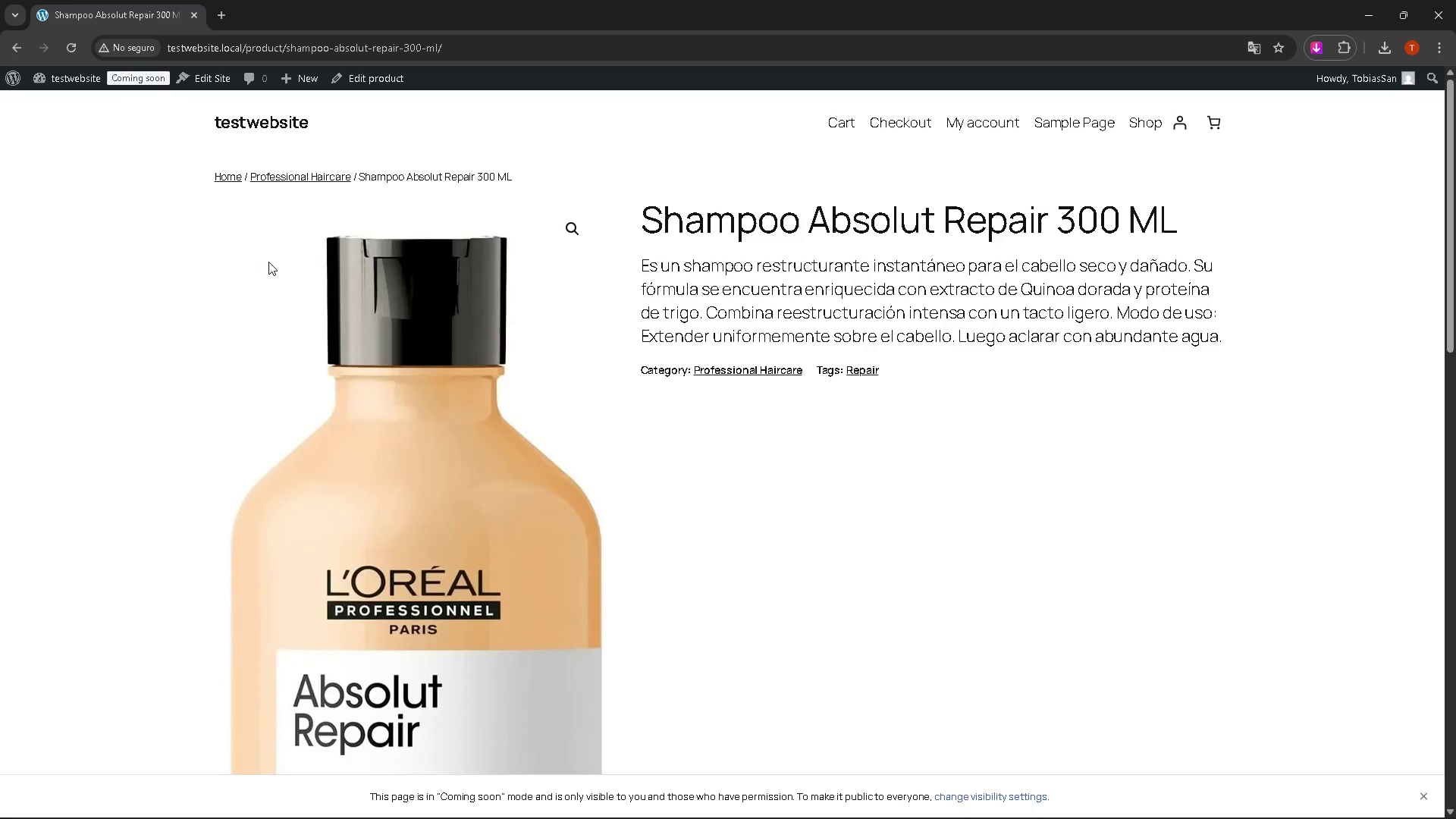 
scroll: coordinate [89, 356], scroll_direction: up, amount: 1.0
 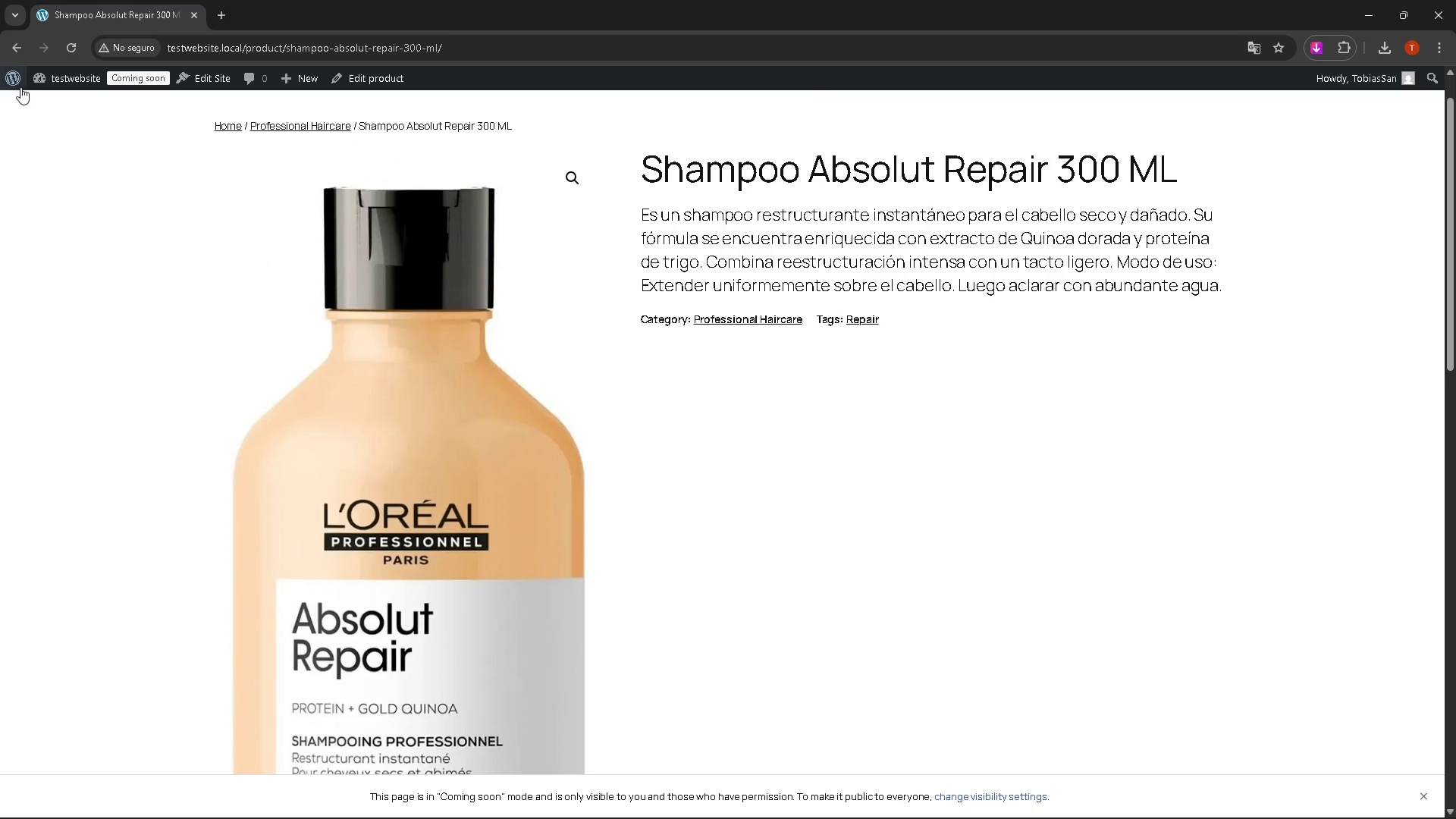 
left_click([15, 85])
 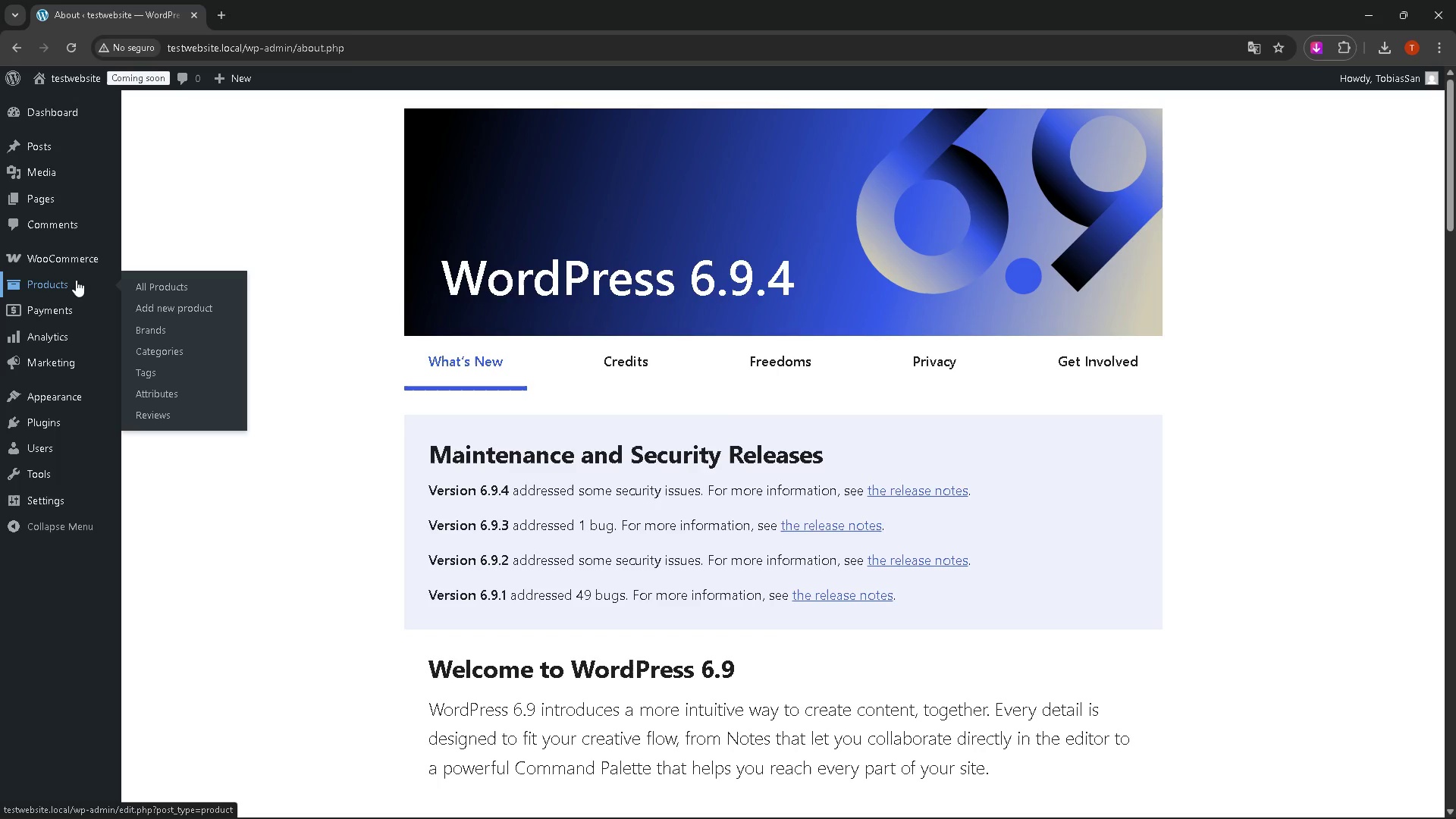 
left_click([138, 283])
 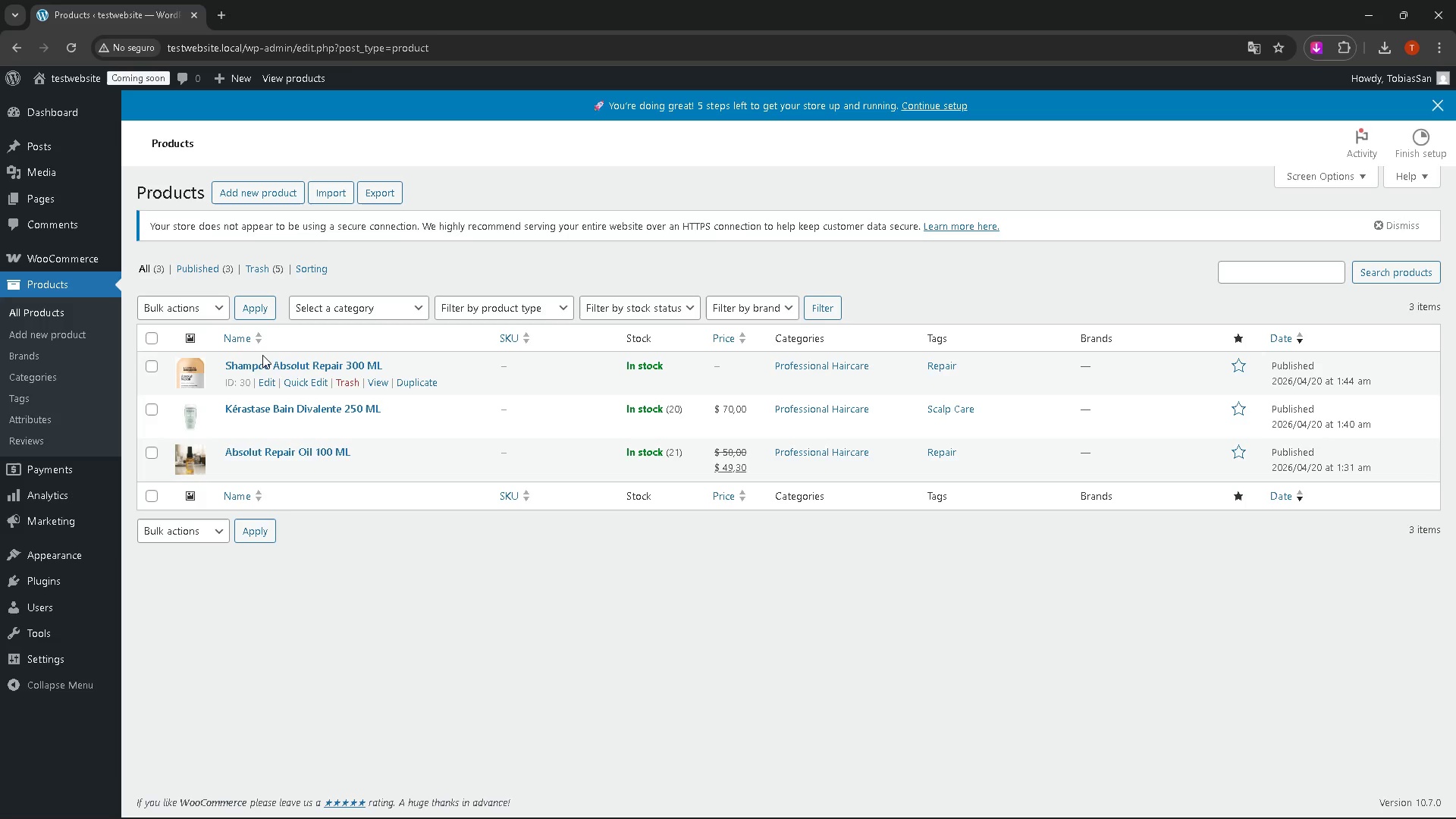 
left_click([262, 382])
 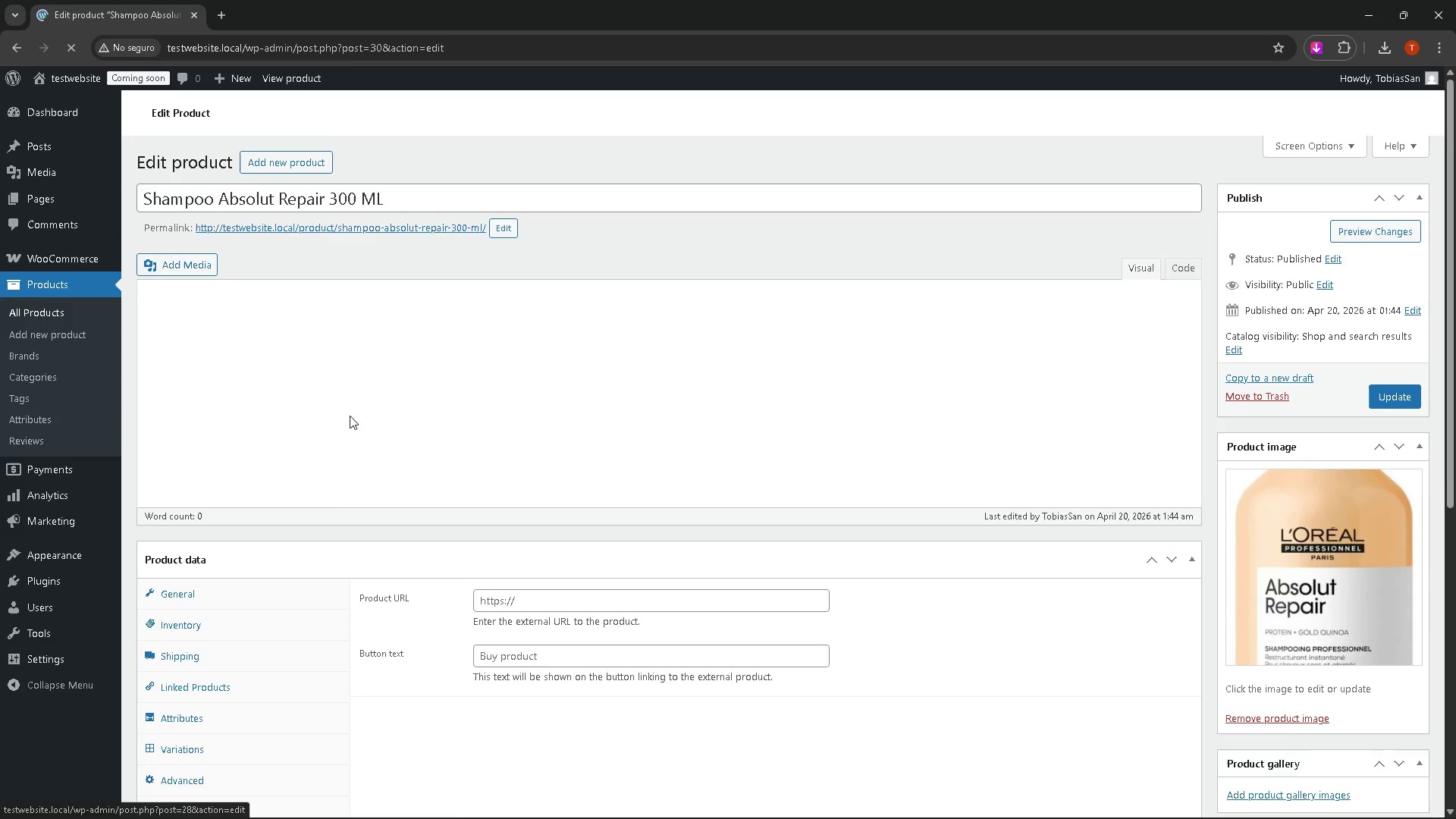 
scroll: coordinate [352, 423], scroll_direction: down, amount: 14.0
 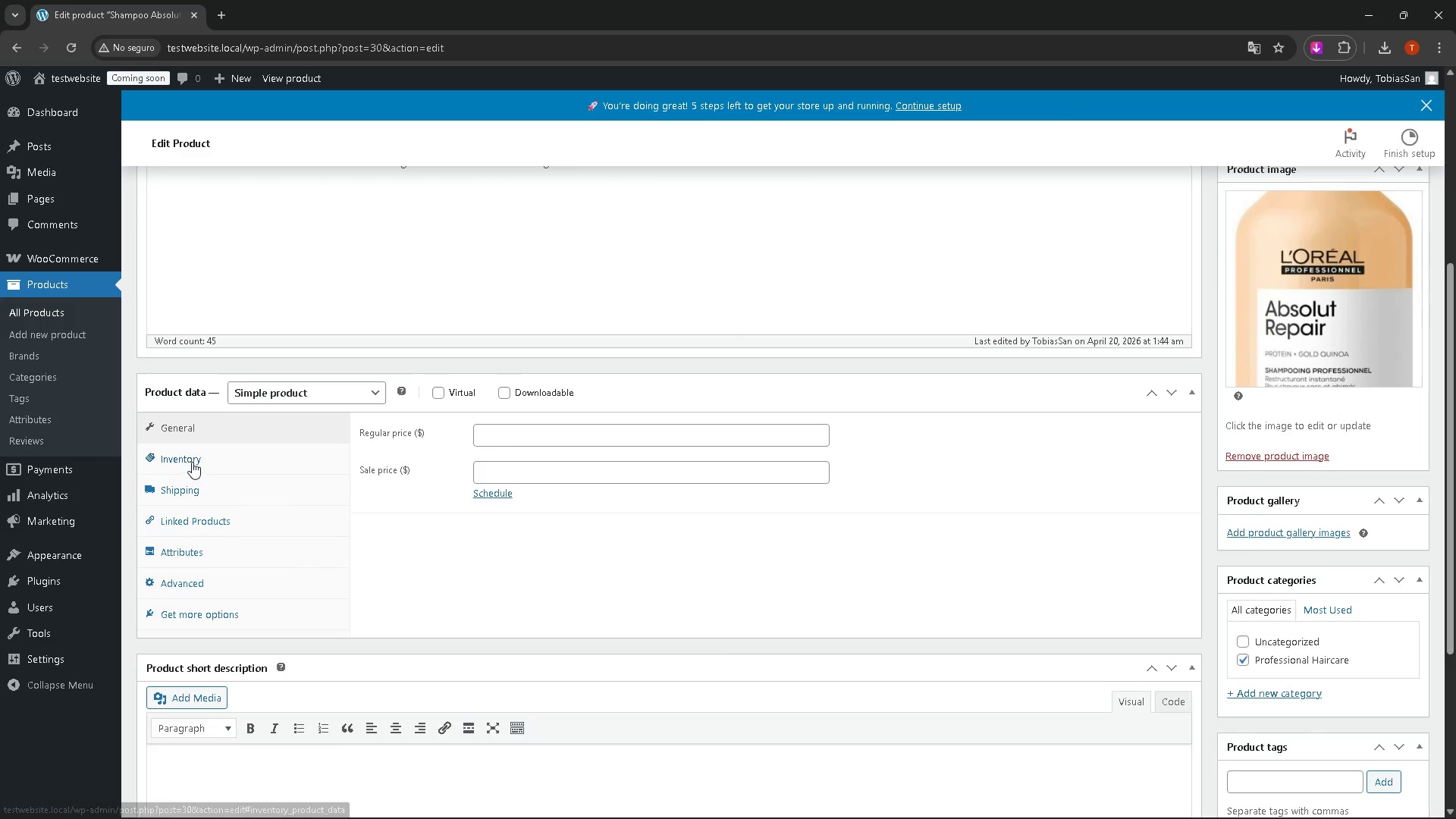 
left_click([545, 442])
 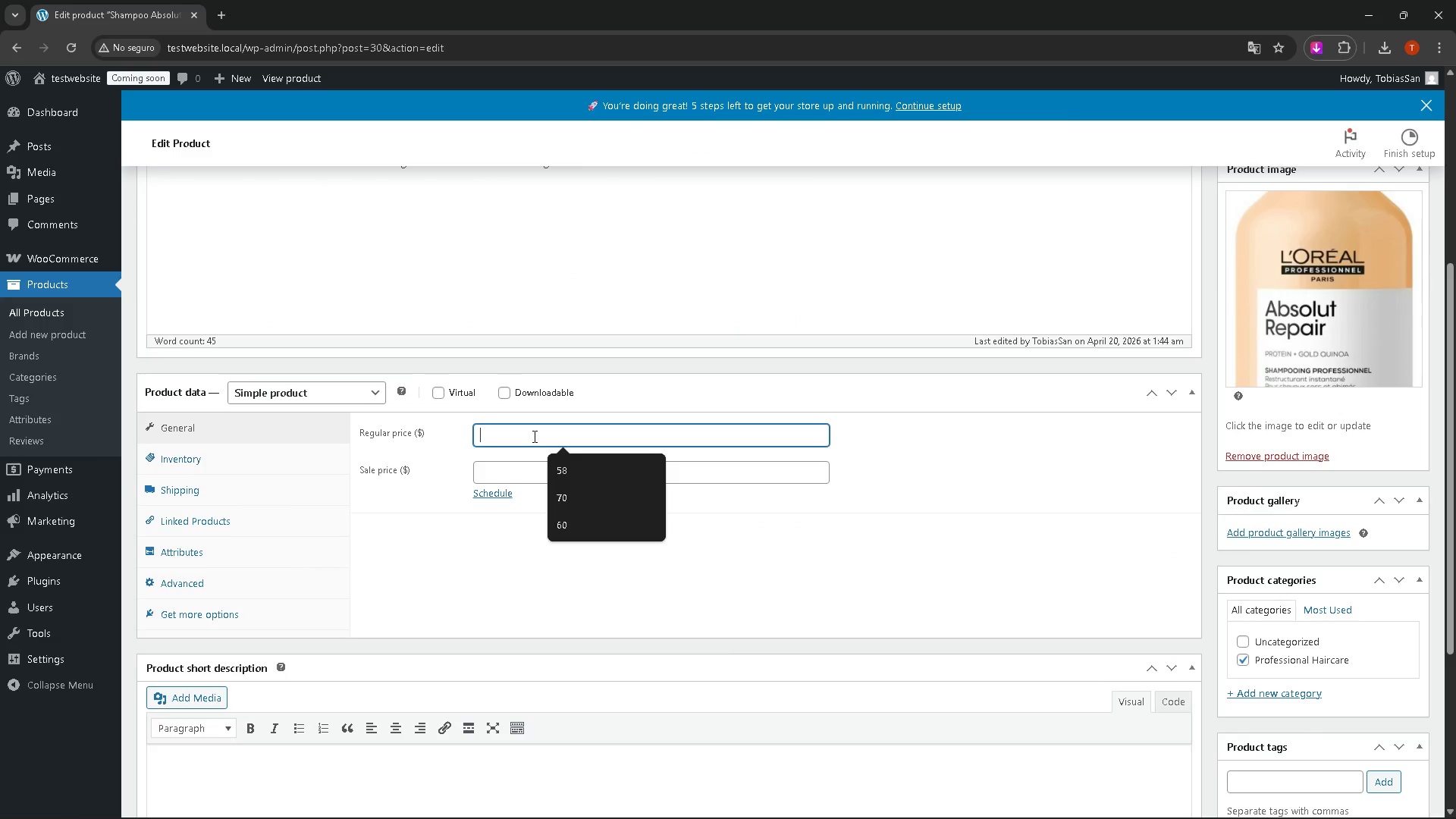 
type(67)
 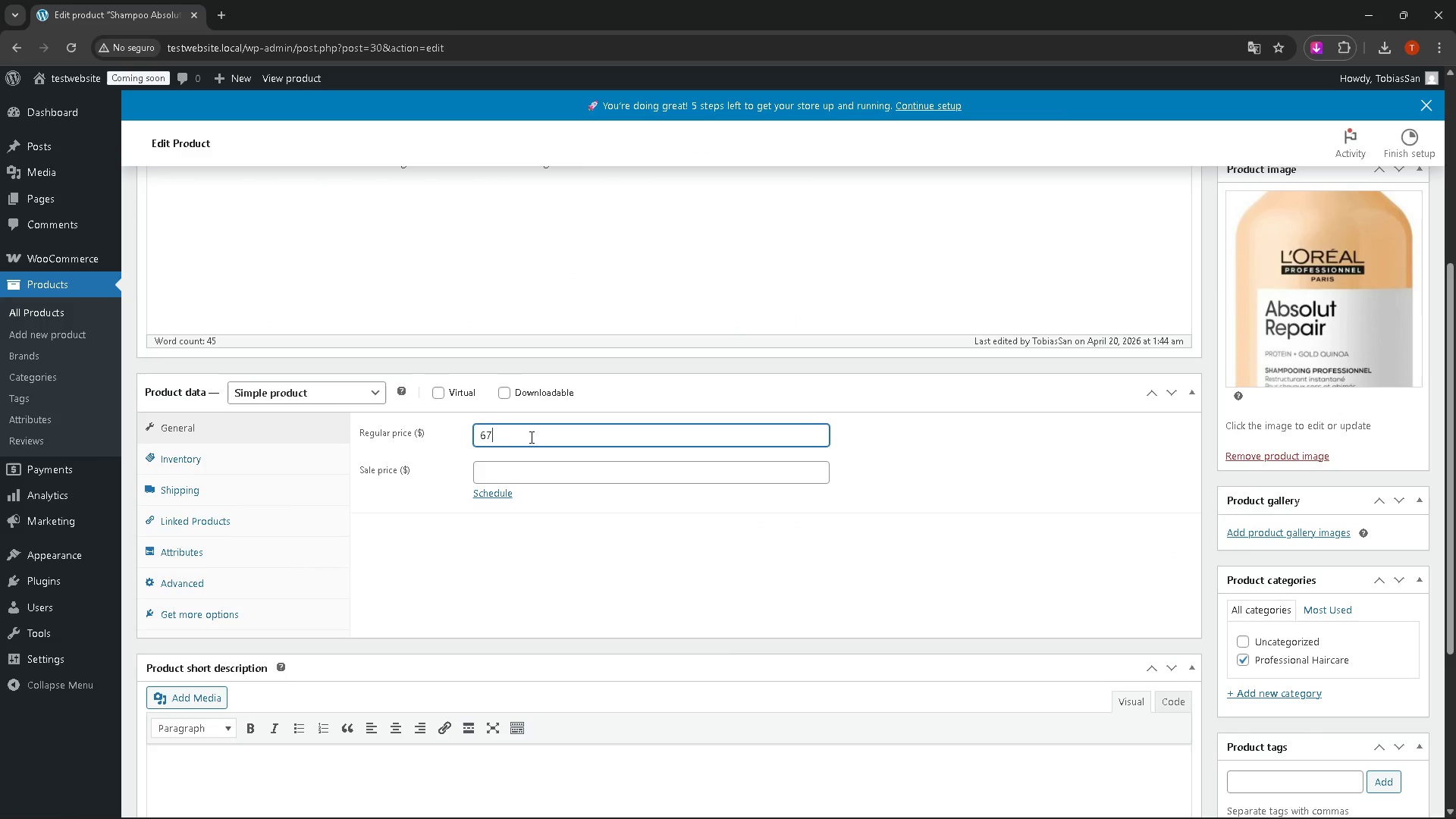 
left_click_drag(start_coordinate=[523, 431], to_coordinate=[468, 432])
 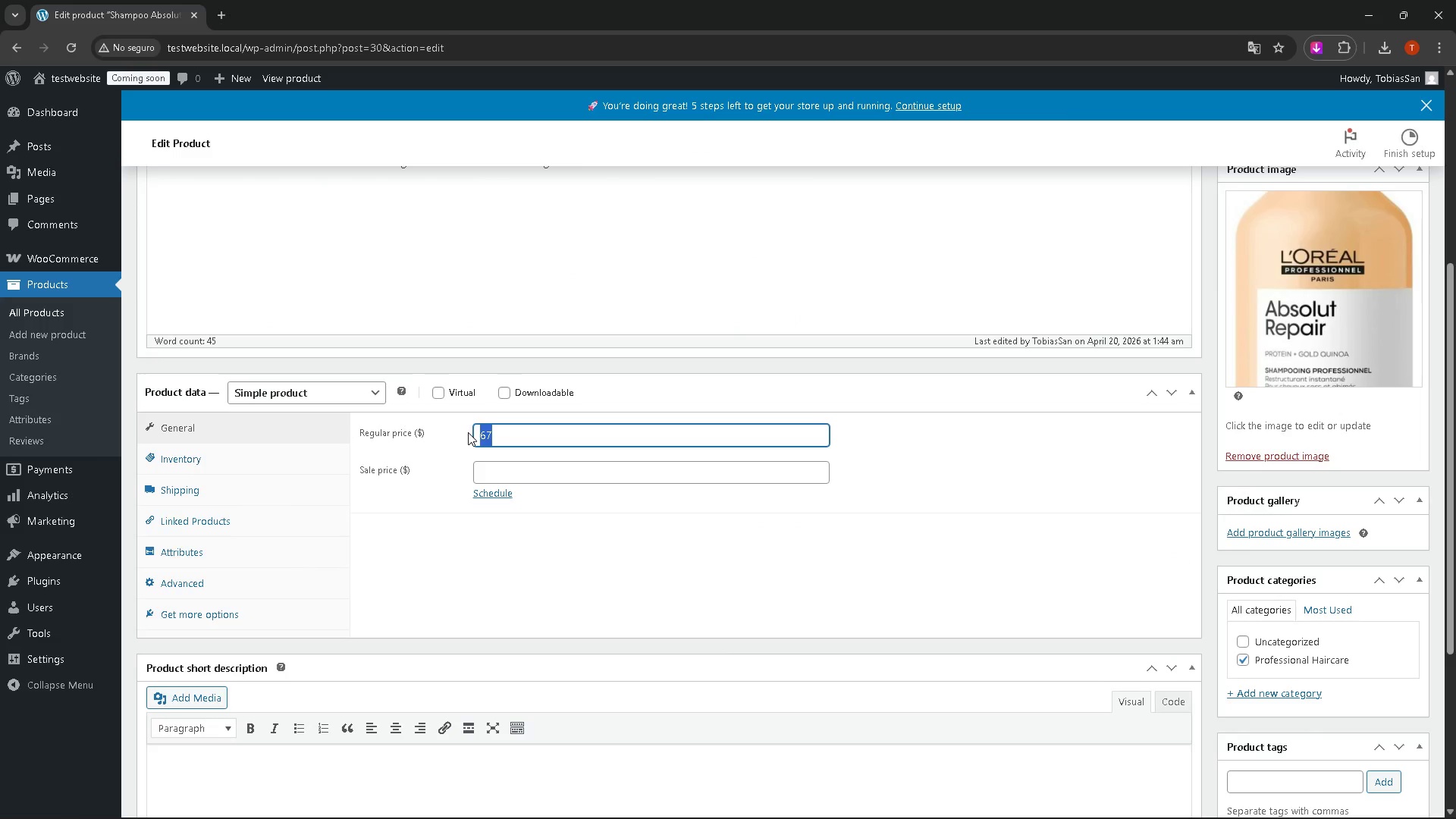 
key(Control+C)
 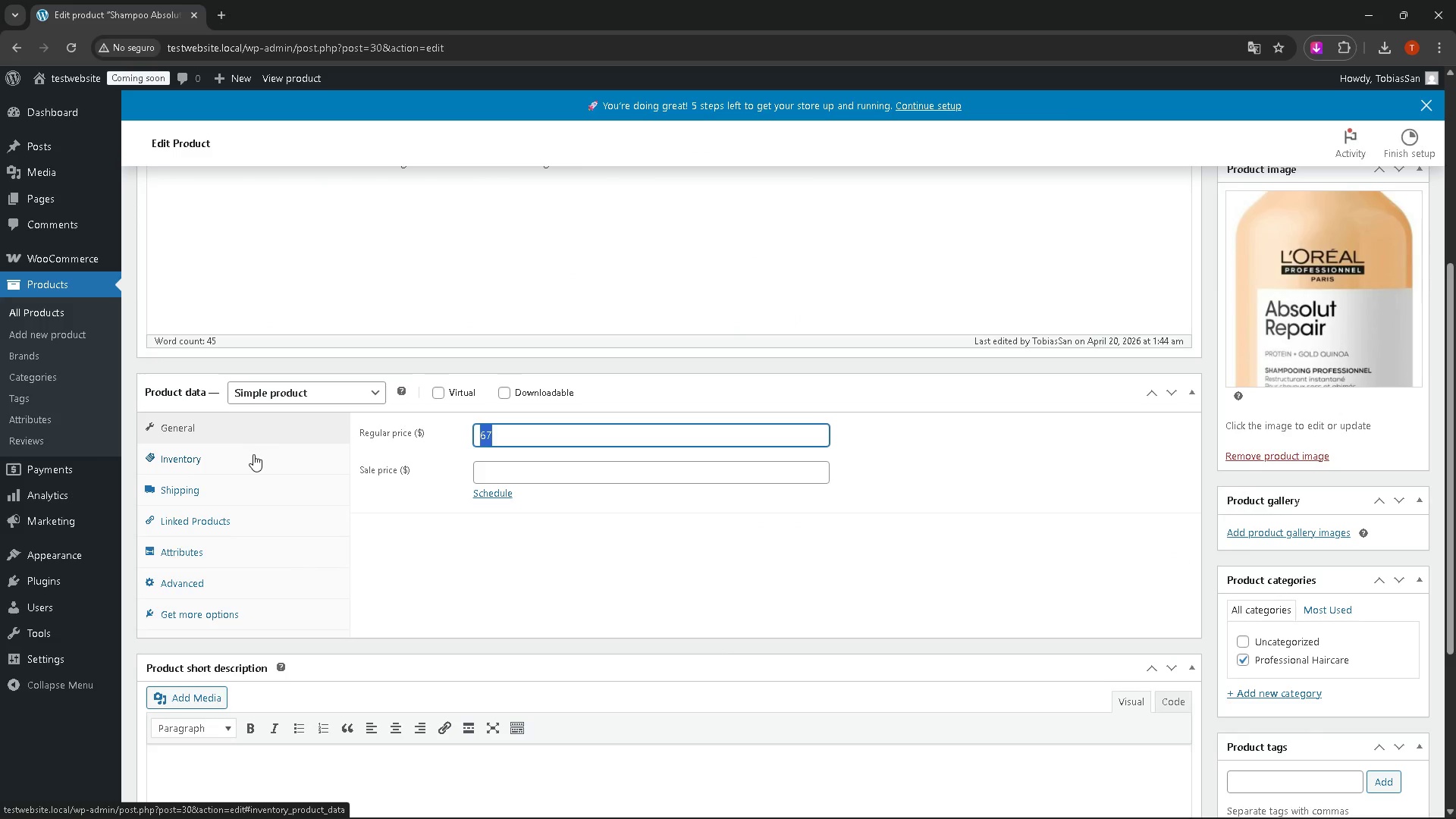 
left_click([176, 459])
 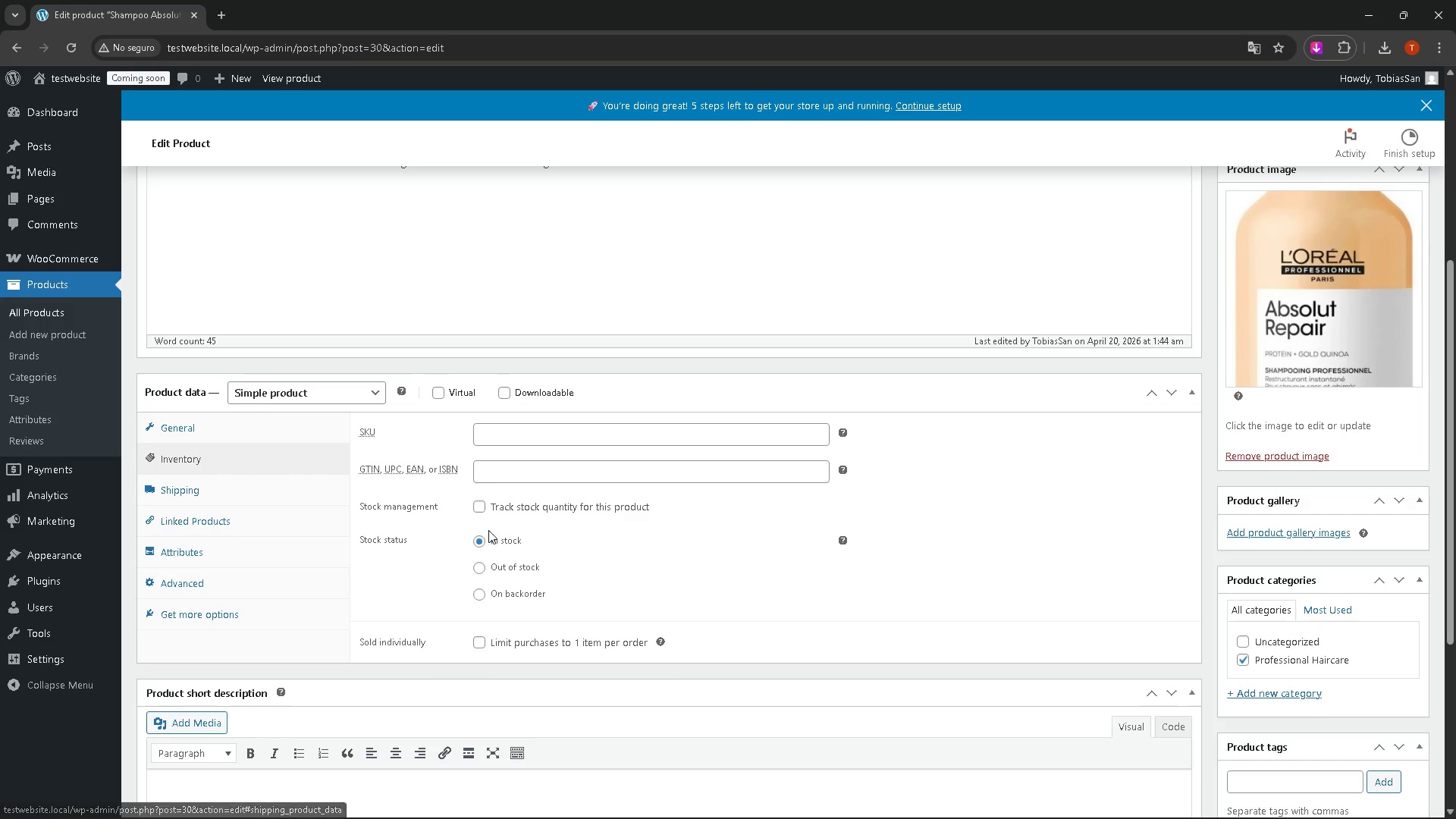 
left_click([479, 510])
 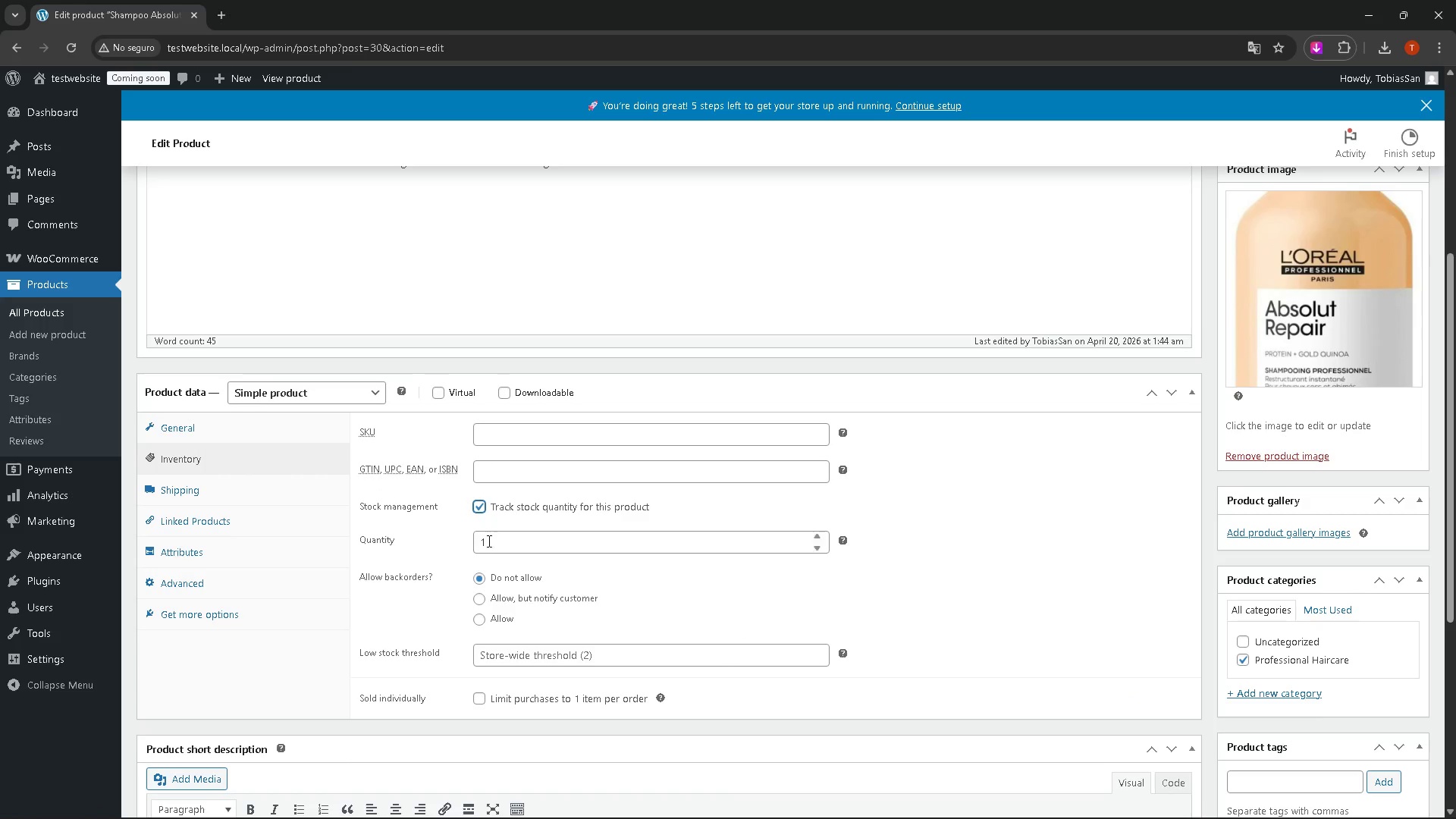 
left_click_drag(start_coordinate=[489, 541], to_coordinate=[467, 543])
 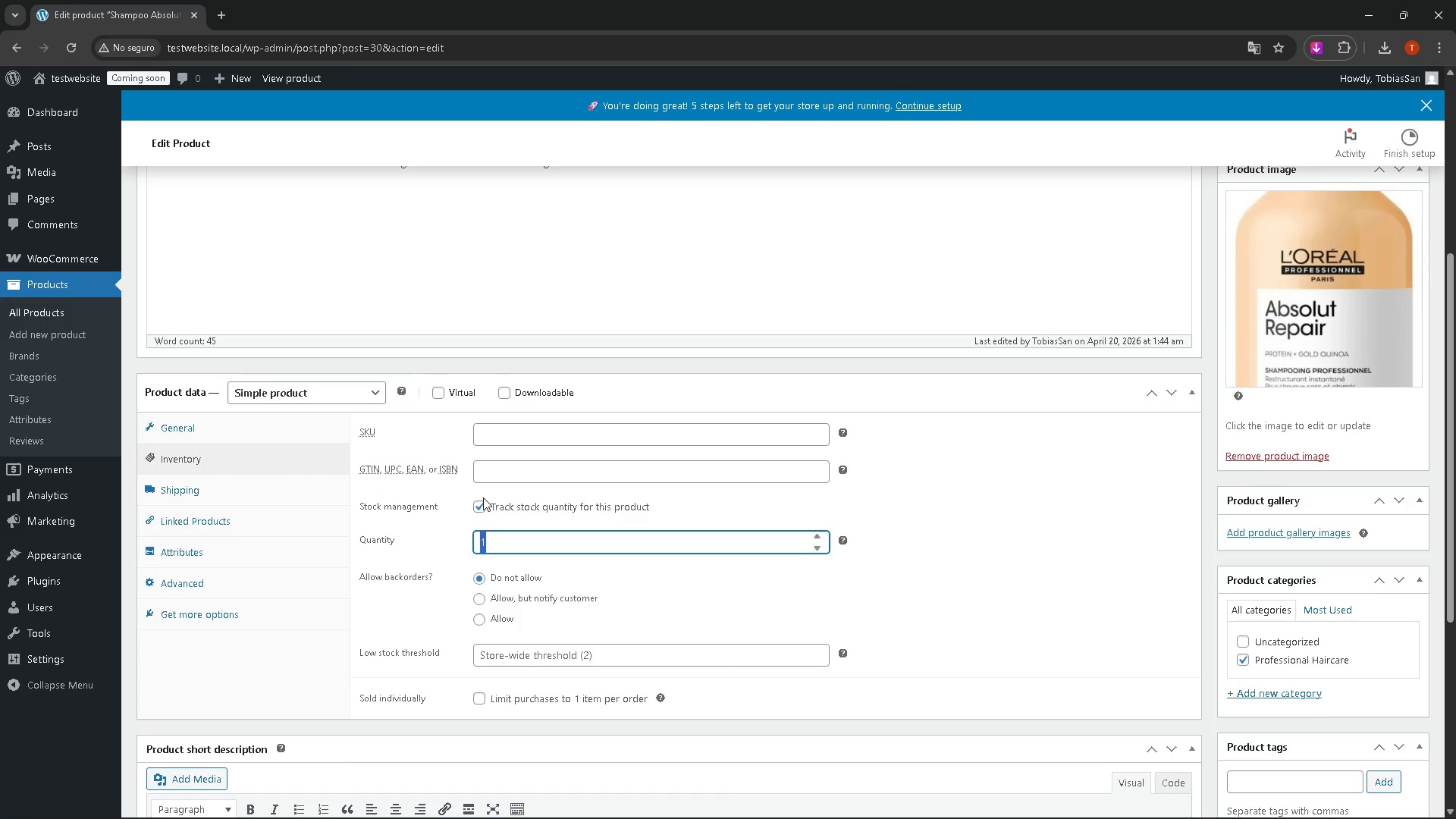 
wait(6.52)
 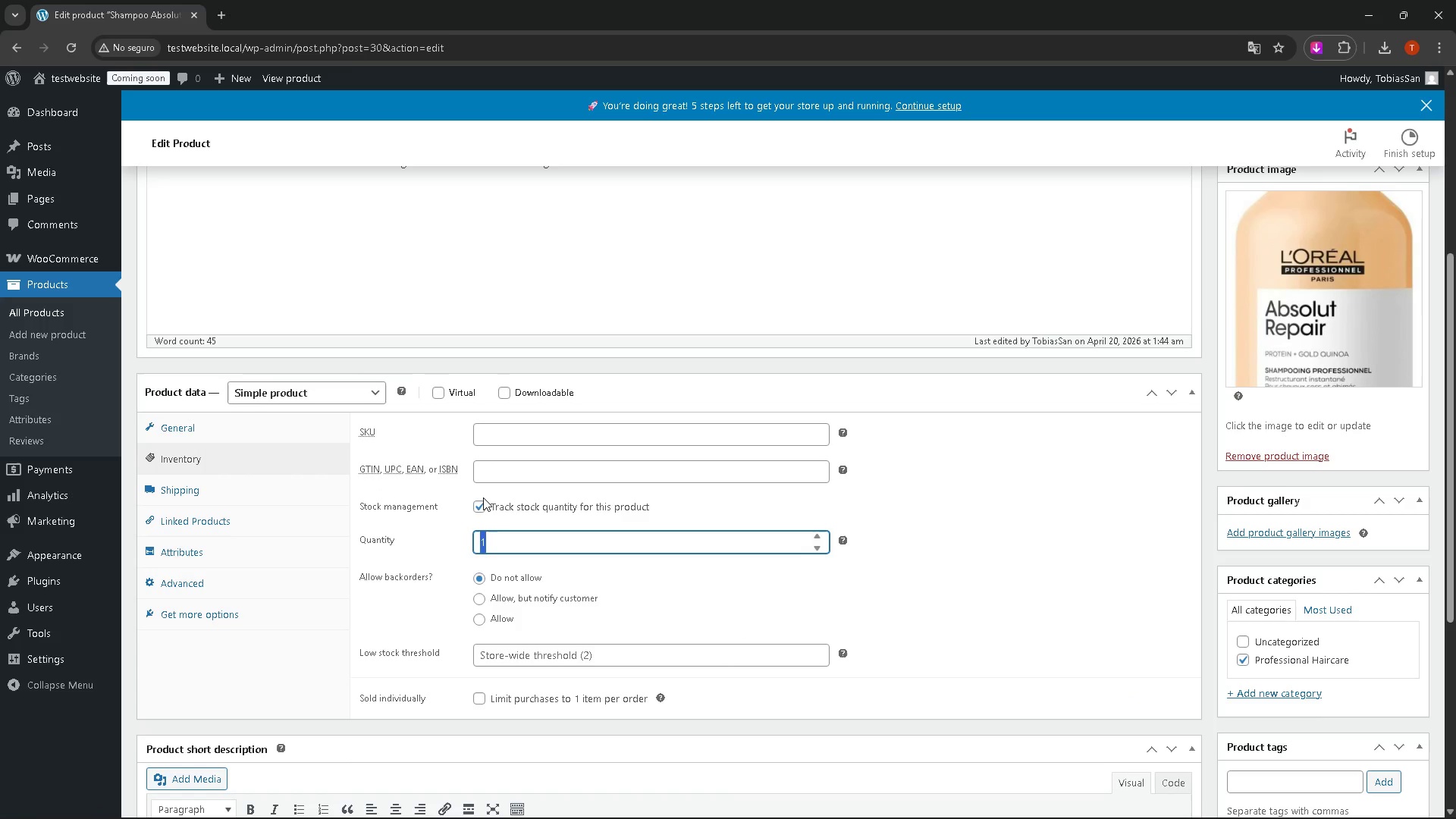 
type(67)
 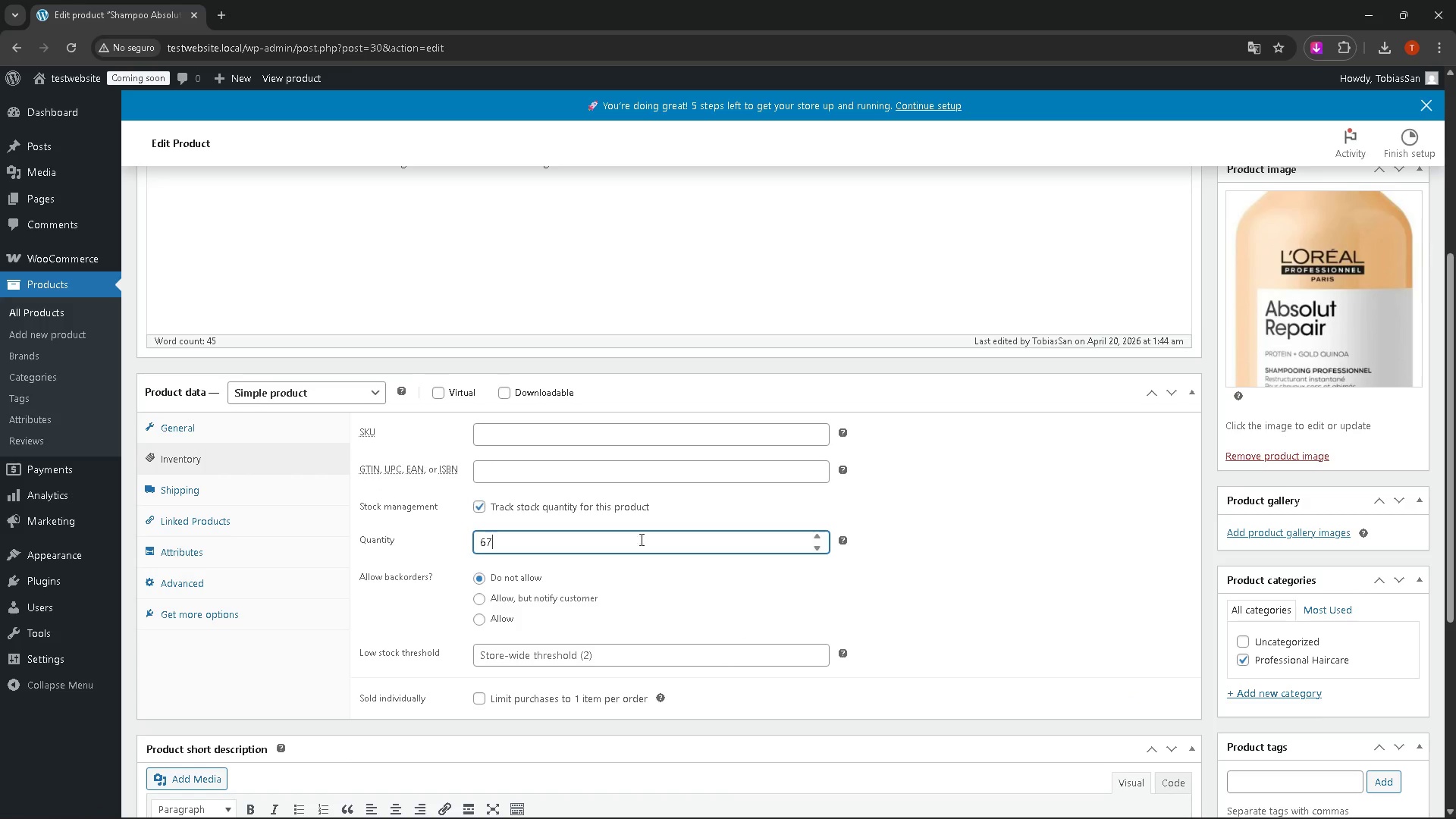 
left_click([960, 581])
 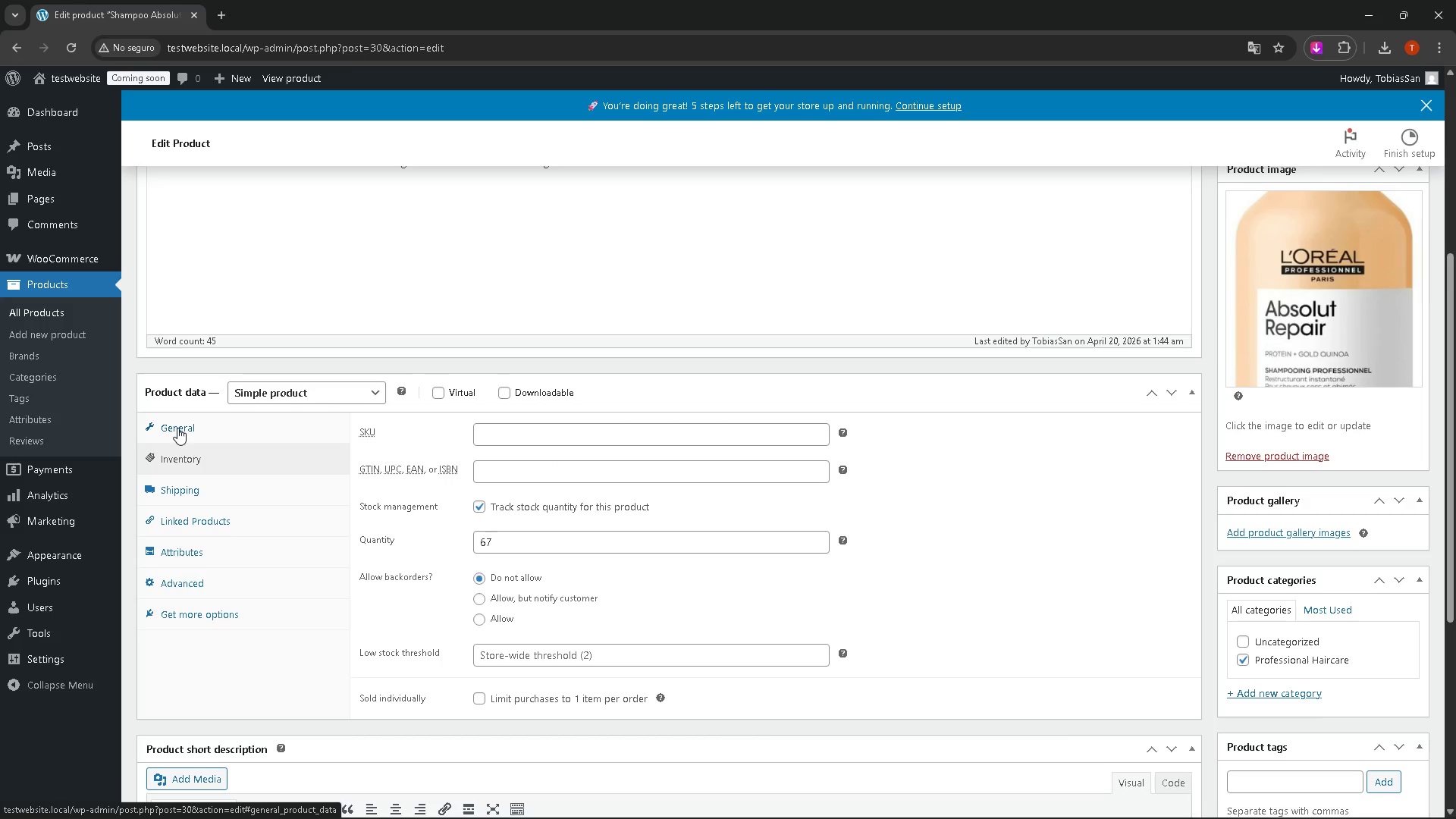 
left_click([177, 428])
 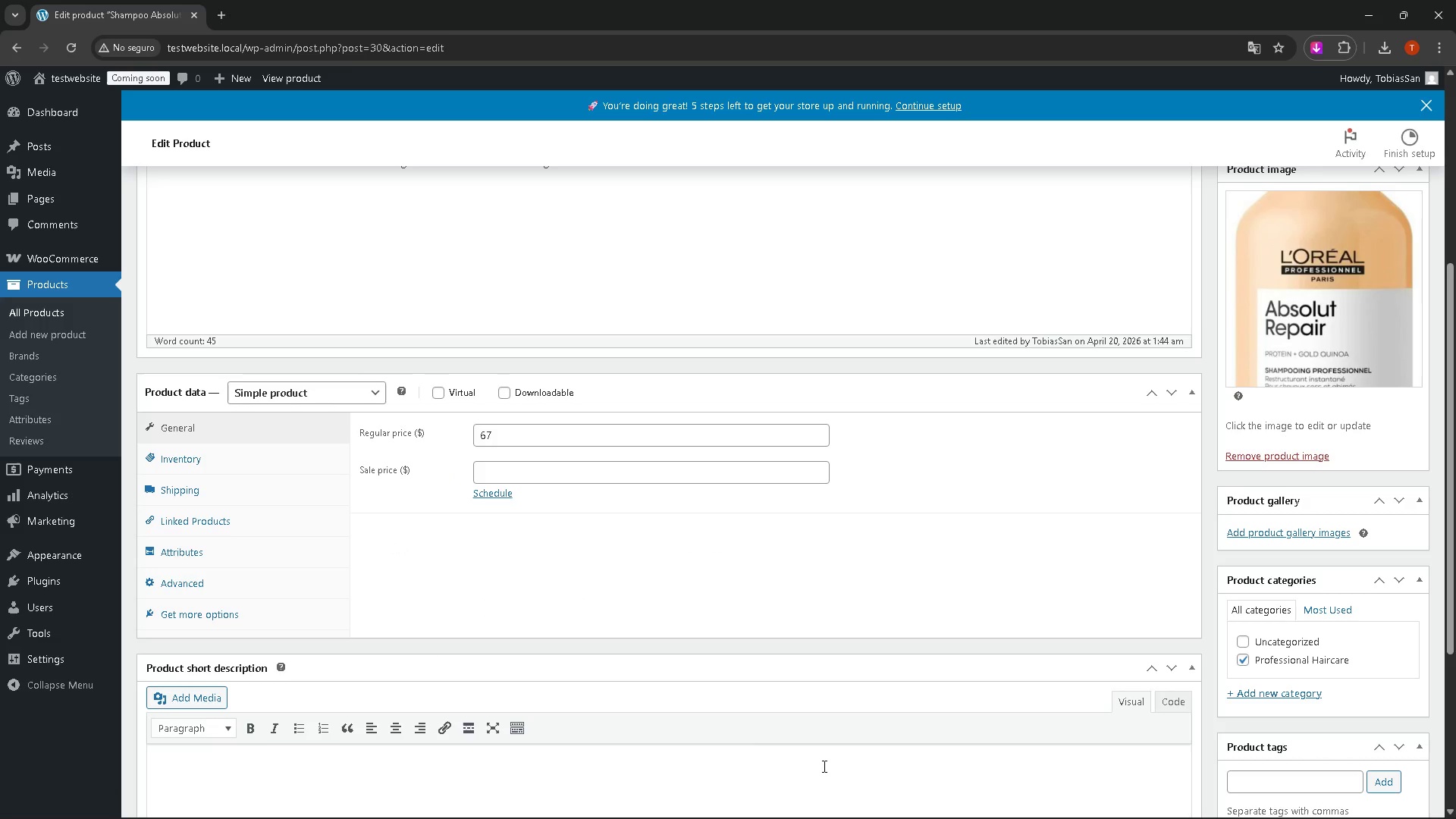 
wait(7.39)
 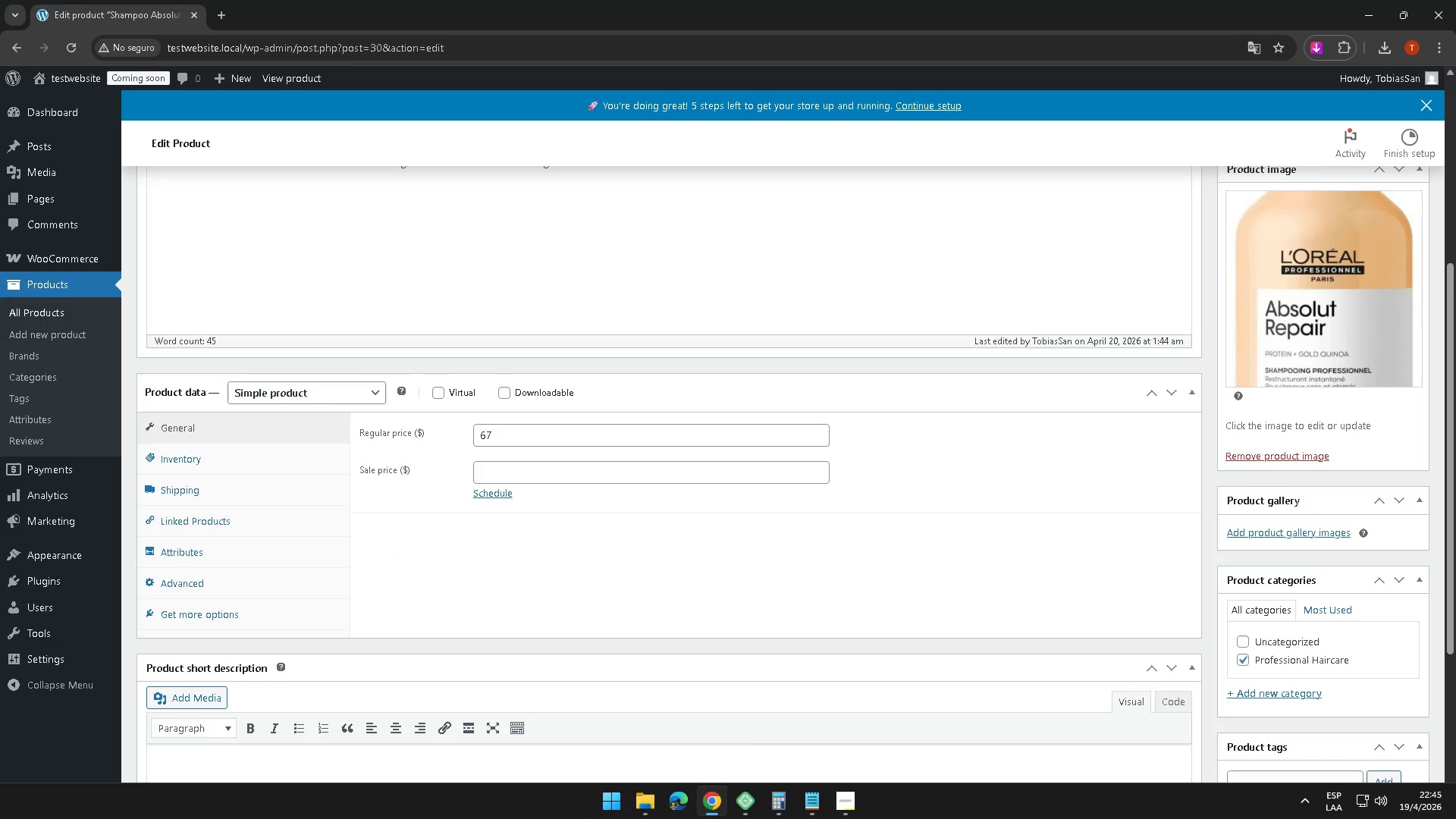 
left_click([782, 792])
 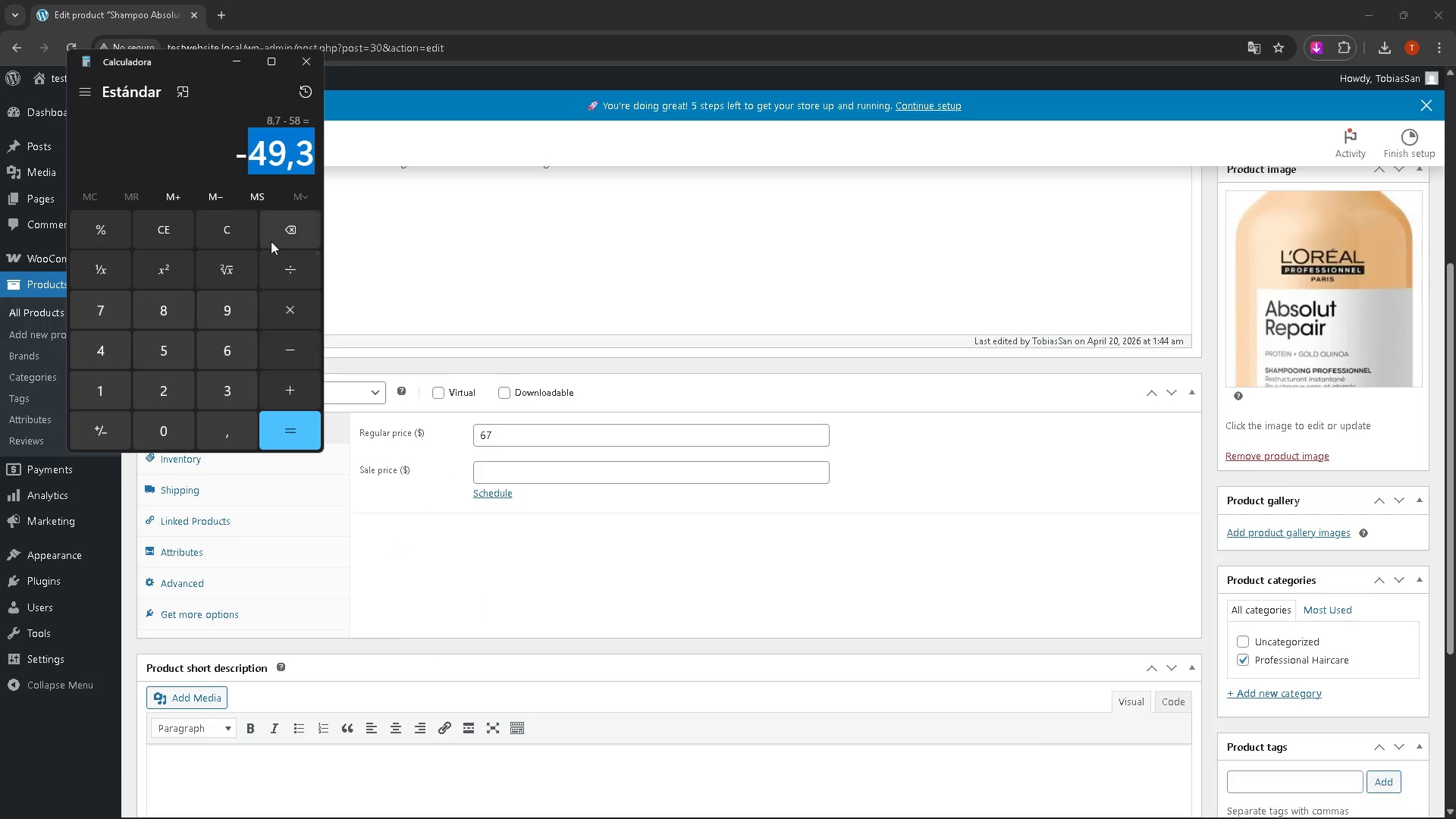 
left_click([218, 225])
 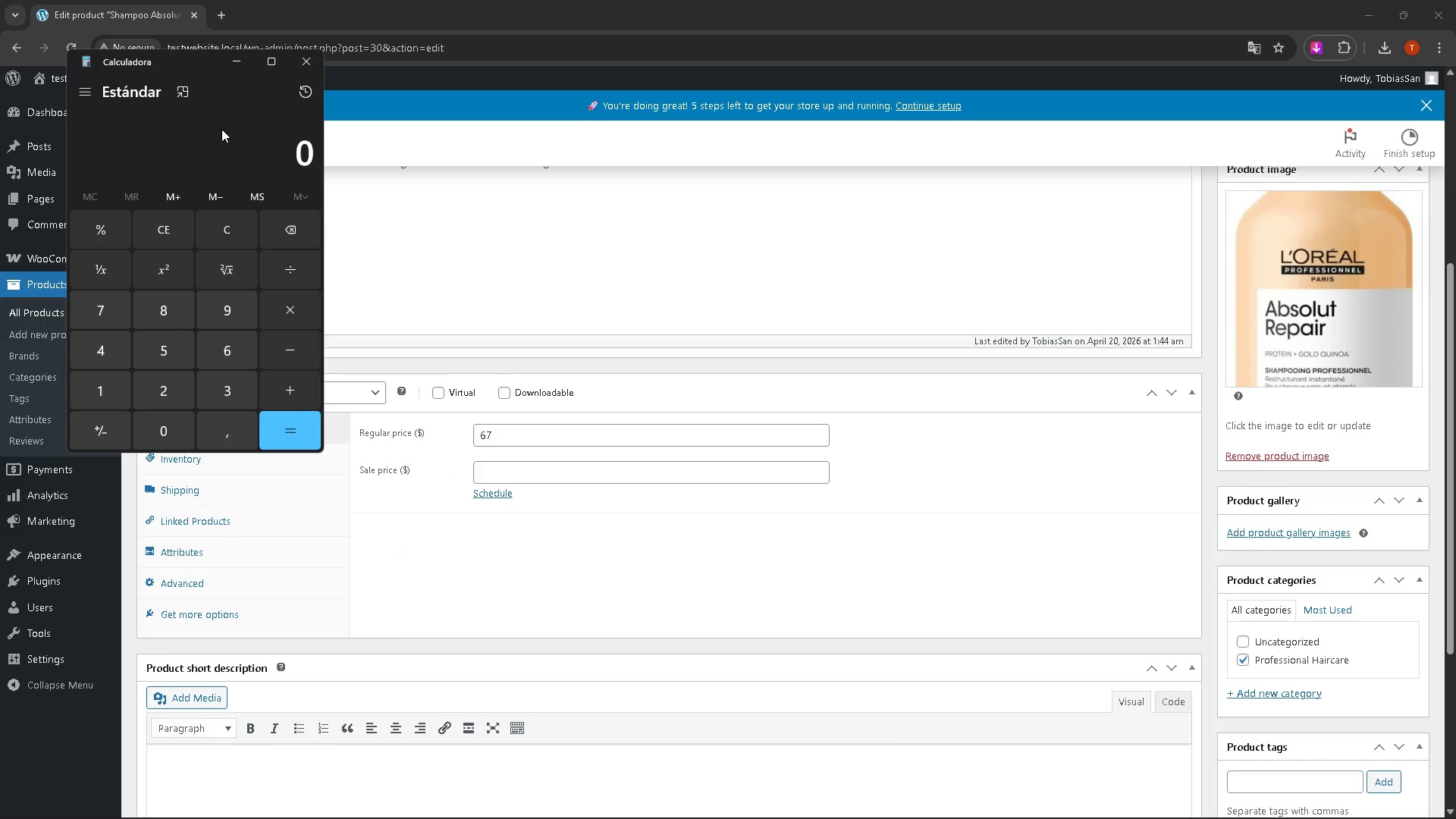 
left_click([221, 129])
 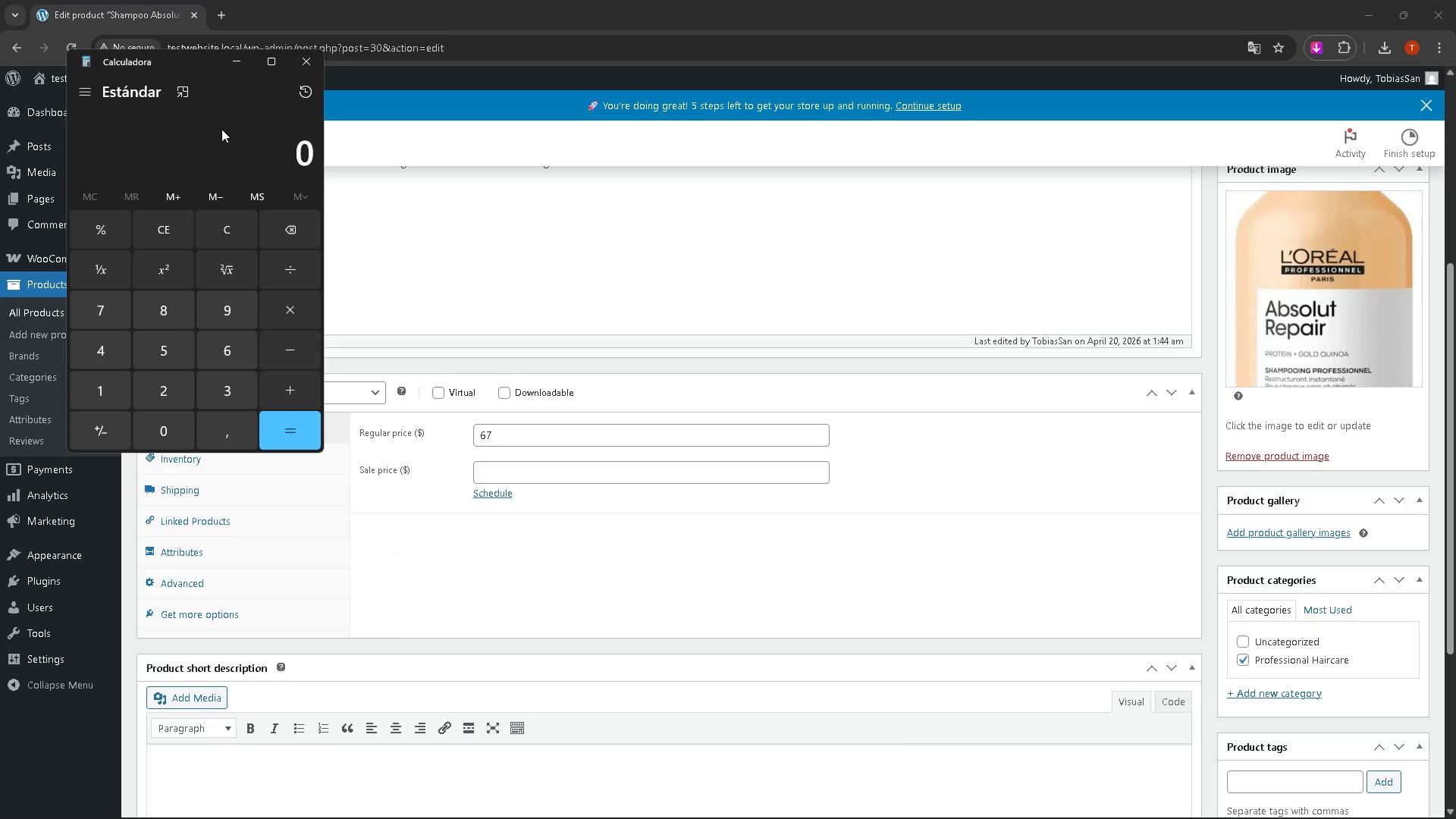 
key(Control+V)
 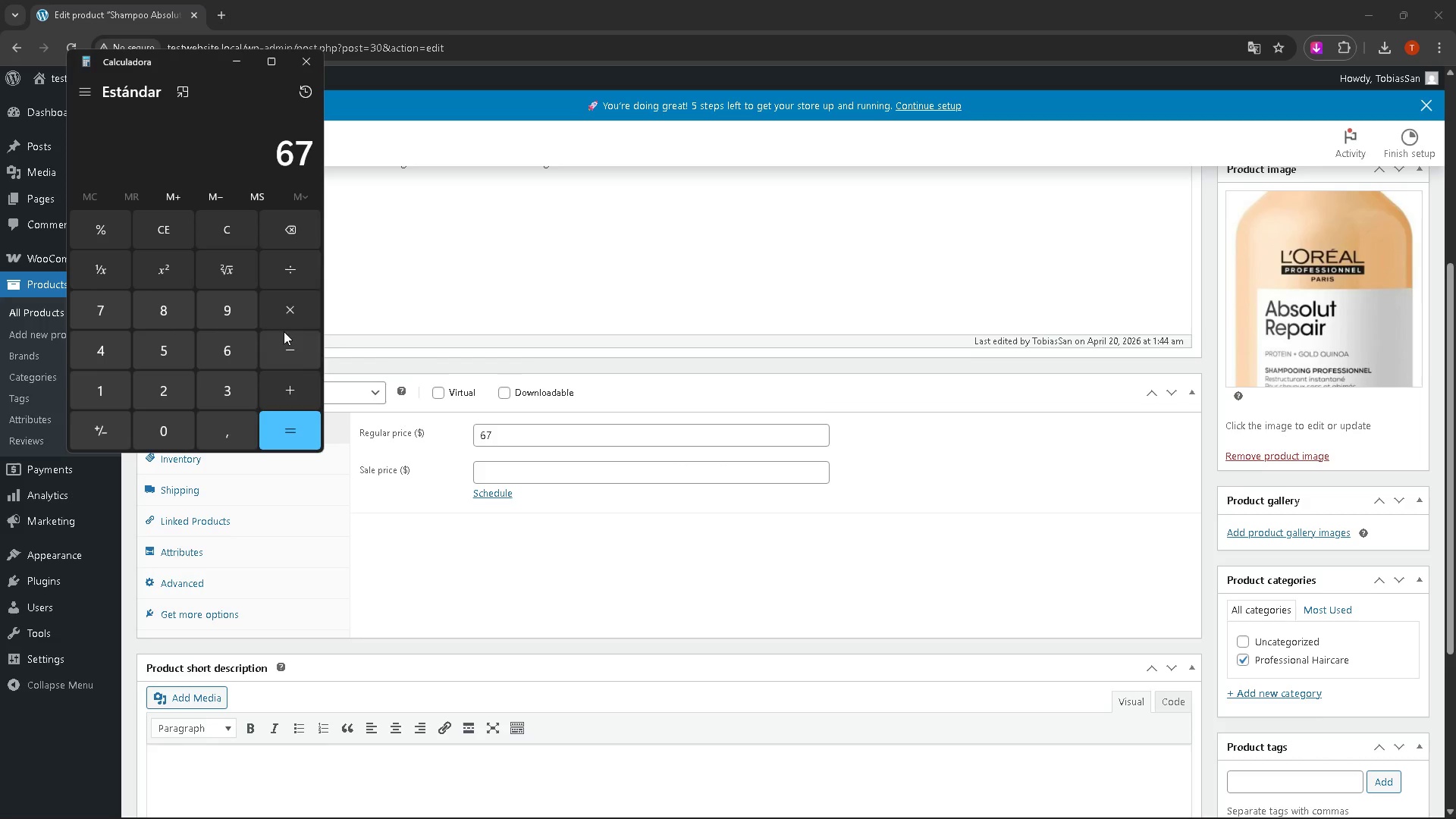 
left_click([279, 318])
 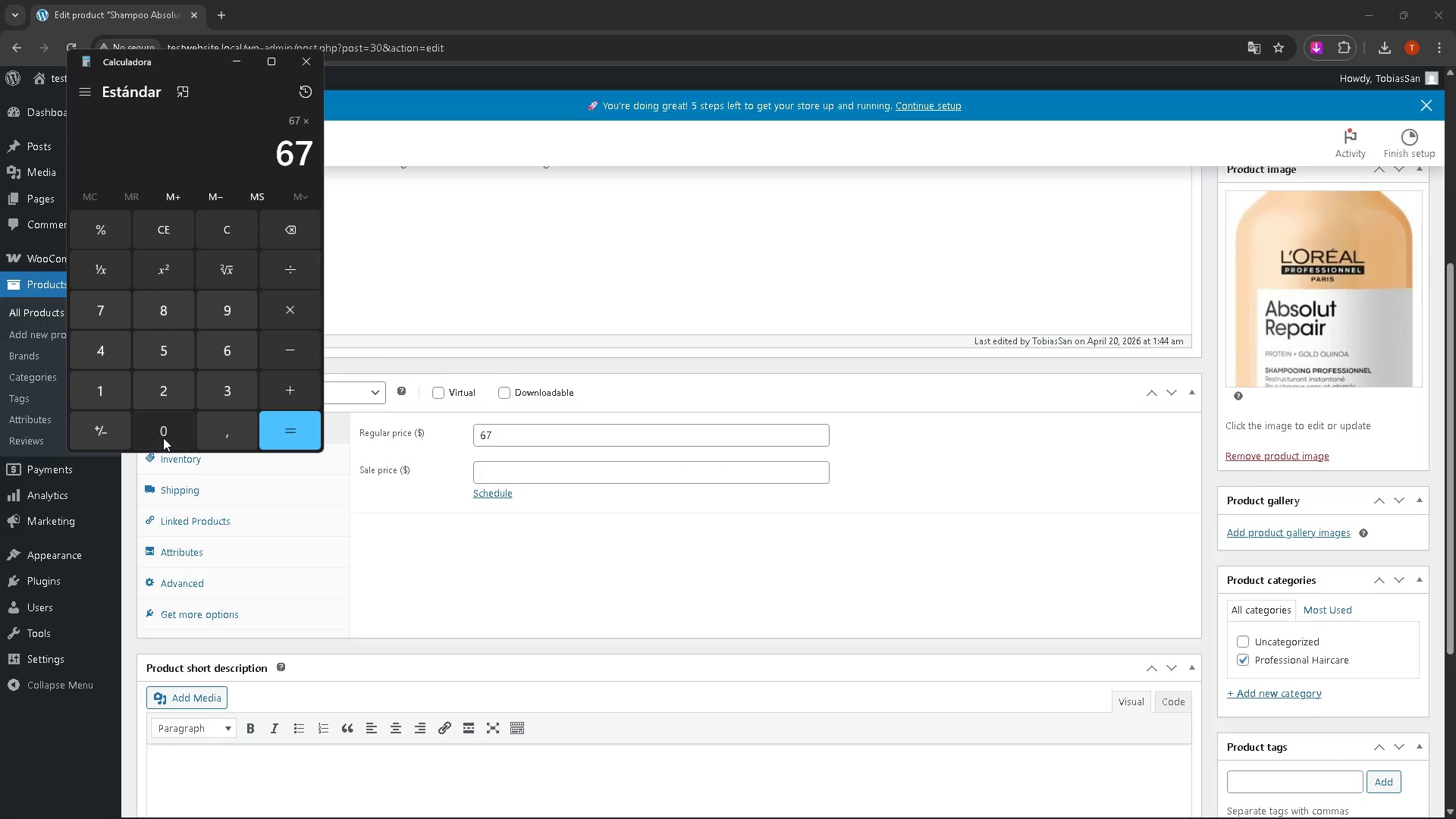 
left_click([224, 432])
 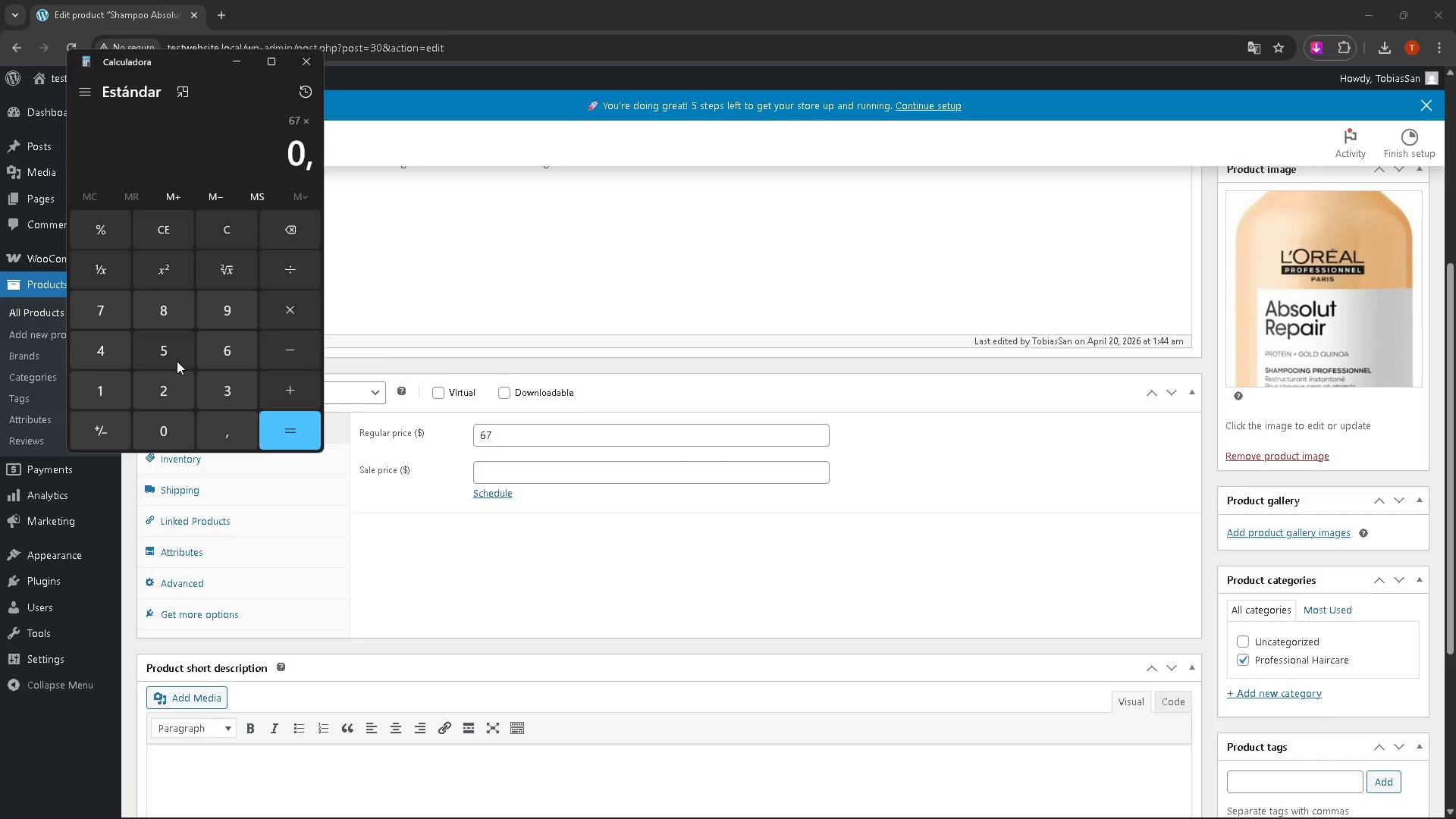 
left_click([171, 354])
 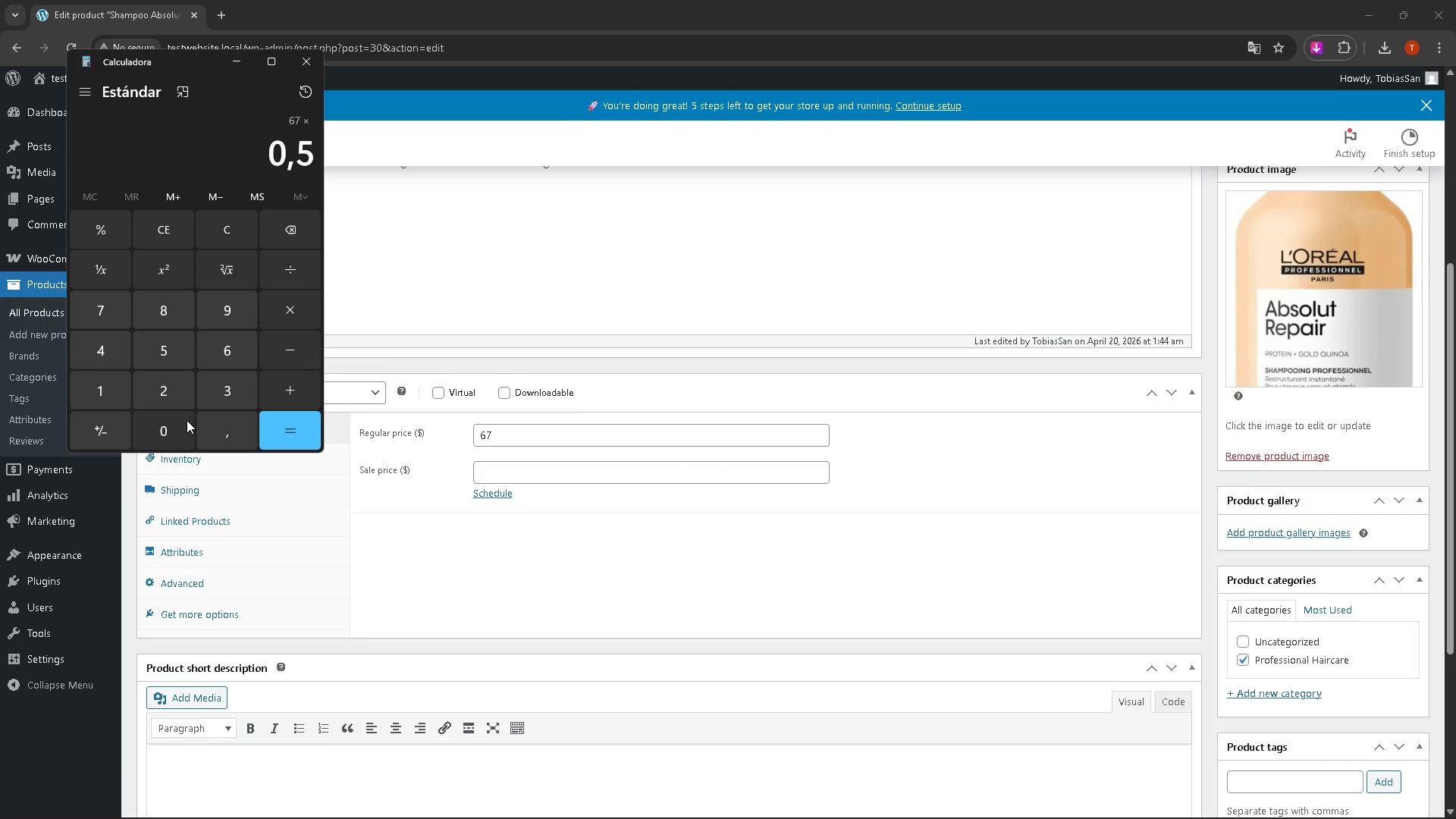 
left_click([184, 426])
 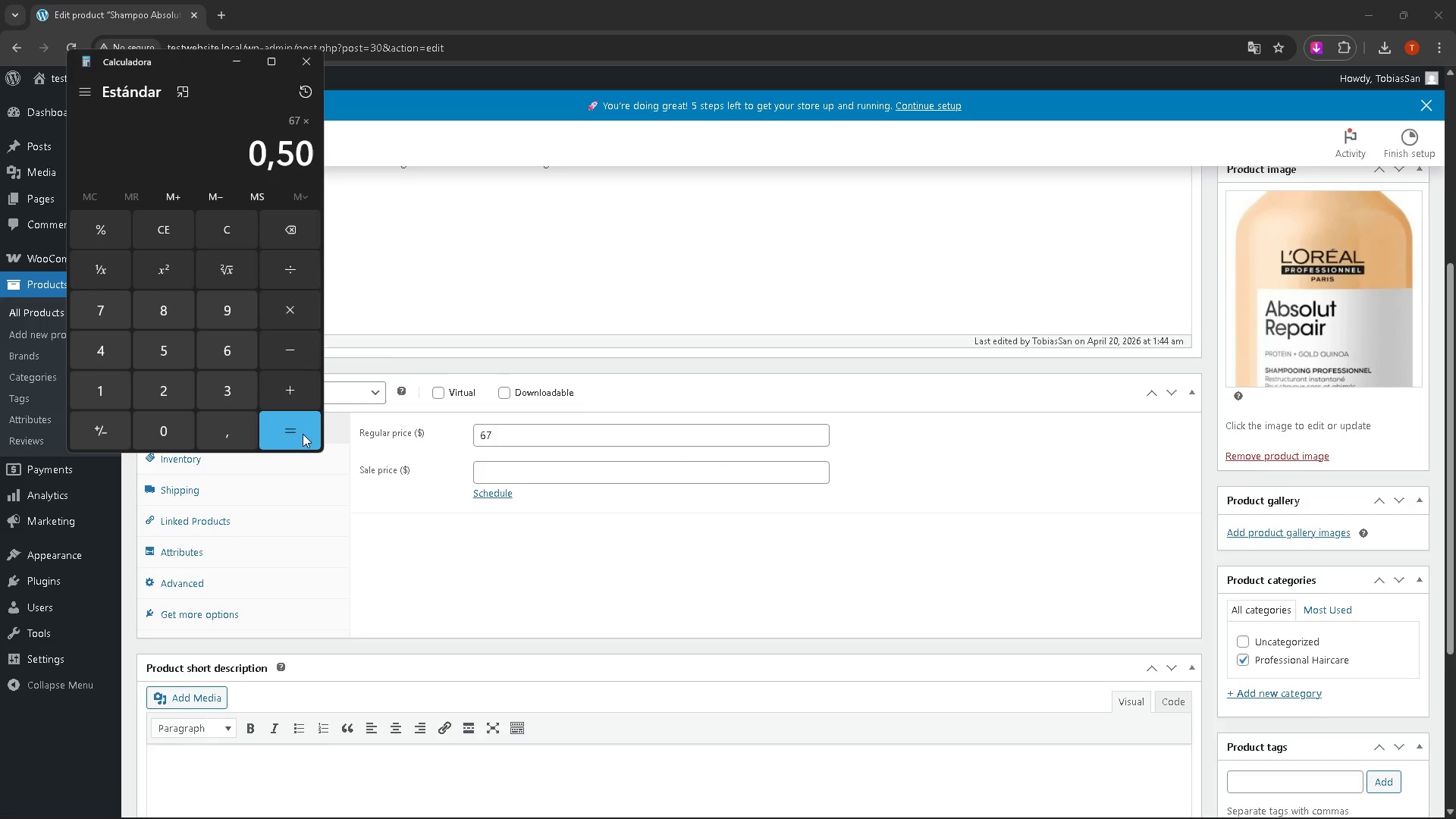 
left_click([303, 434])
 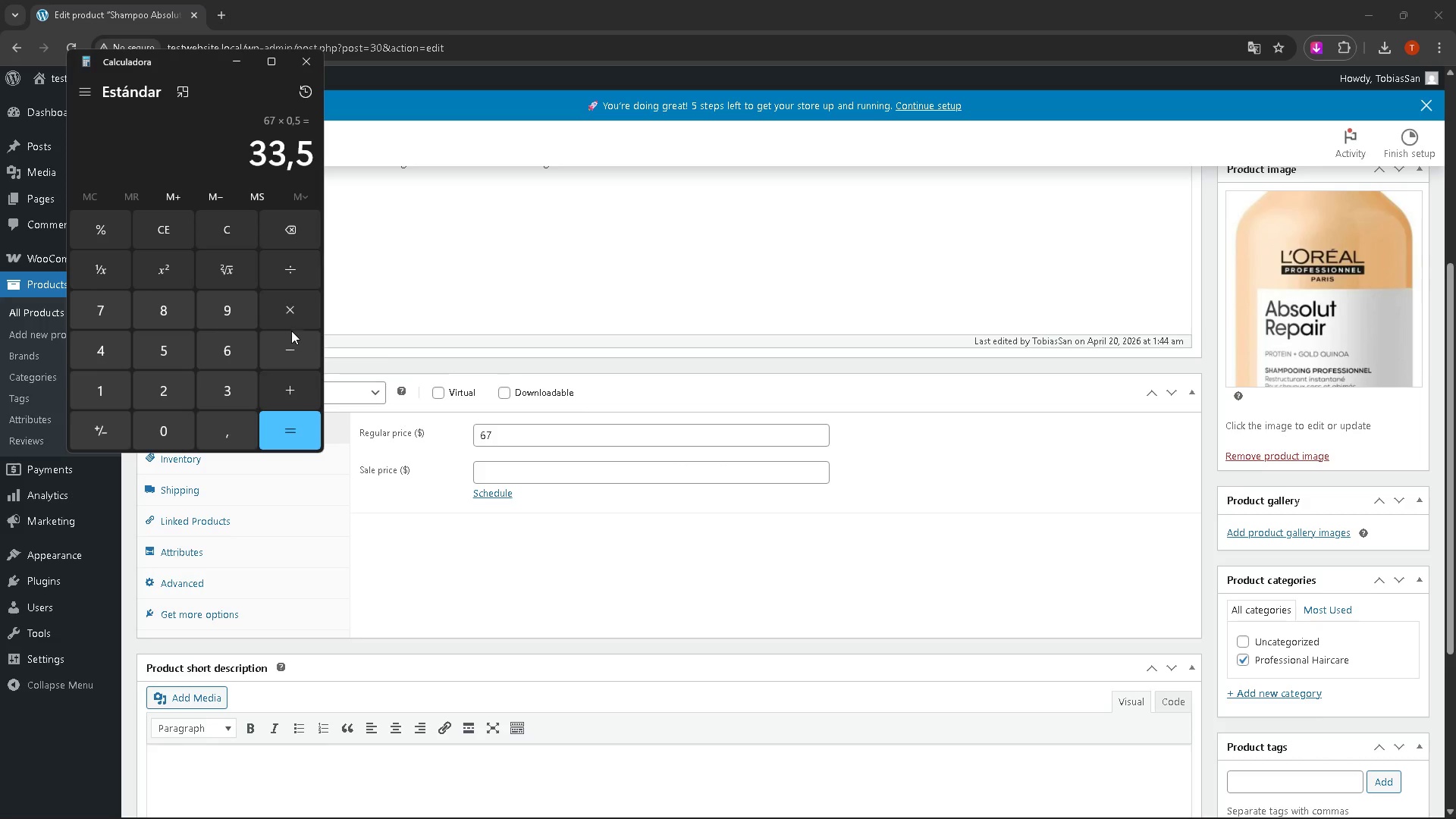 
left_click([292, 334])
 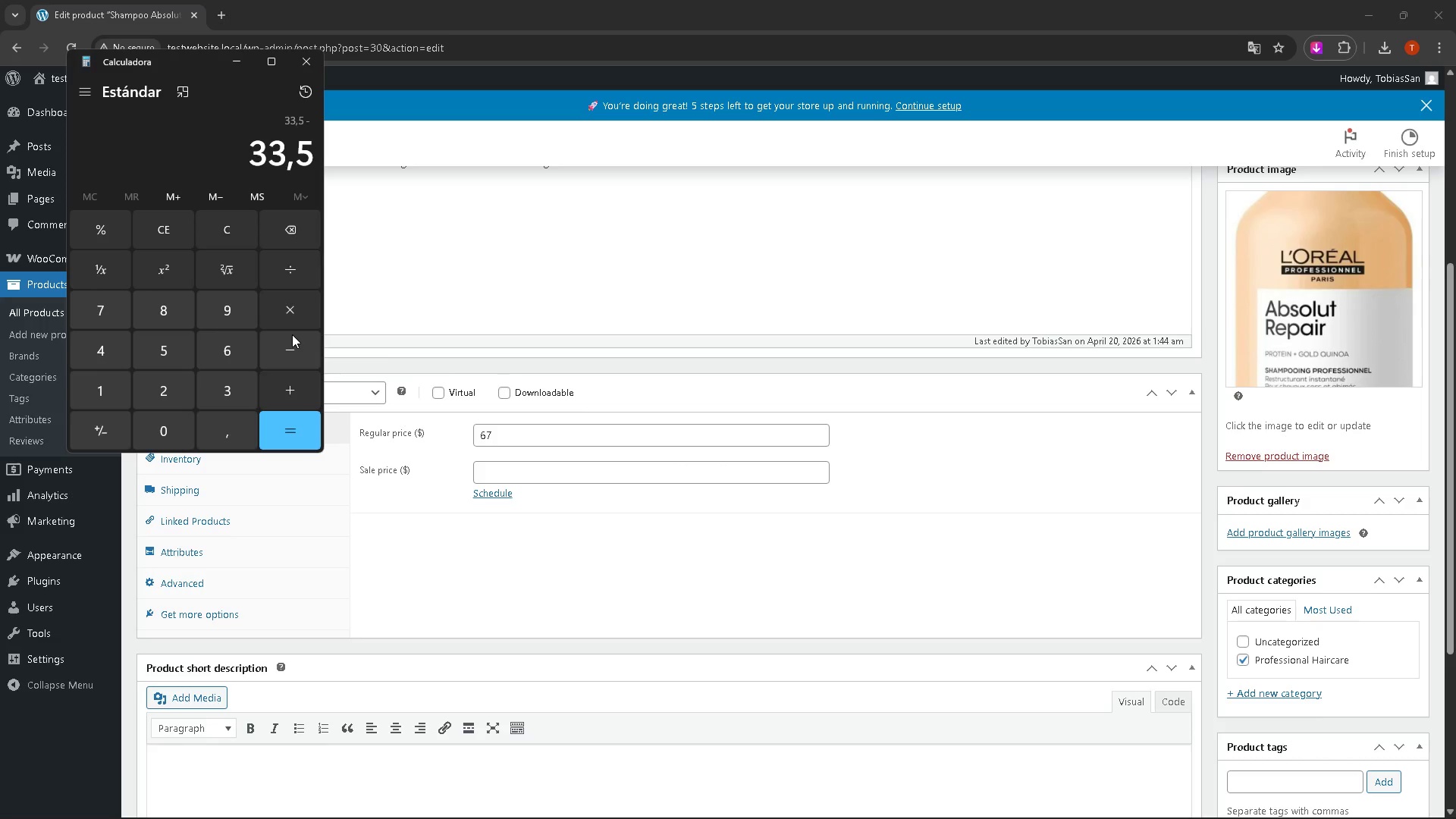 
key(Control+V)
 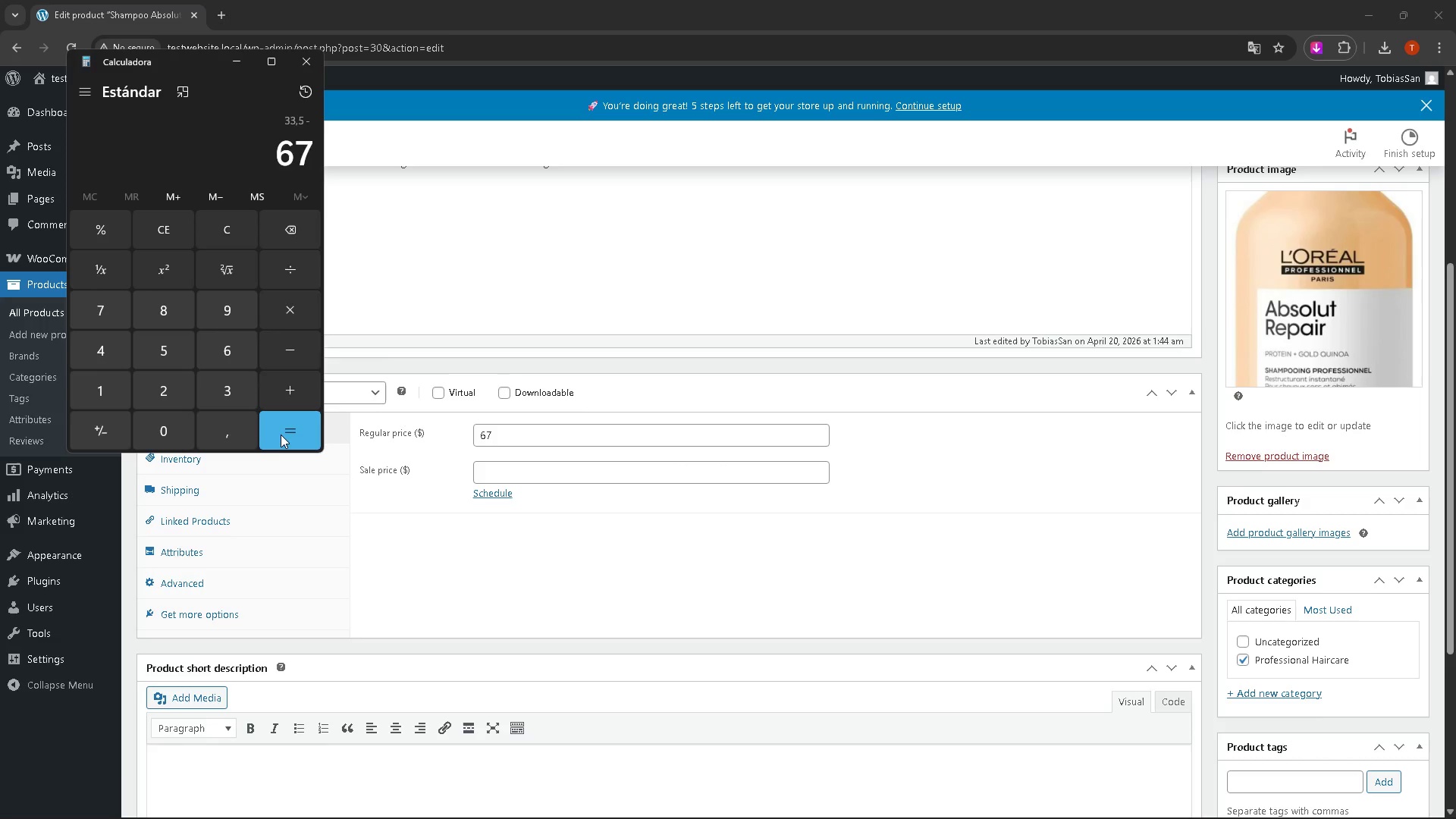 
left_click([280, 434])
 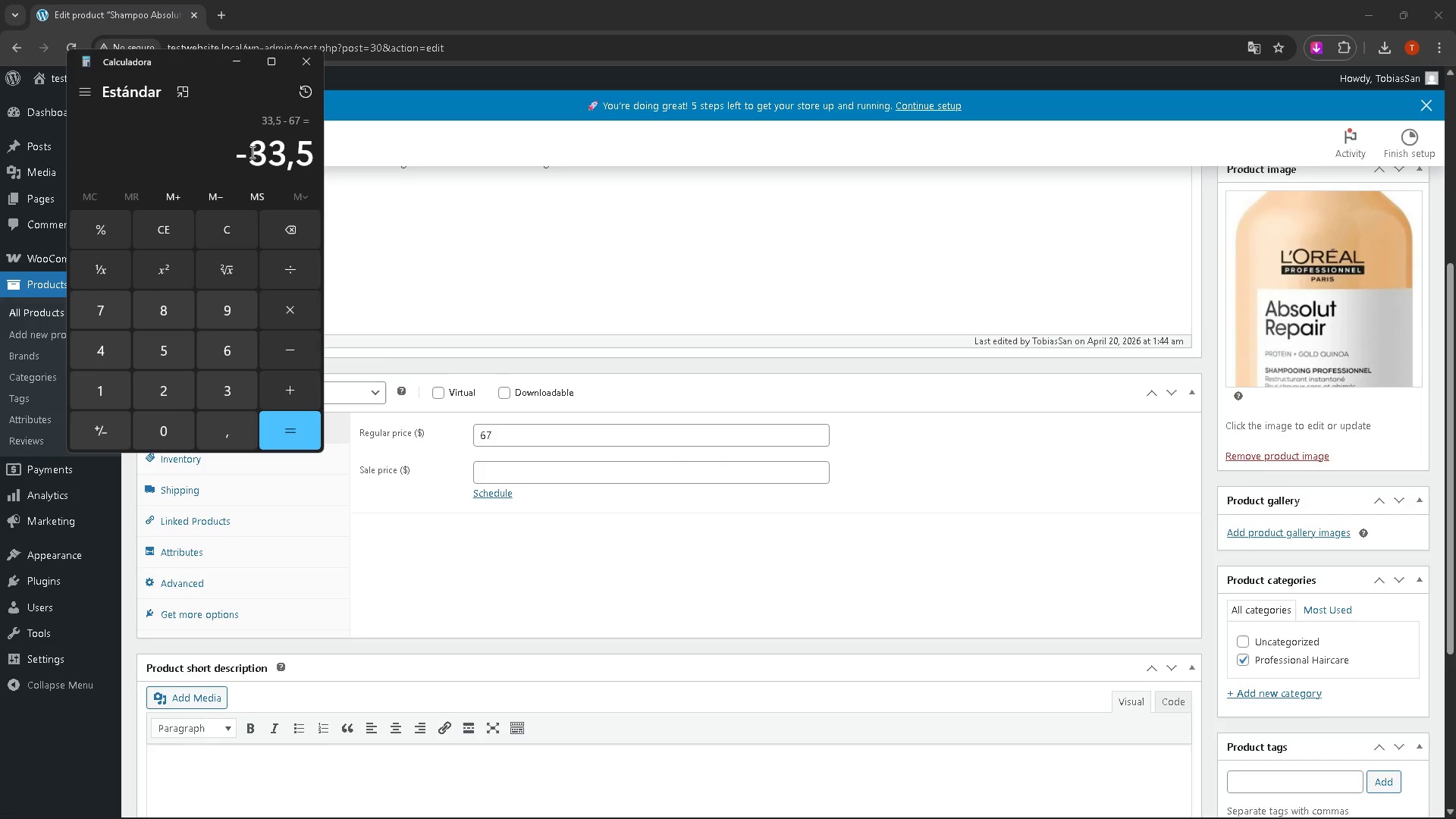 
left_click_drag(start_coordinate=[248, 151], to_coordinate=[310, 157])
 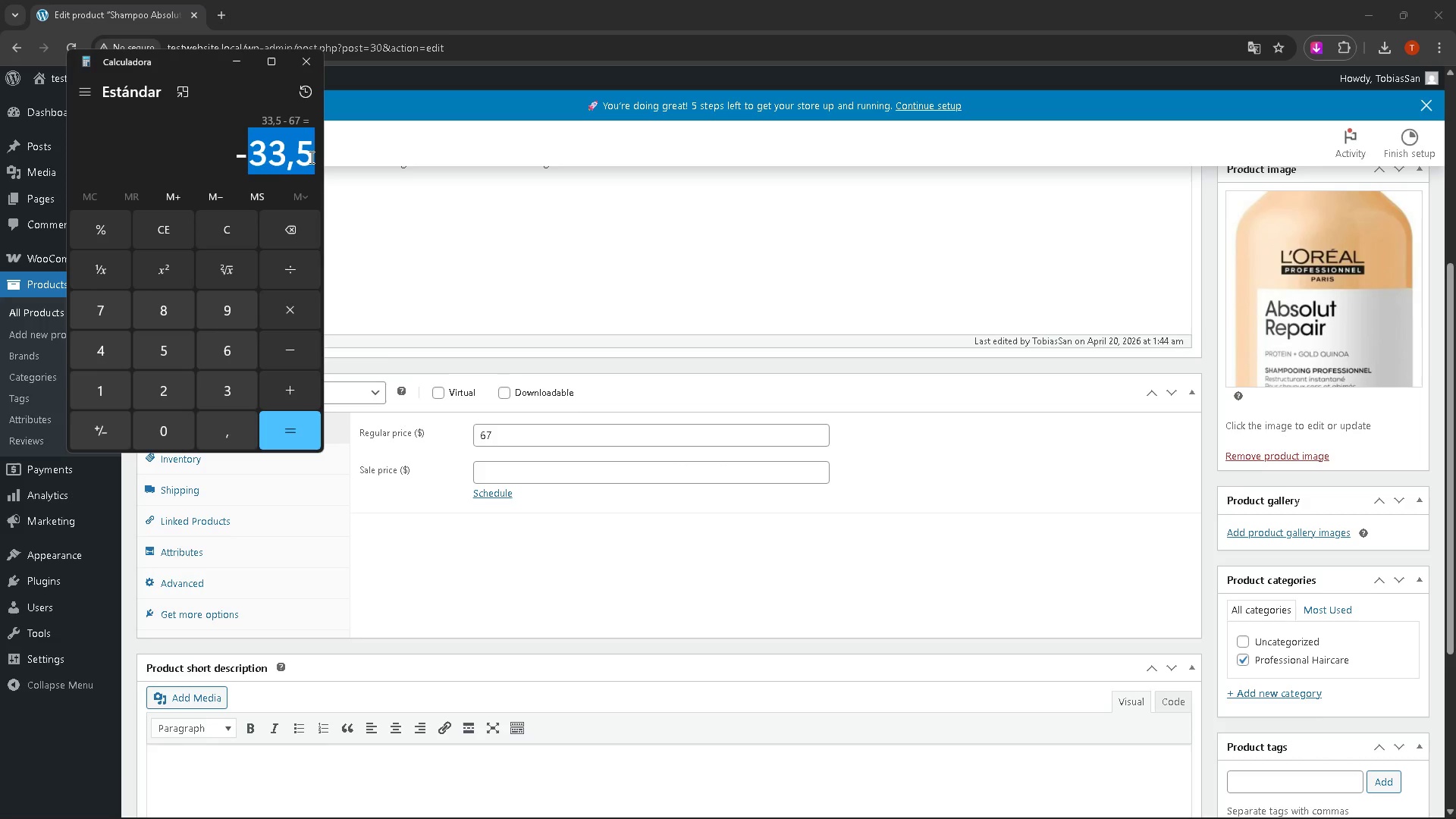 
key(Control+C)
 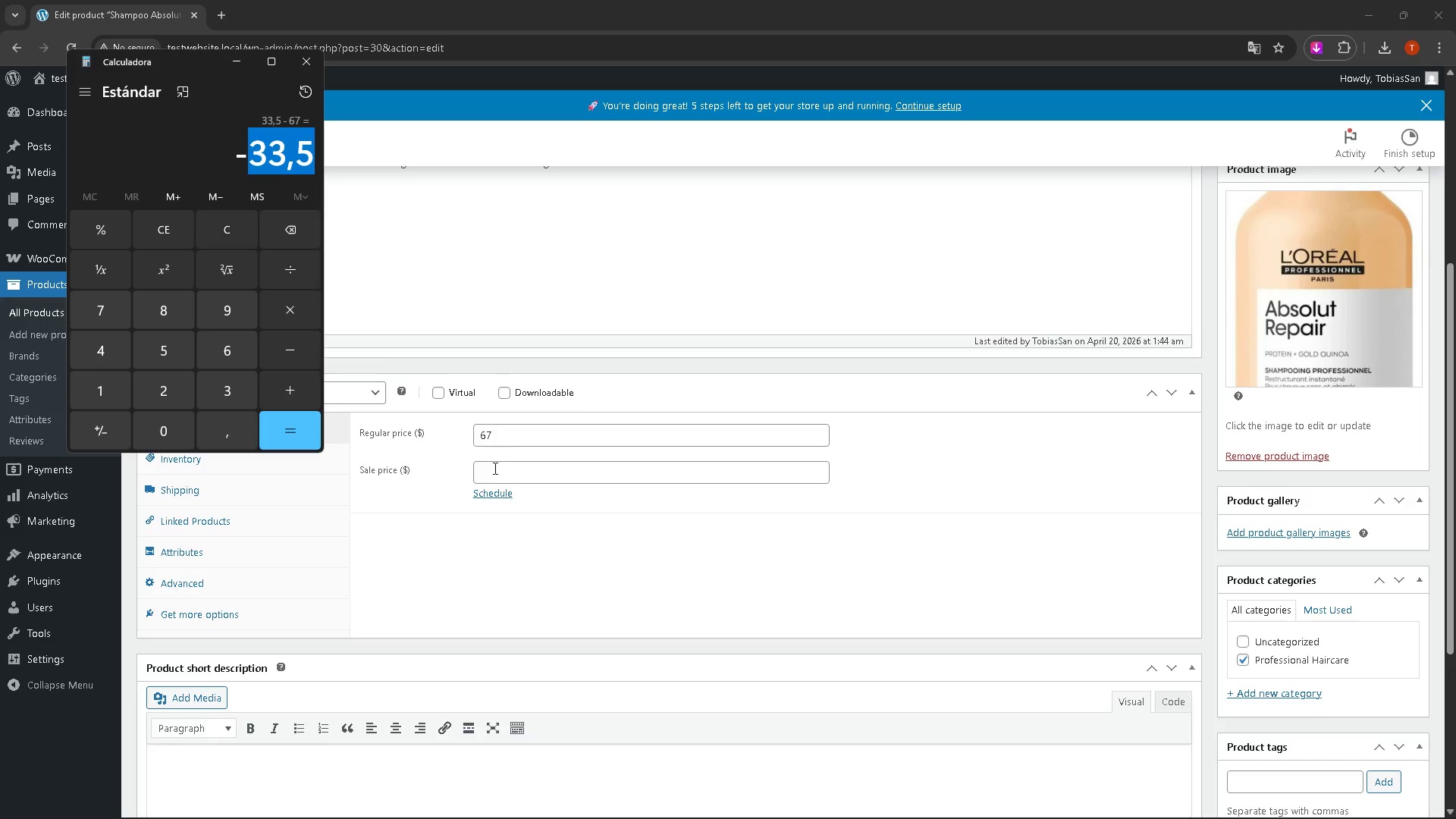 
left_click([491, 466])
 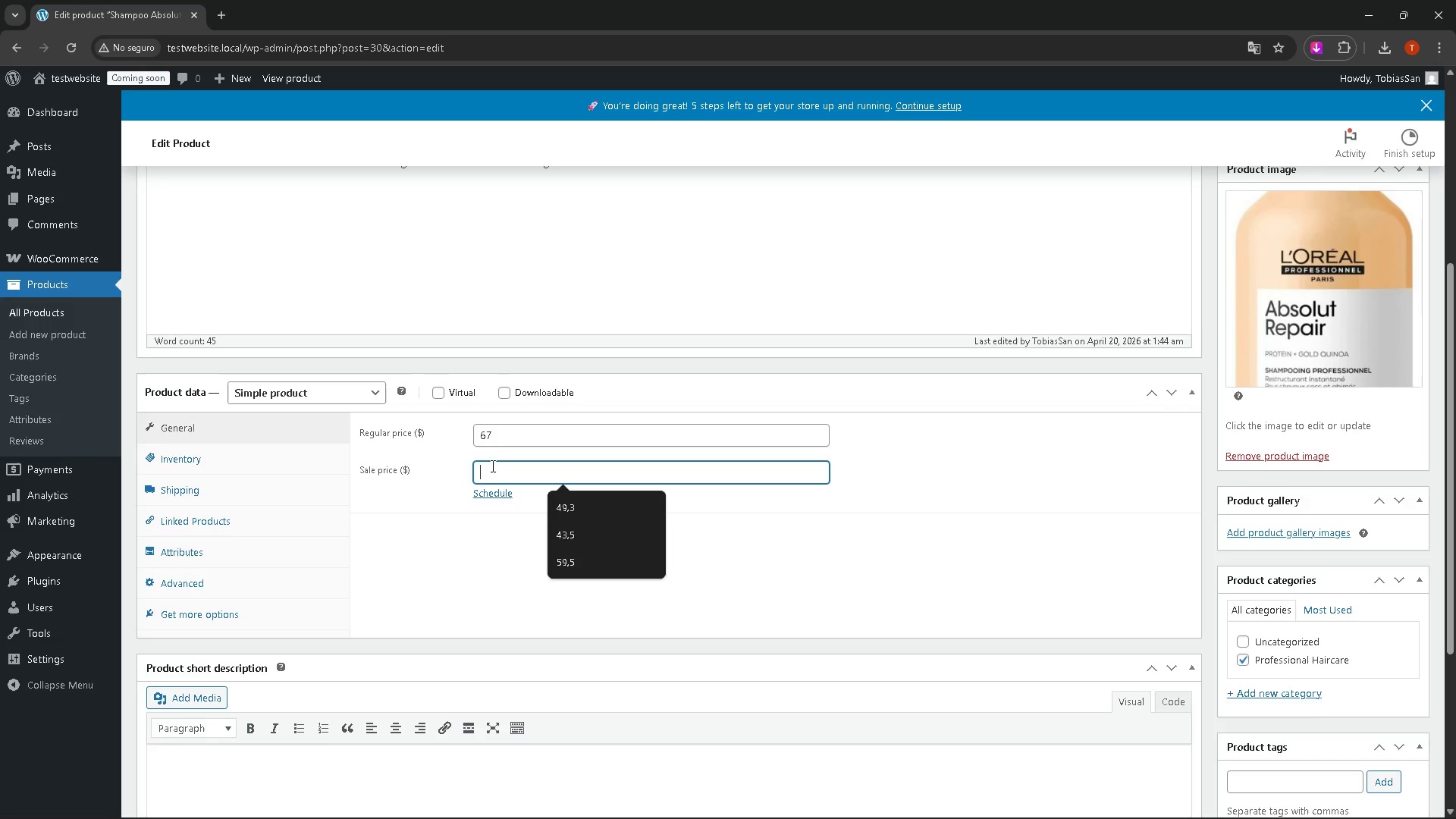 
key(Control+ControlLeft)
 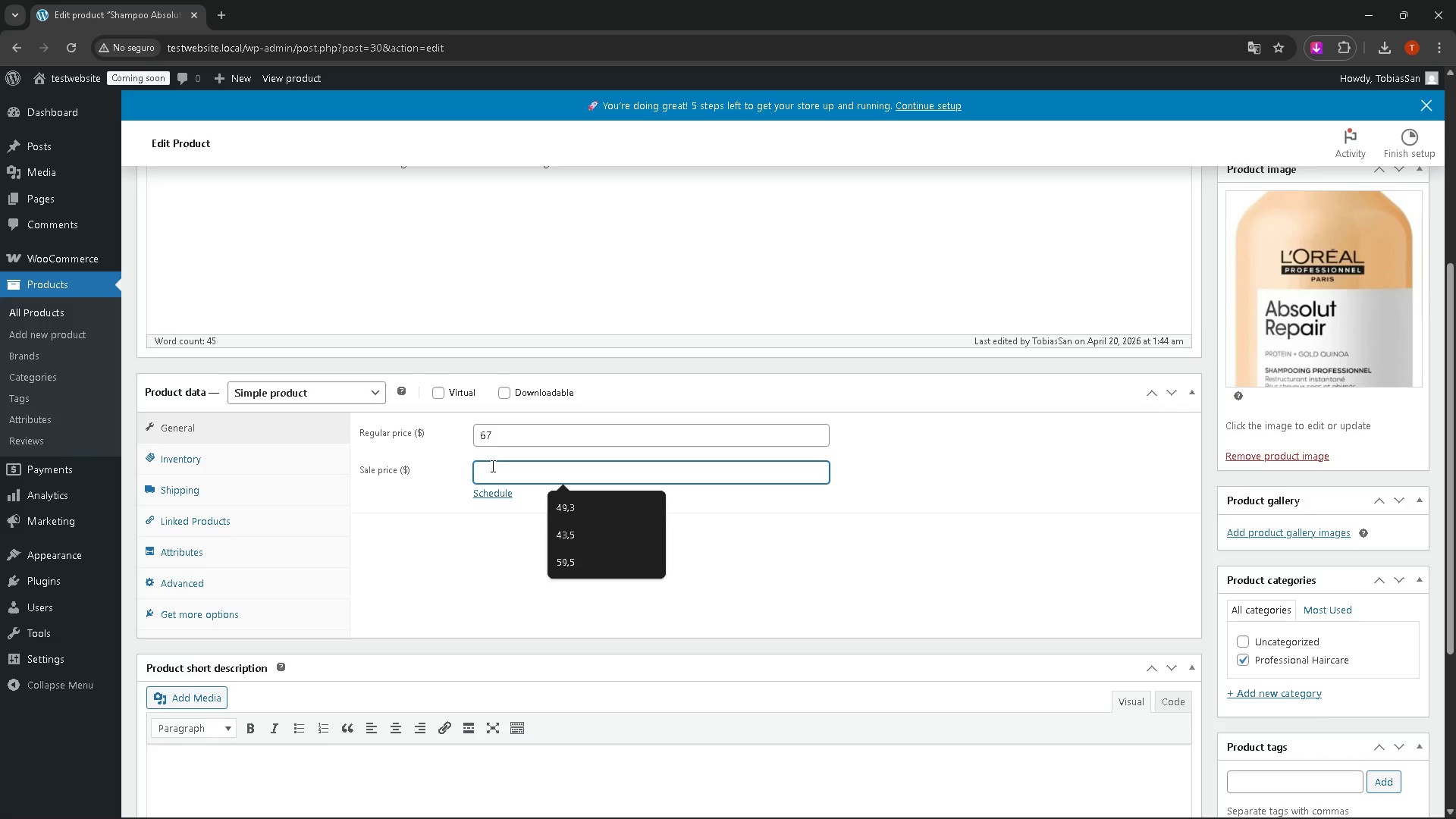 
key(Control+V)
 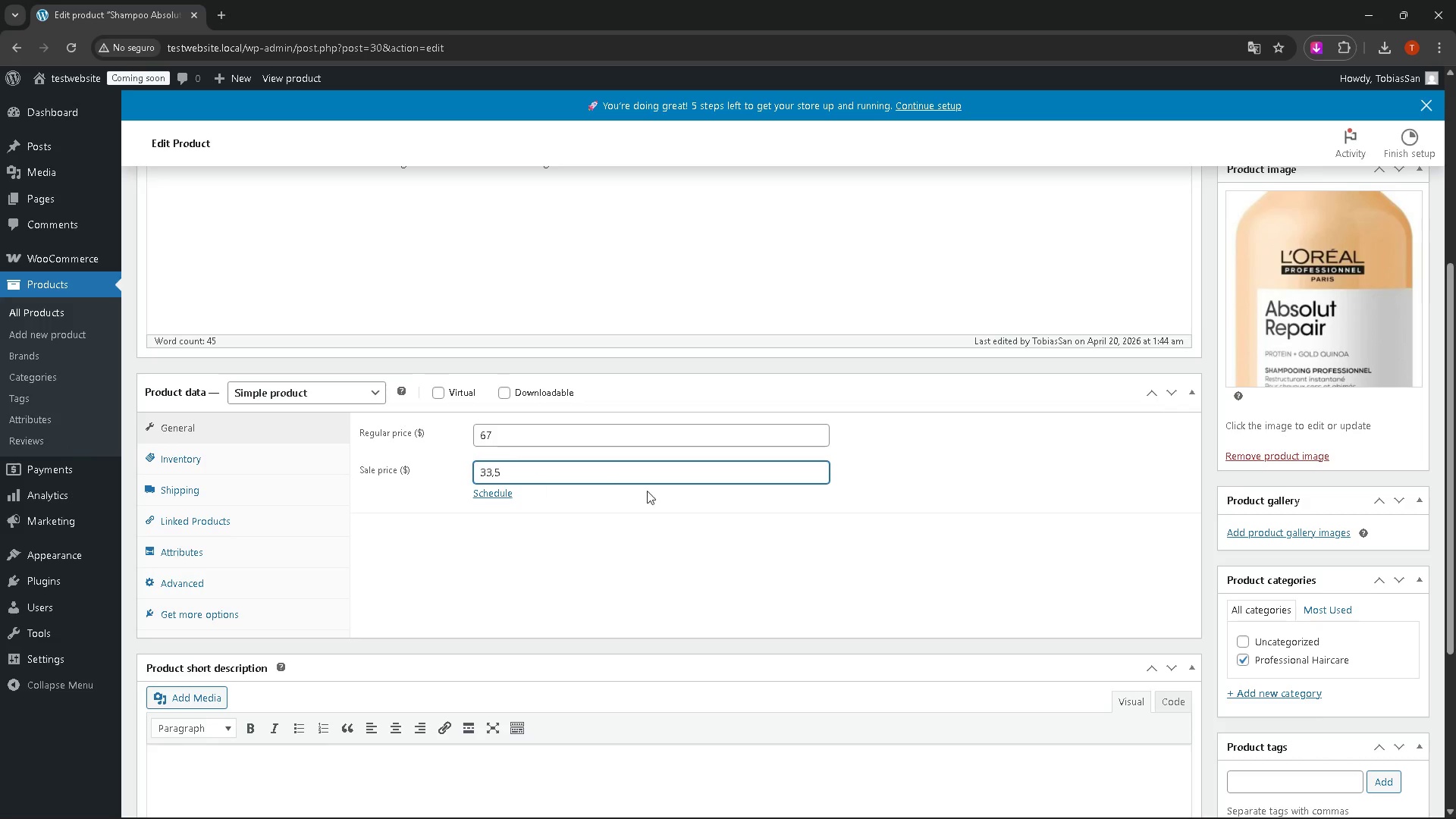 
left_click([662, 497])
 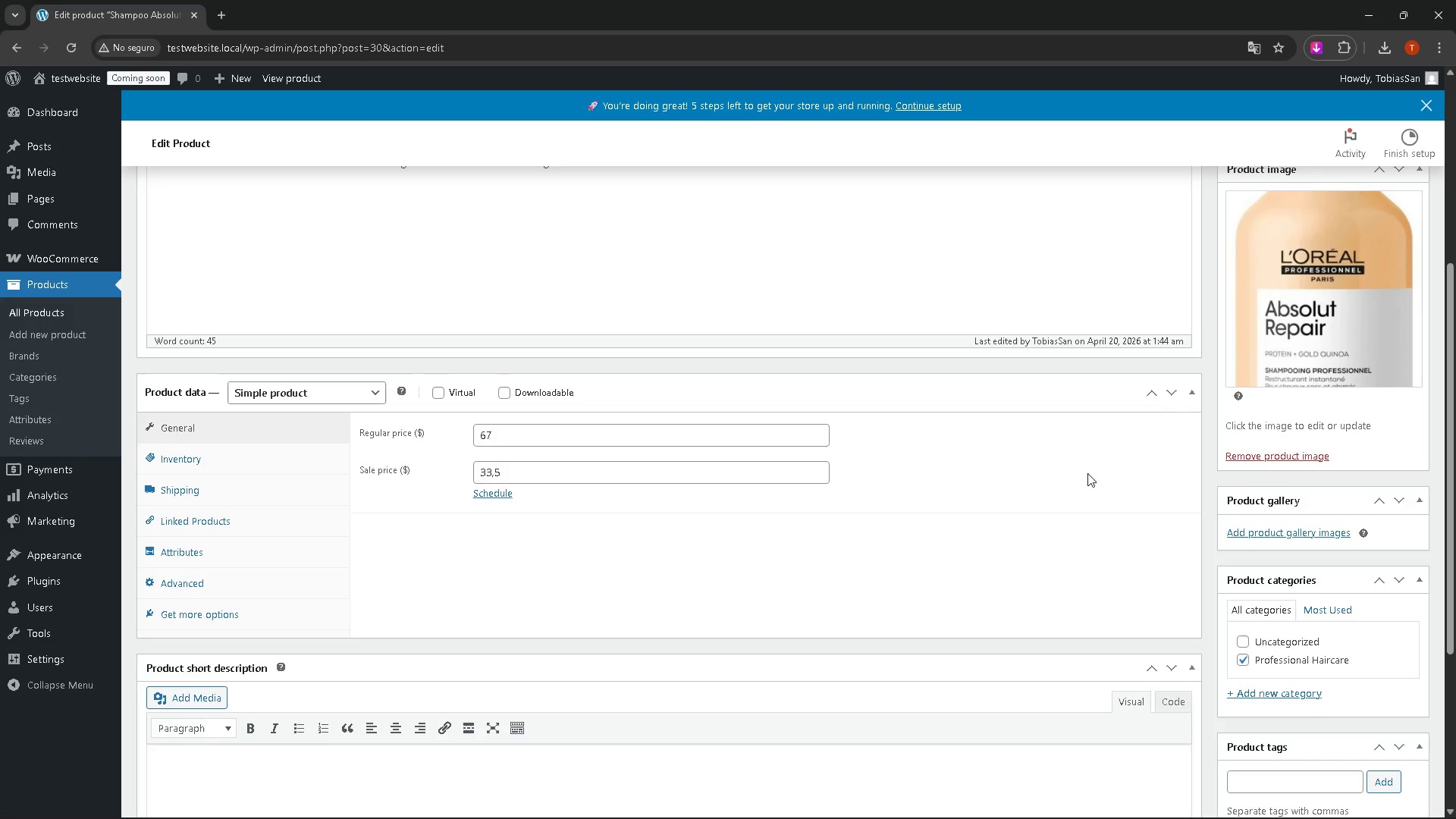 
scroll: coordinate [1104, 472], scroll_direction: up, amount: 5.0
 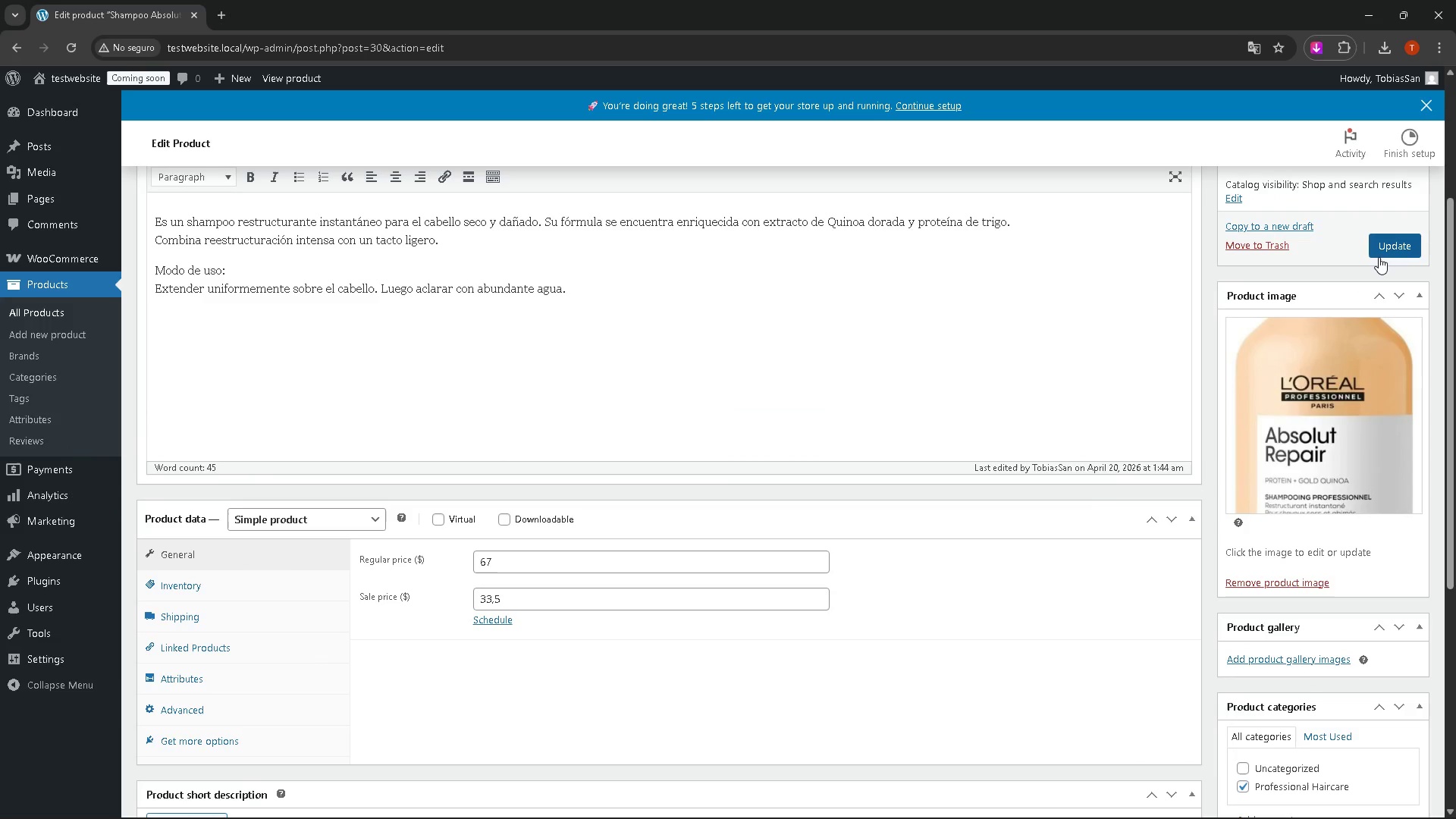 
left_click([1379, 255])
 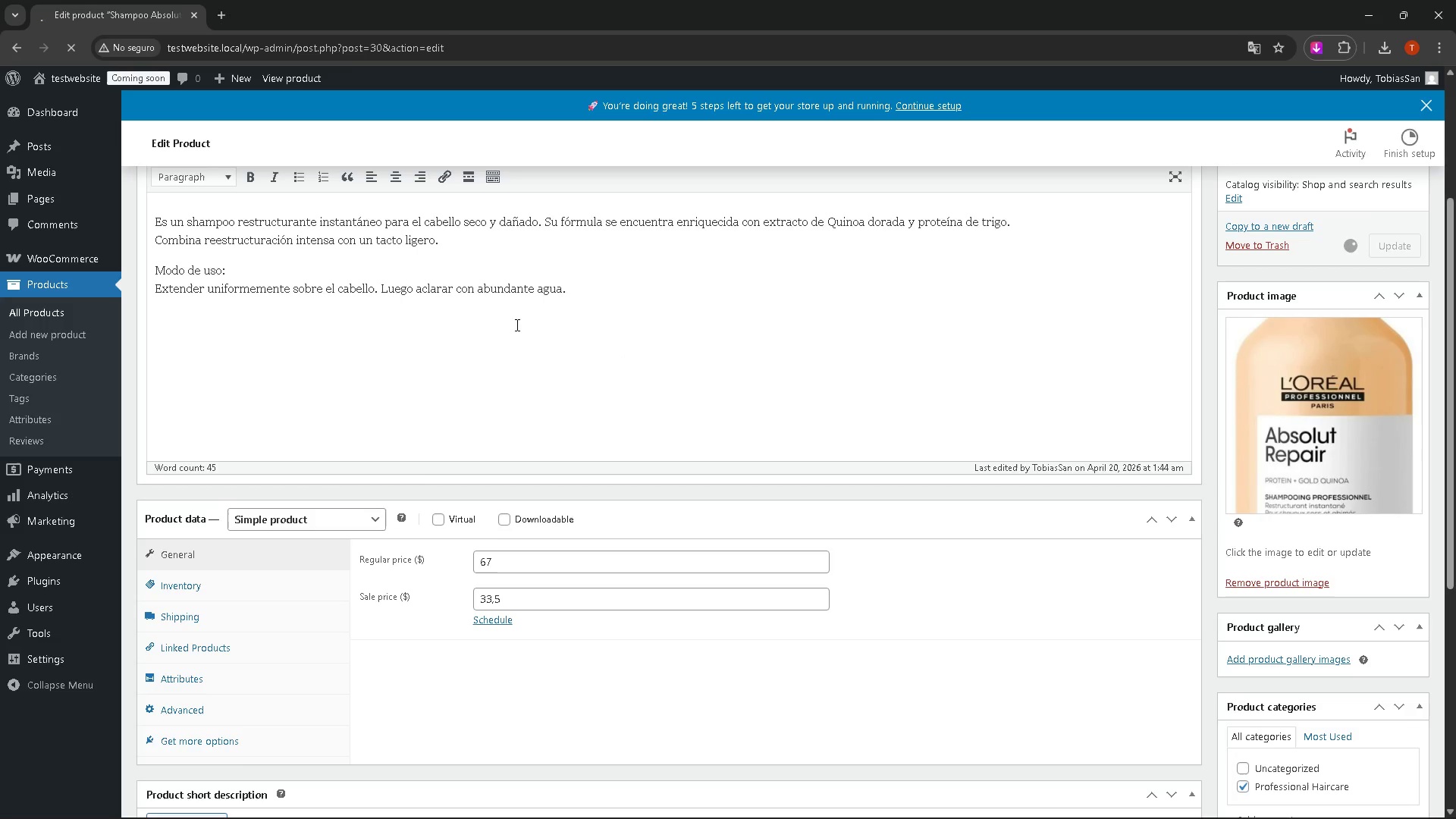 
scroll: coordinate [360, 316], scroll_direction: up, amount: 4.0
 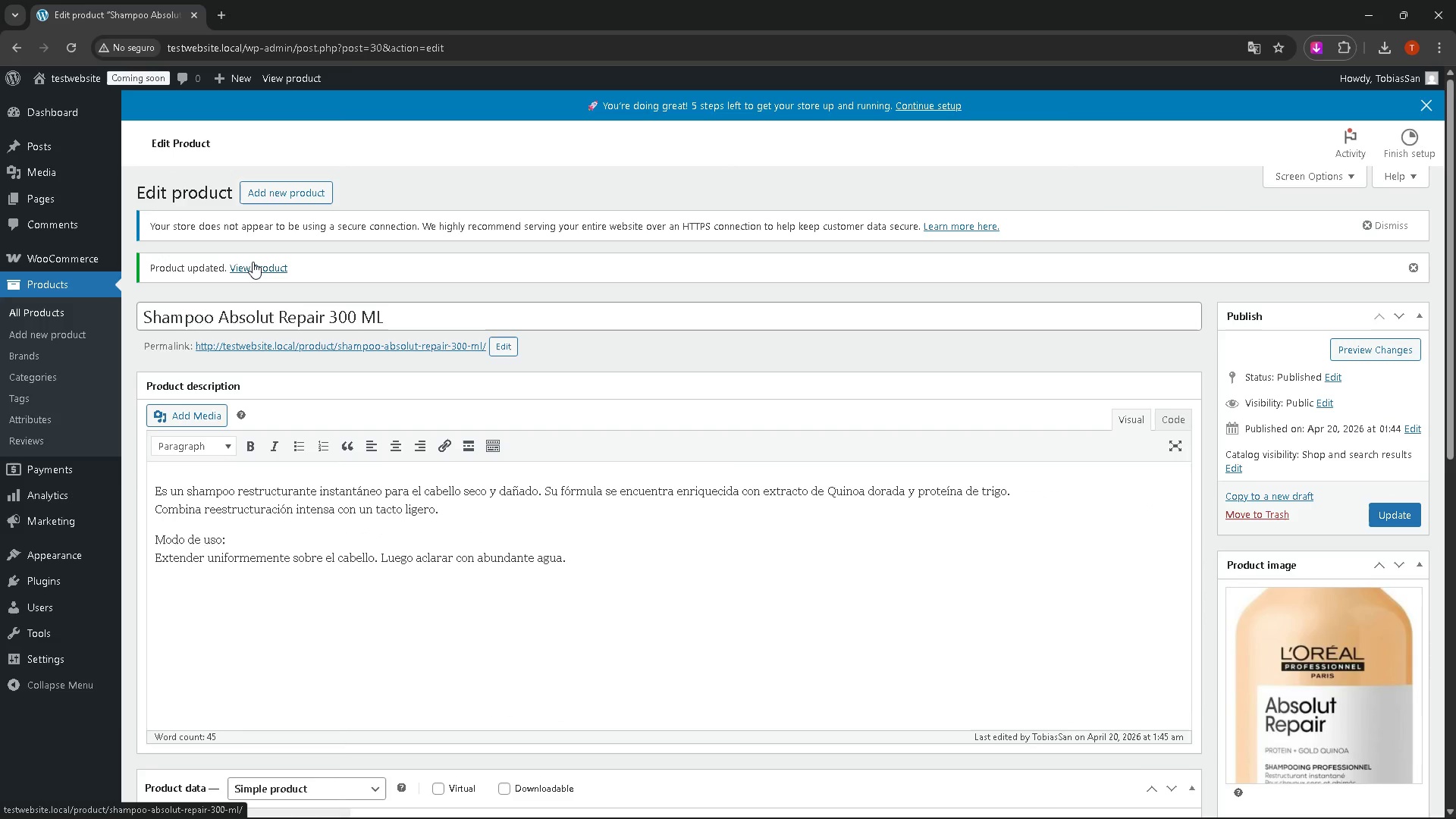 
left_click([255, 265])
 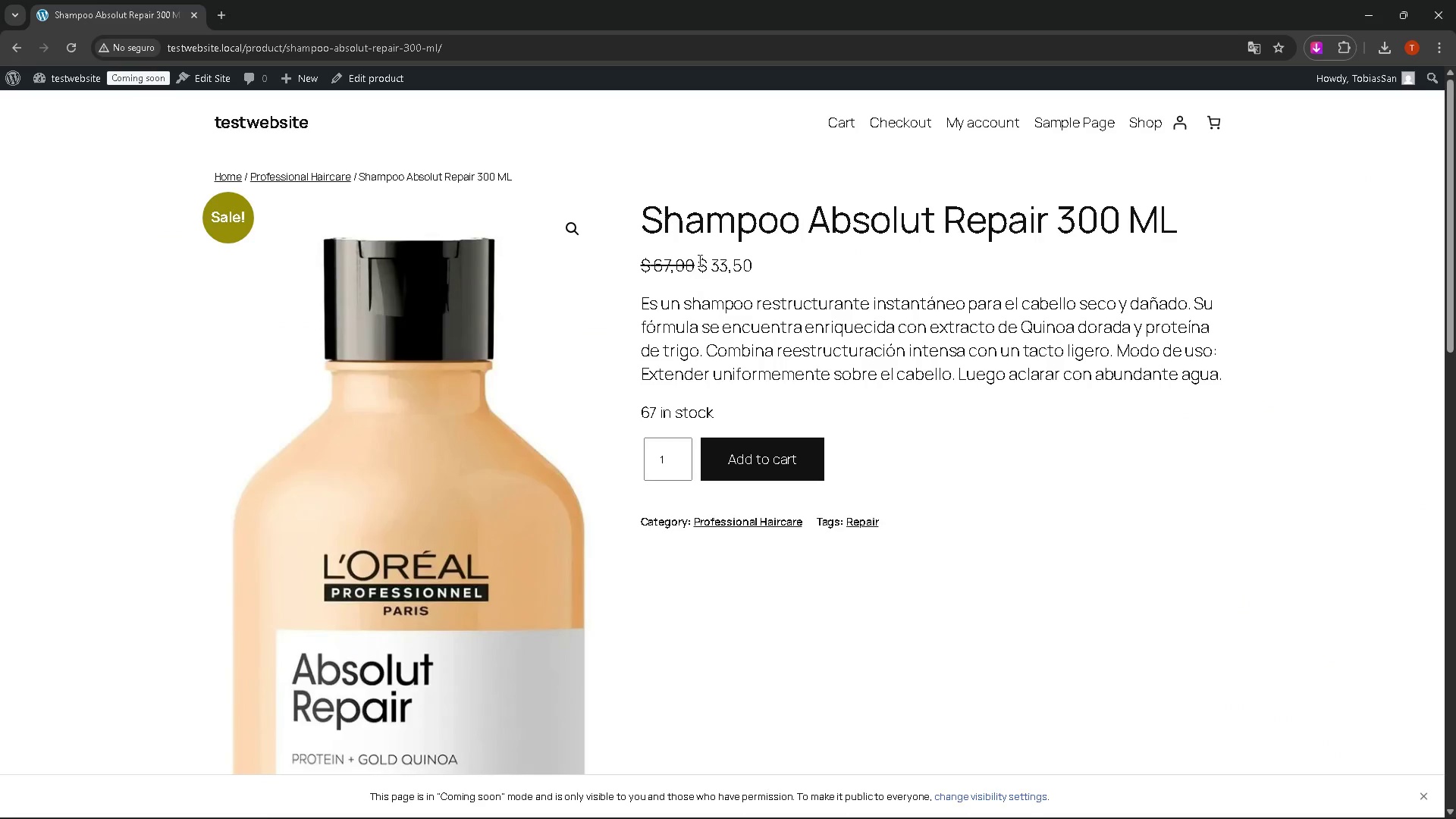 
left_click_drag(start_coordinate=[644, 262], to_coordinate=[772, 271])
 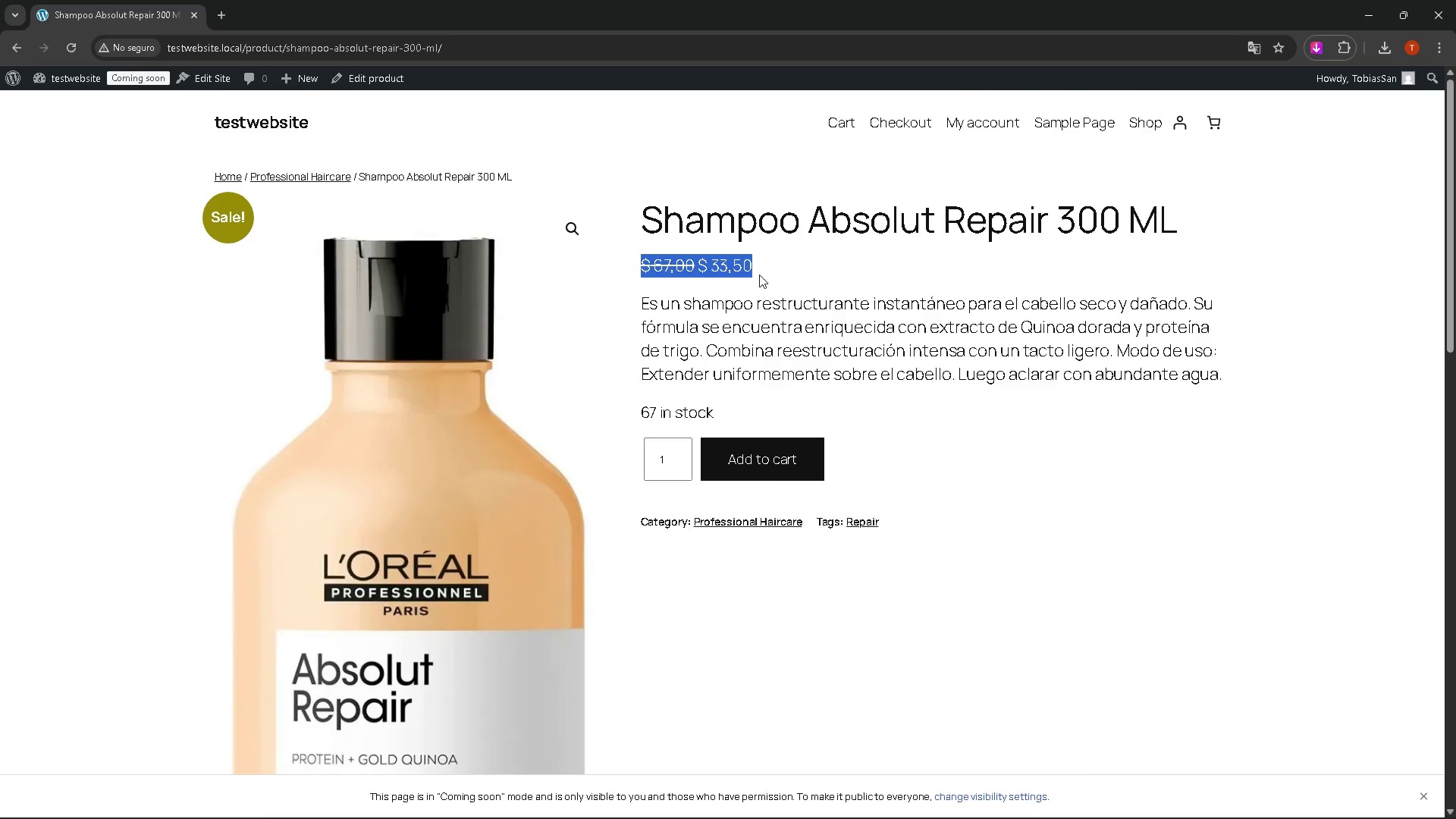 
scroll: coordinate [768, 267], scroll_direction: down, amount: 8.0
 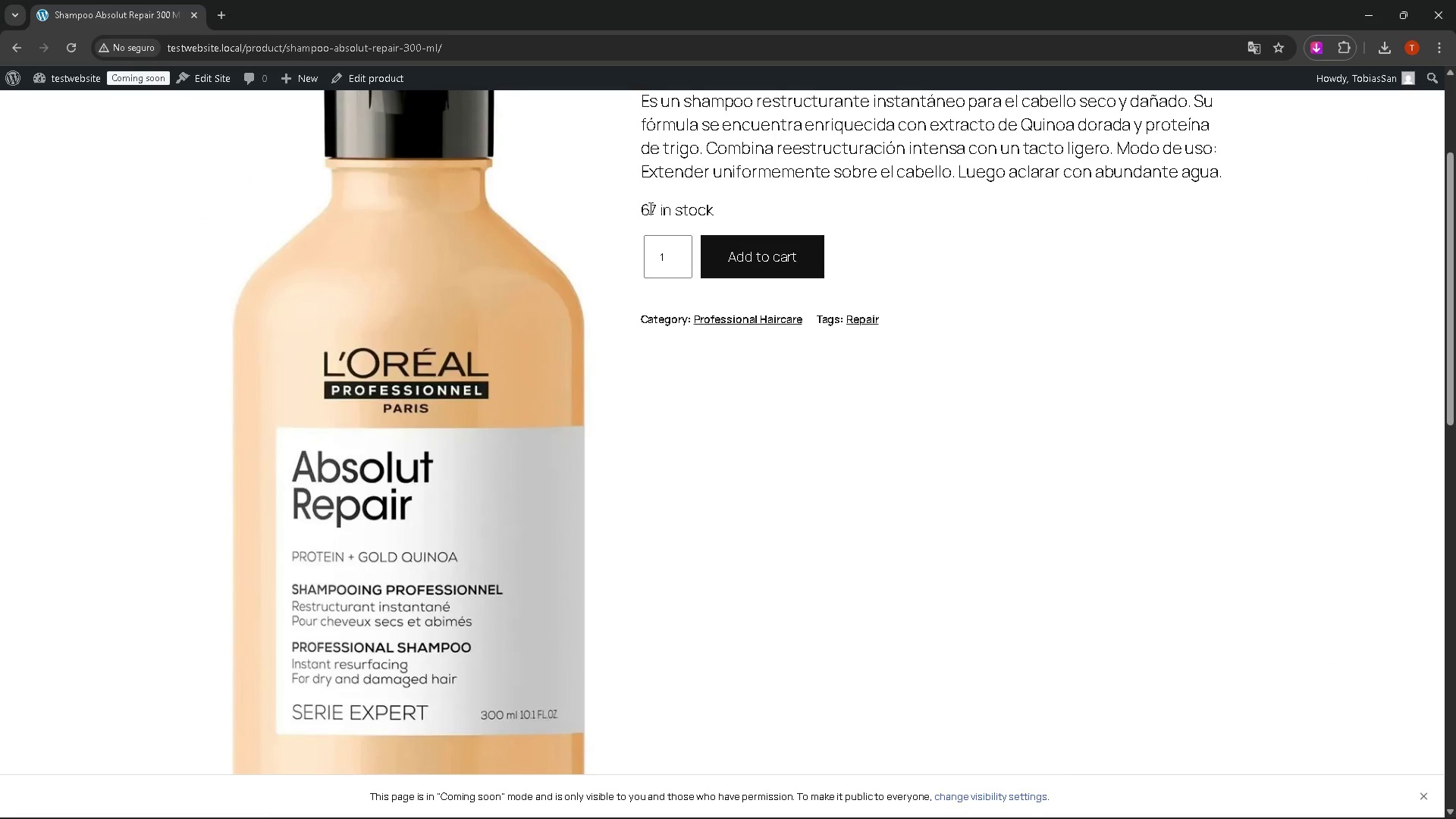 
left_click_drag(start_coordinate=[641, 209], to_coordinate=[654, 210])
 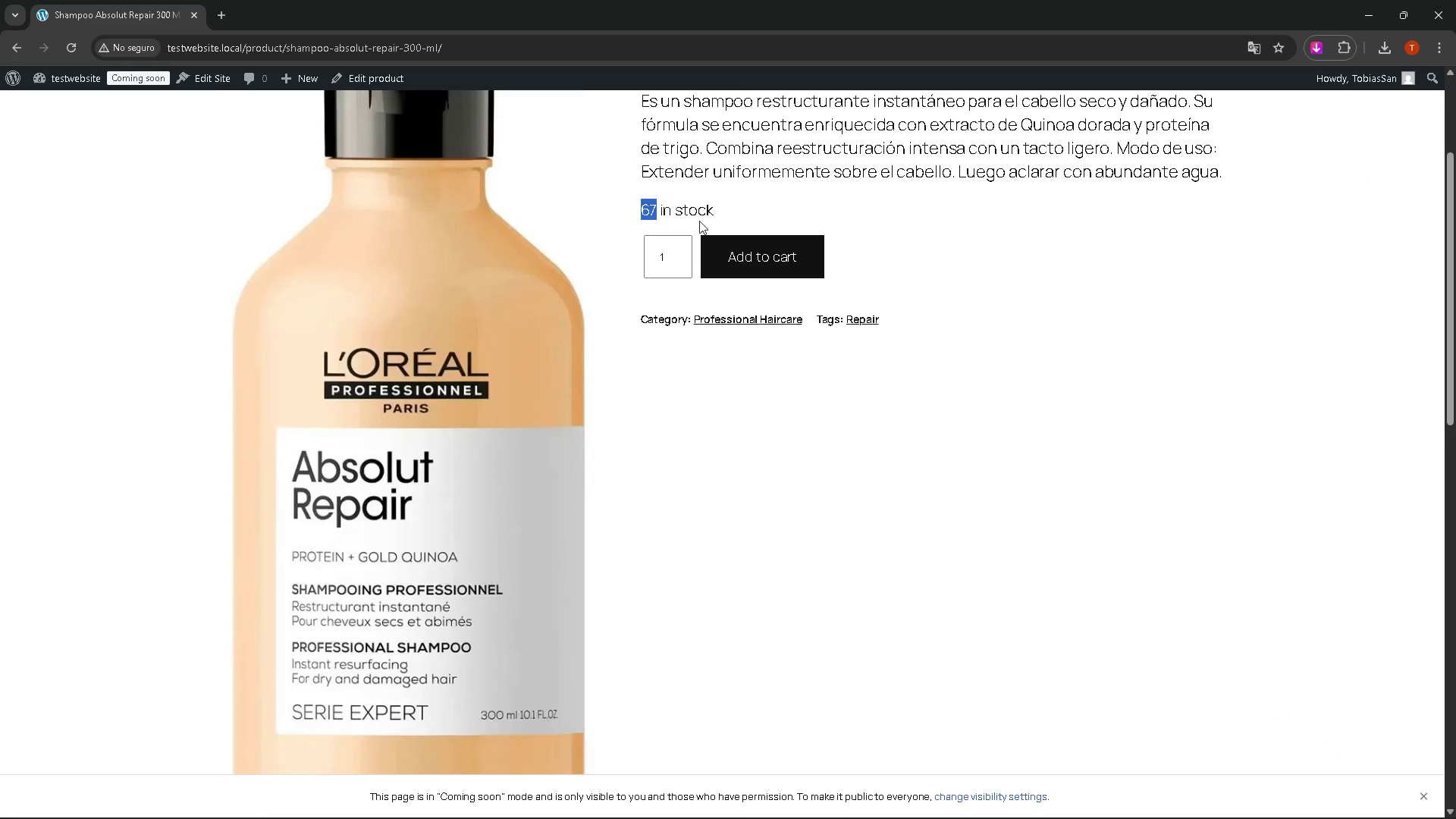 
scroll: coordinate [725, 315], scroll_direction: down, amount: 25.0
 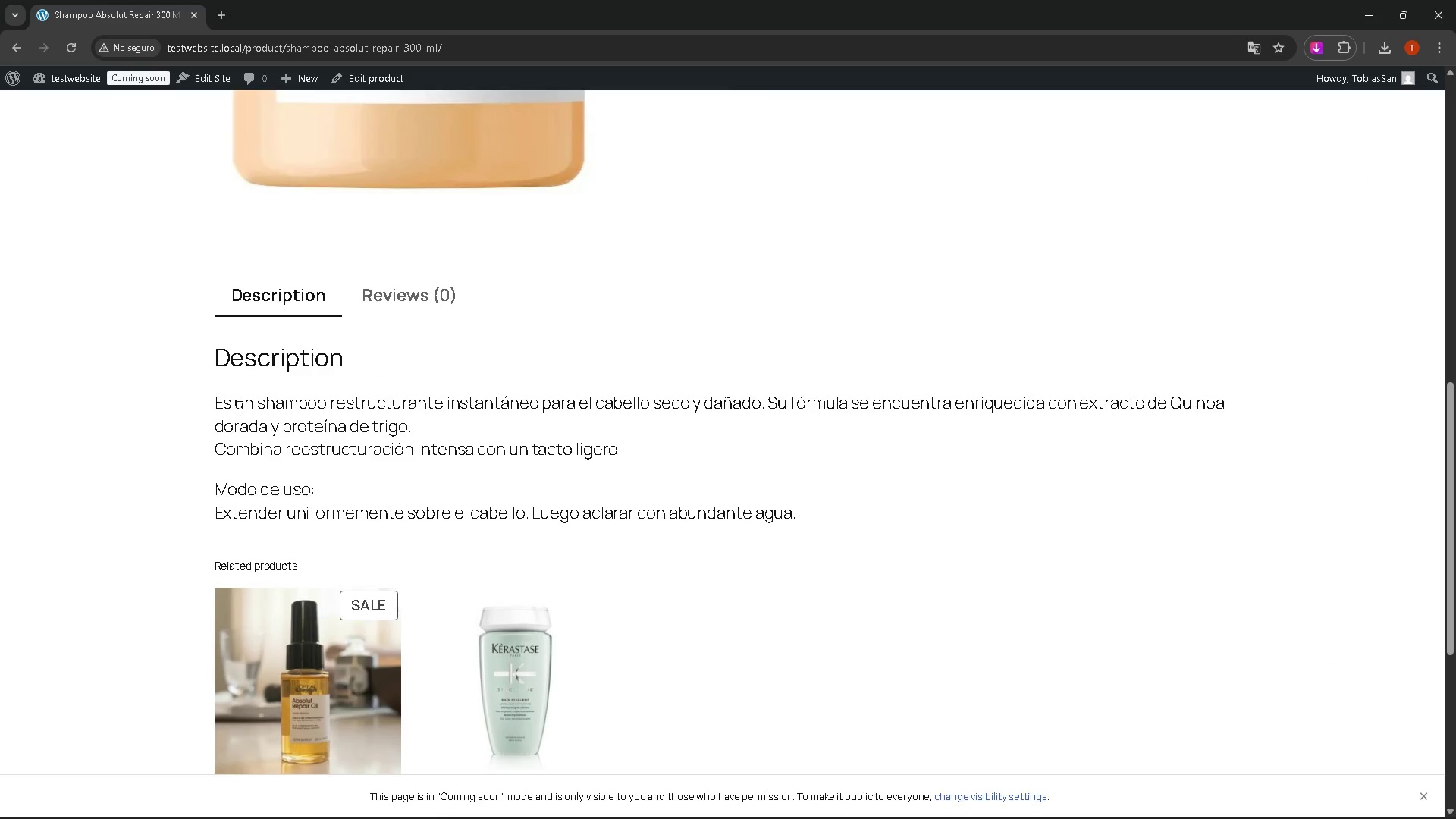 
left_click_drag(start_coordinate=[215, 398], to_coordinate=[844, 503])
 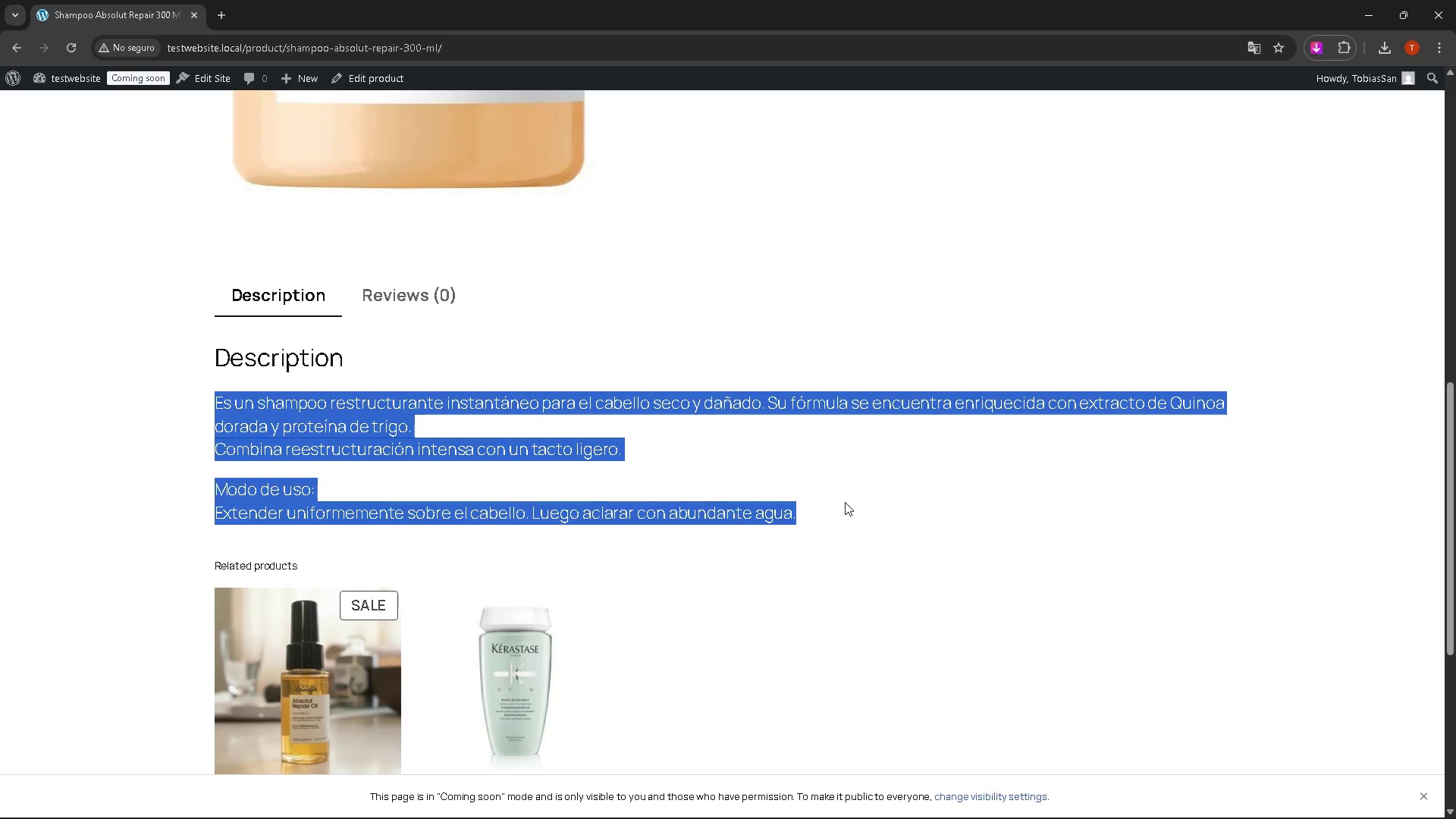 
left_click([845, 502])
 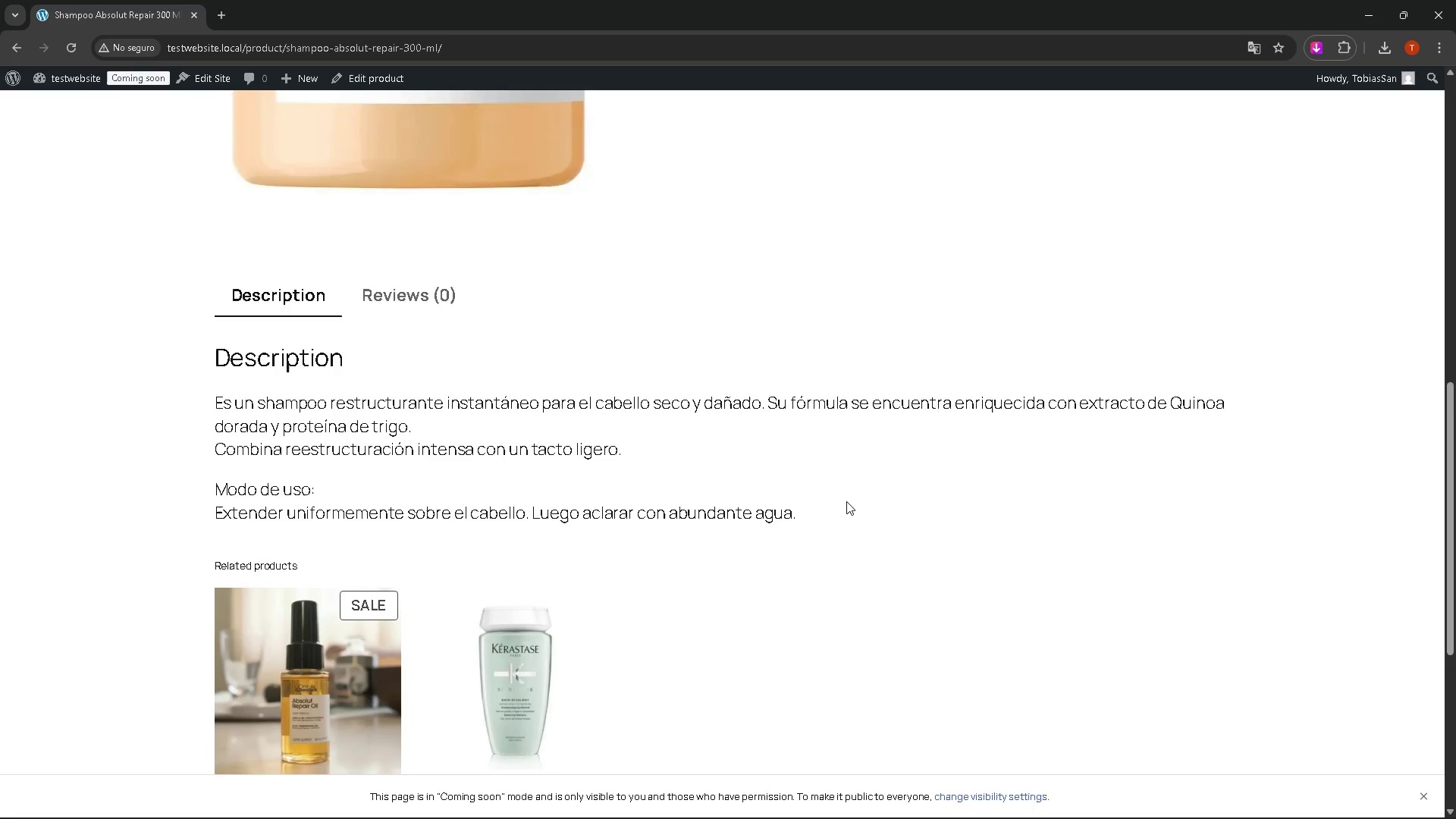 
scroll: coordinate [845, 505], scroll_direction: down, amount: 6.0
 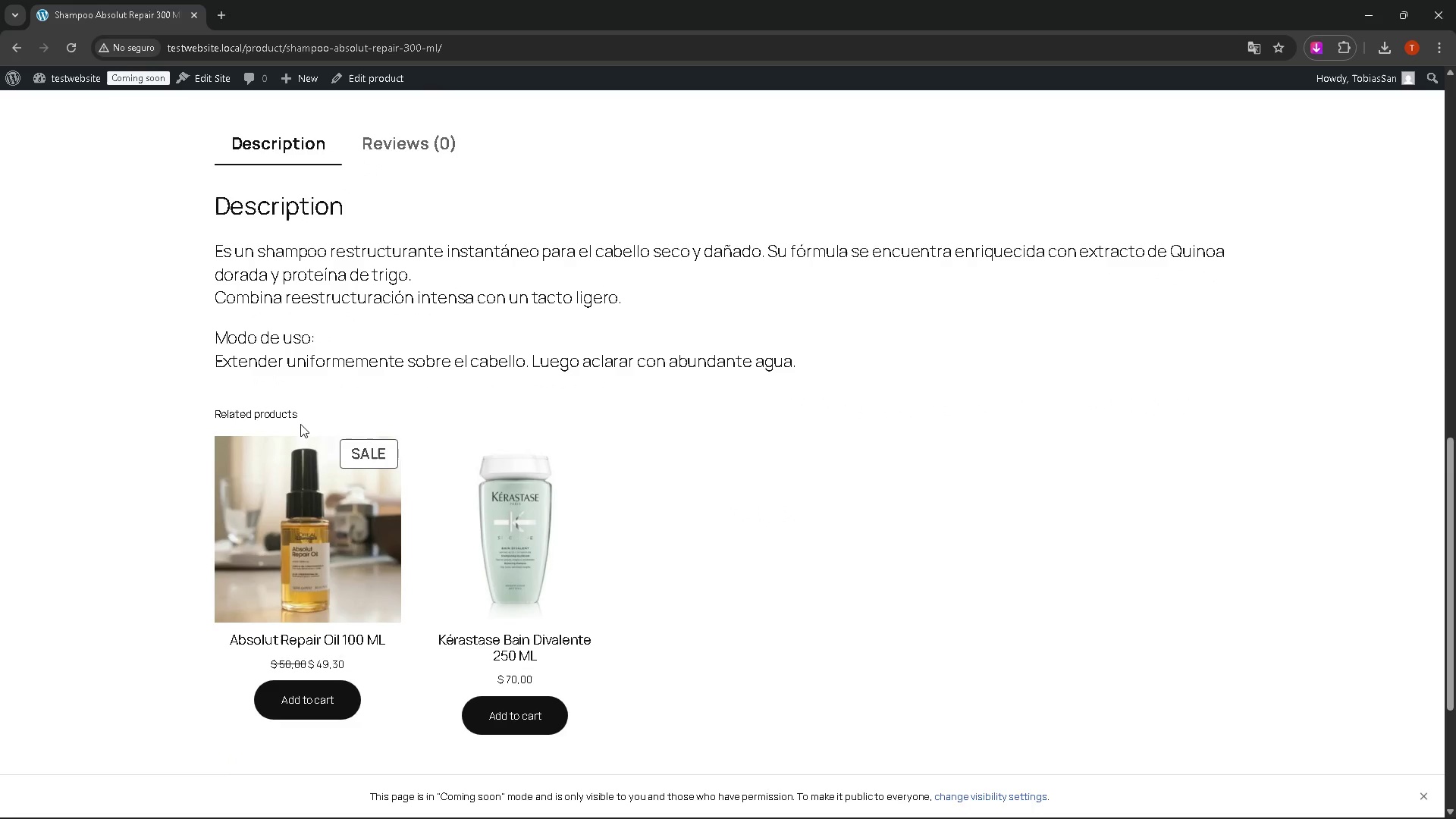 
left_click_drag(start_coordinate=[177, 410], to_coordinate=[648, 623])
 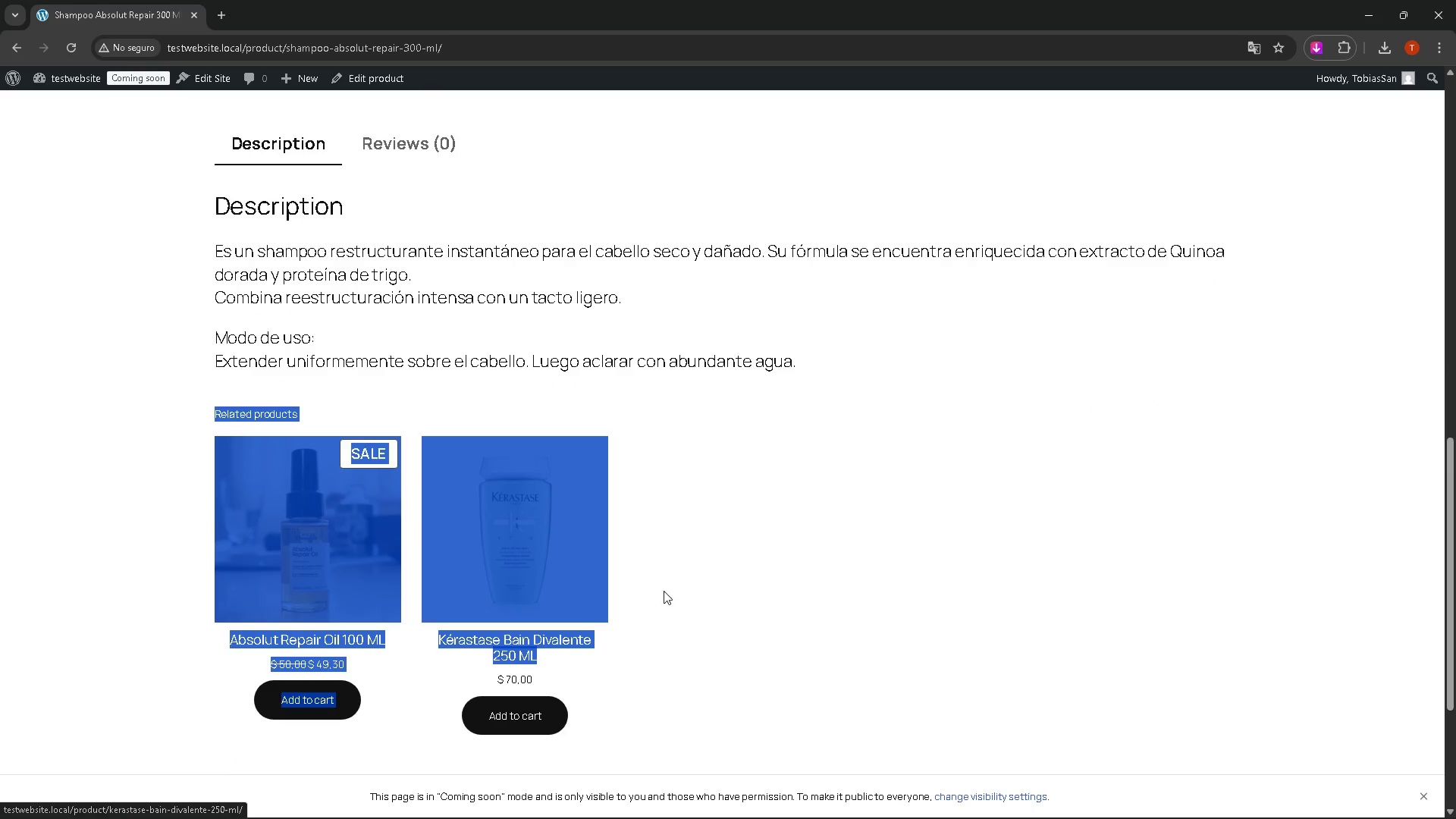 
left_click([689, 567])
 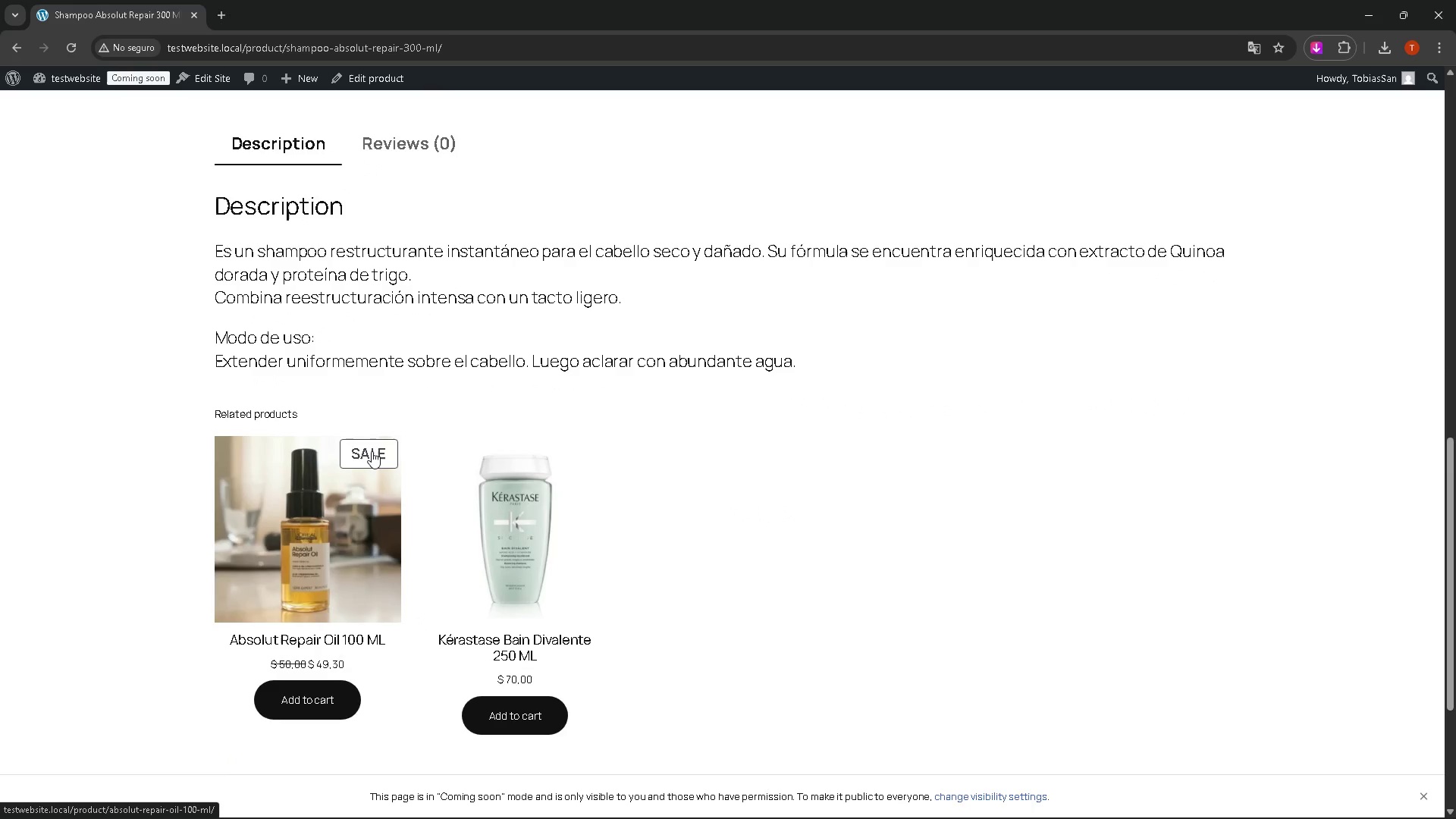 
scroll: coordinate [732, 441], scroll_direction: up, amount: 44.0
 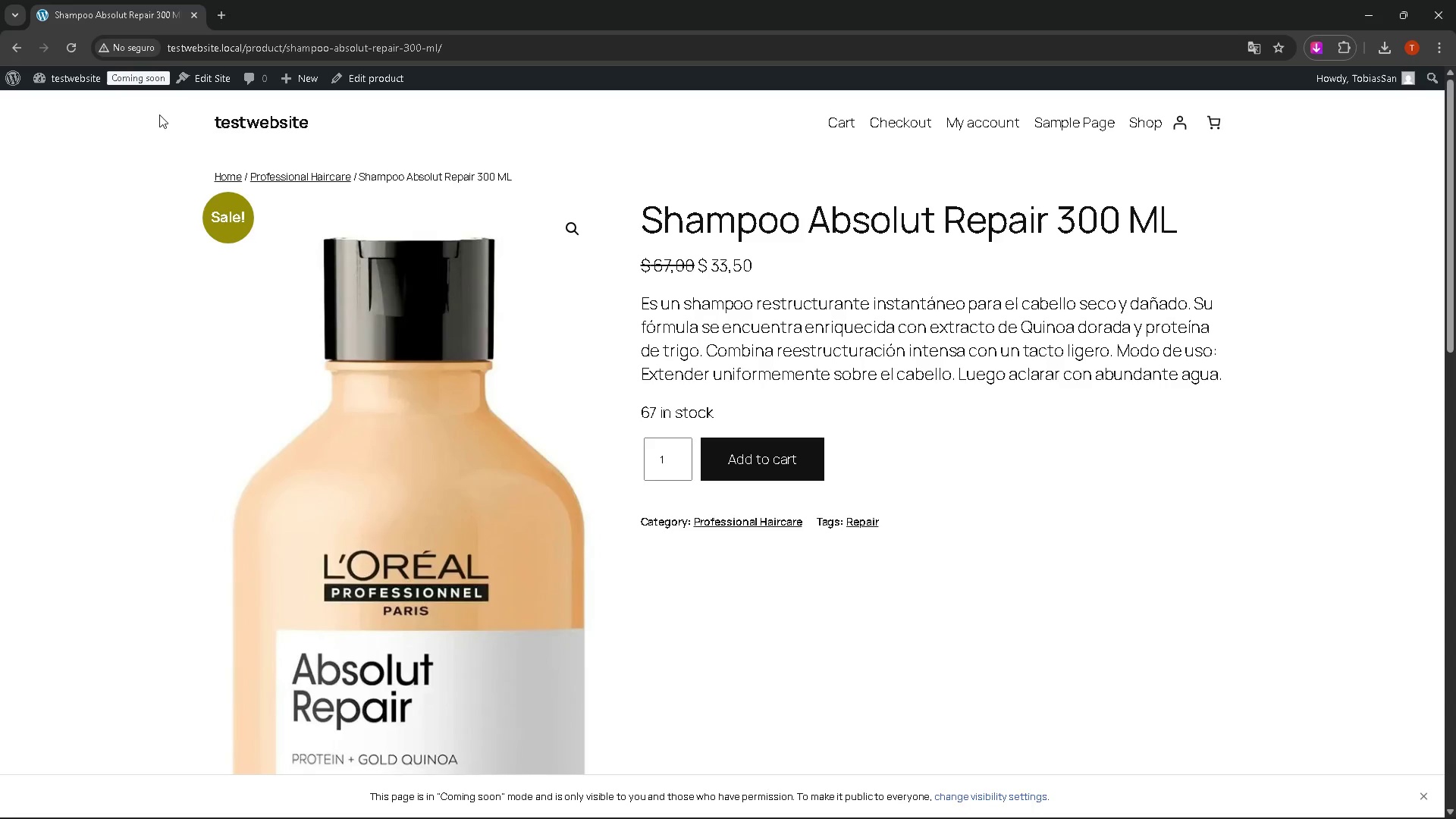 
left_click([13, 82])
 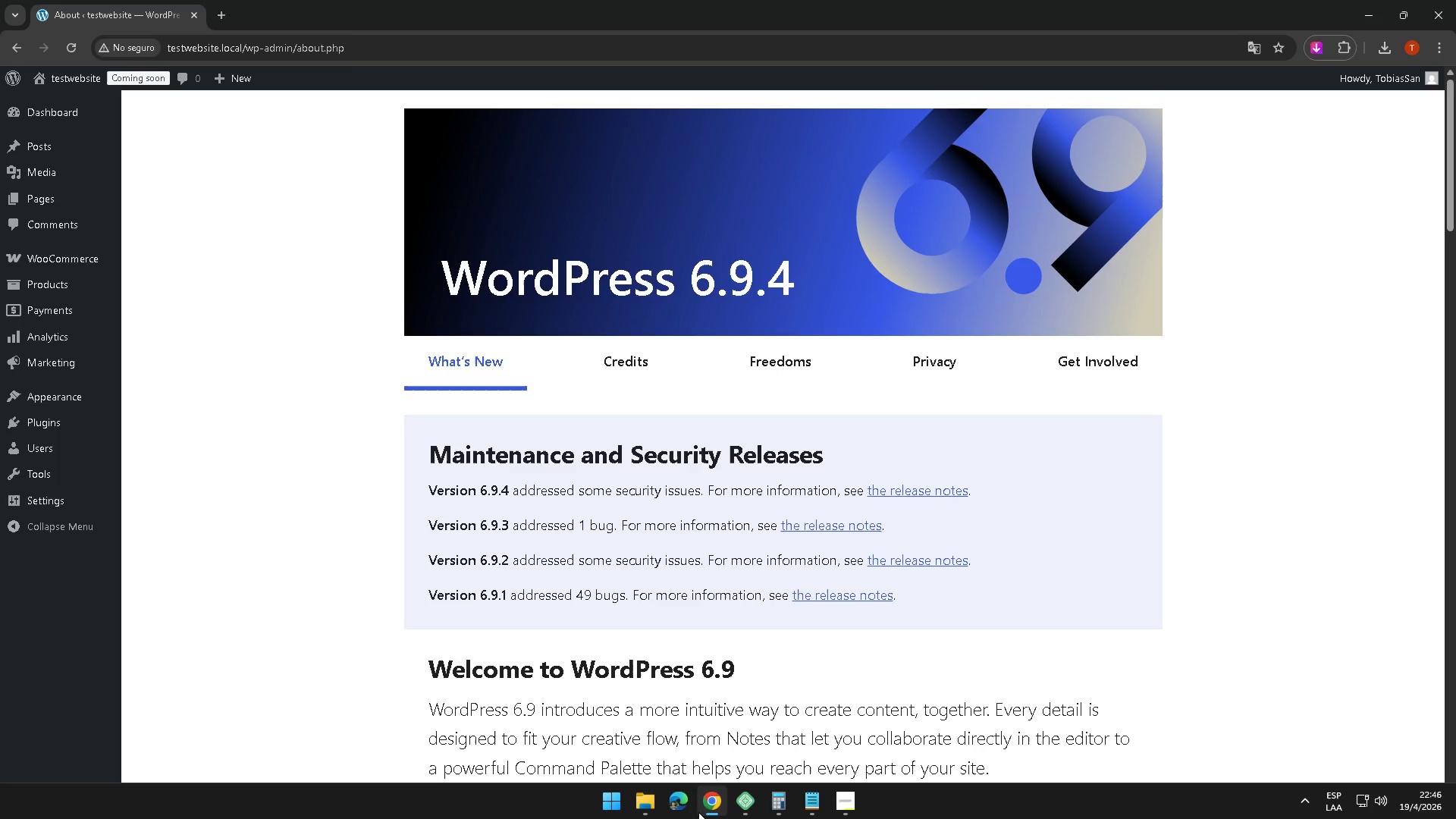 
left_click([839, 799])
 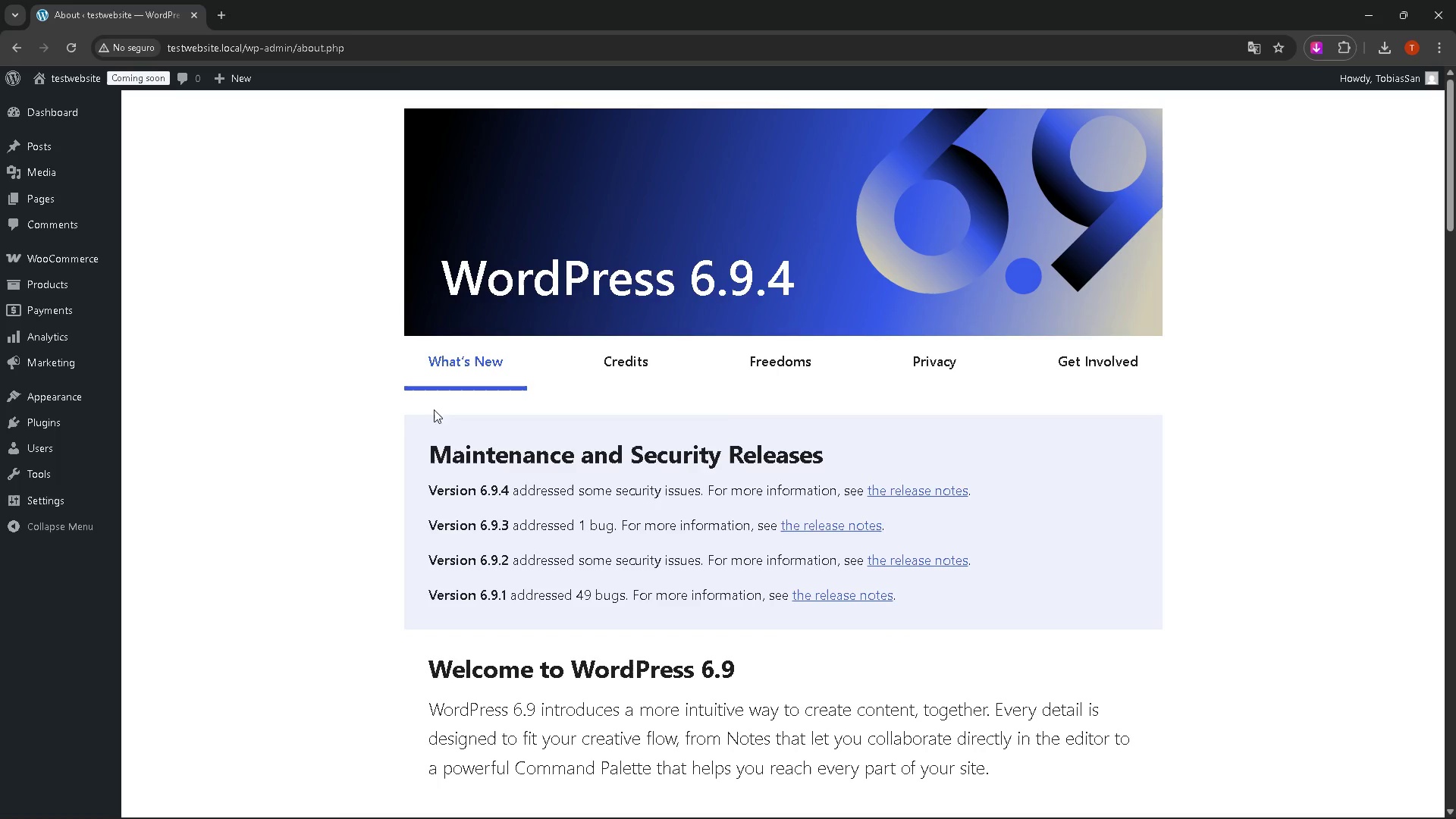 
mouse_move([93, 278])
 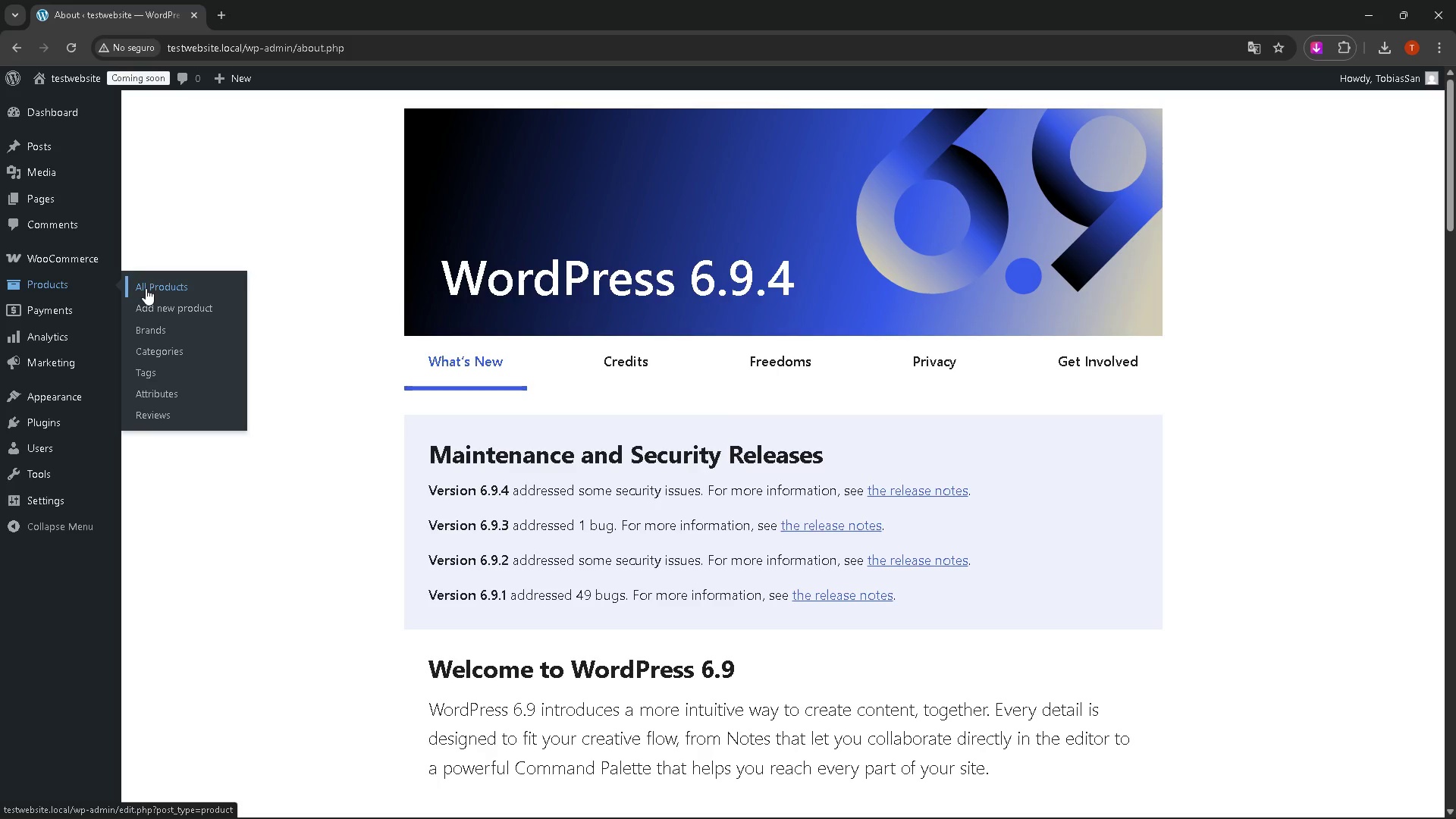 
left_click([146, 288])
 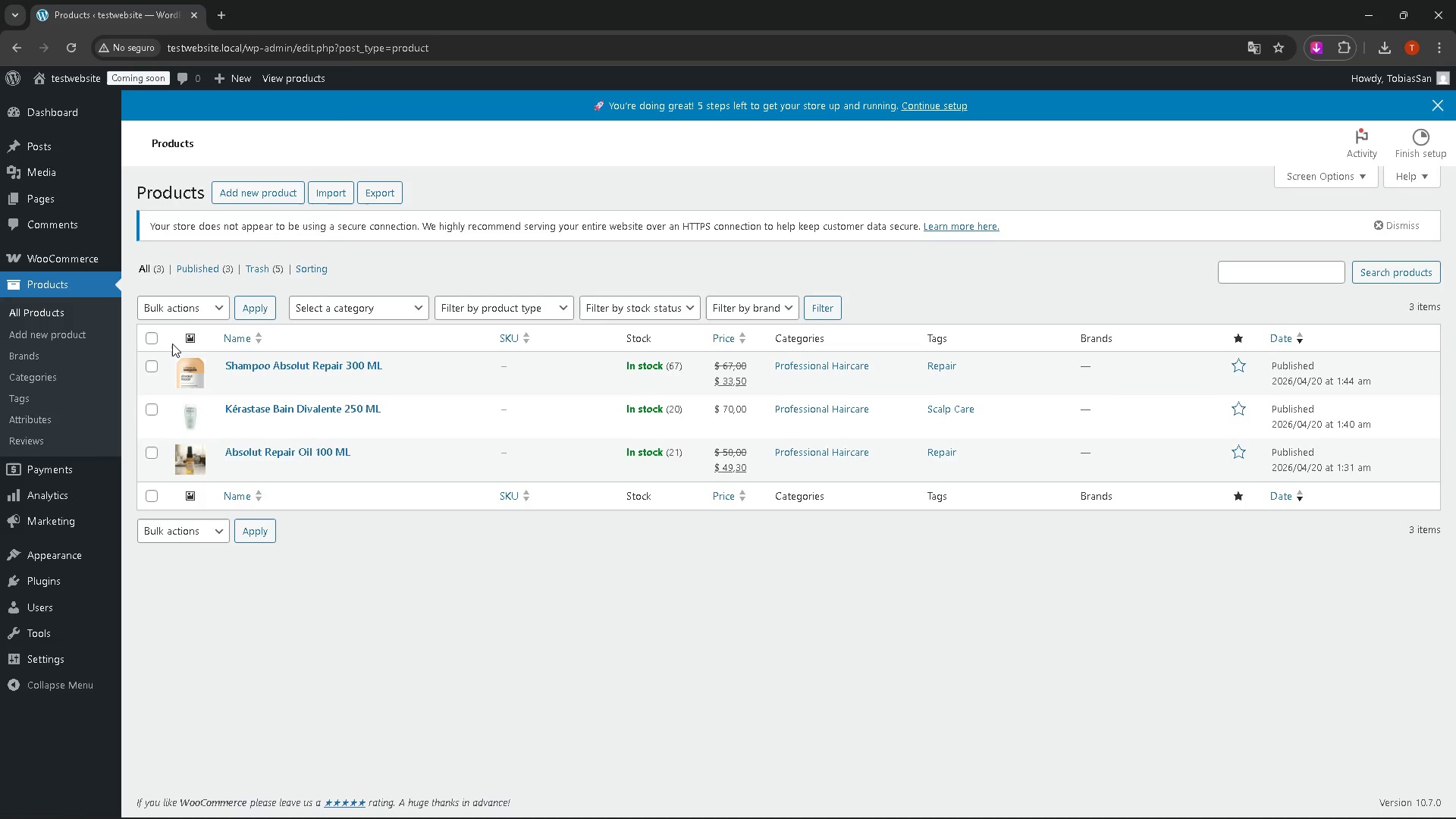 
wait(11.69)
 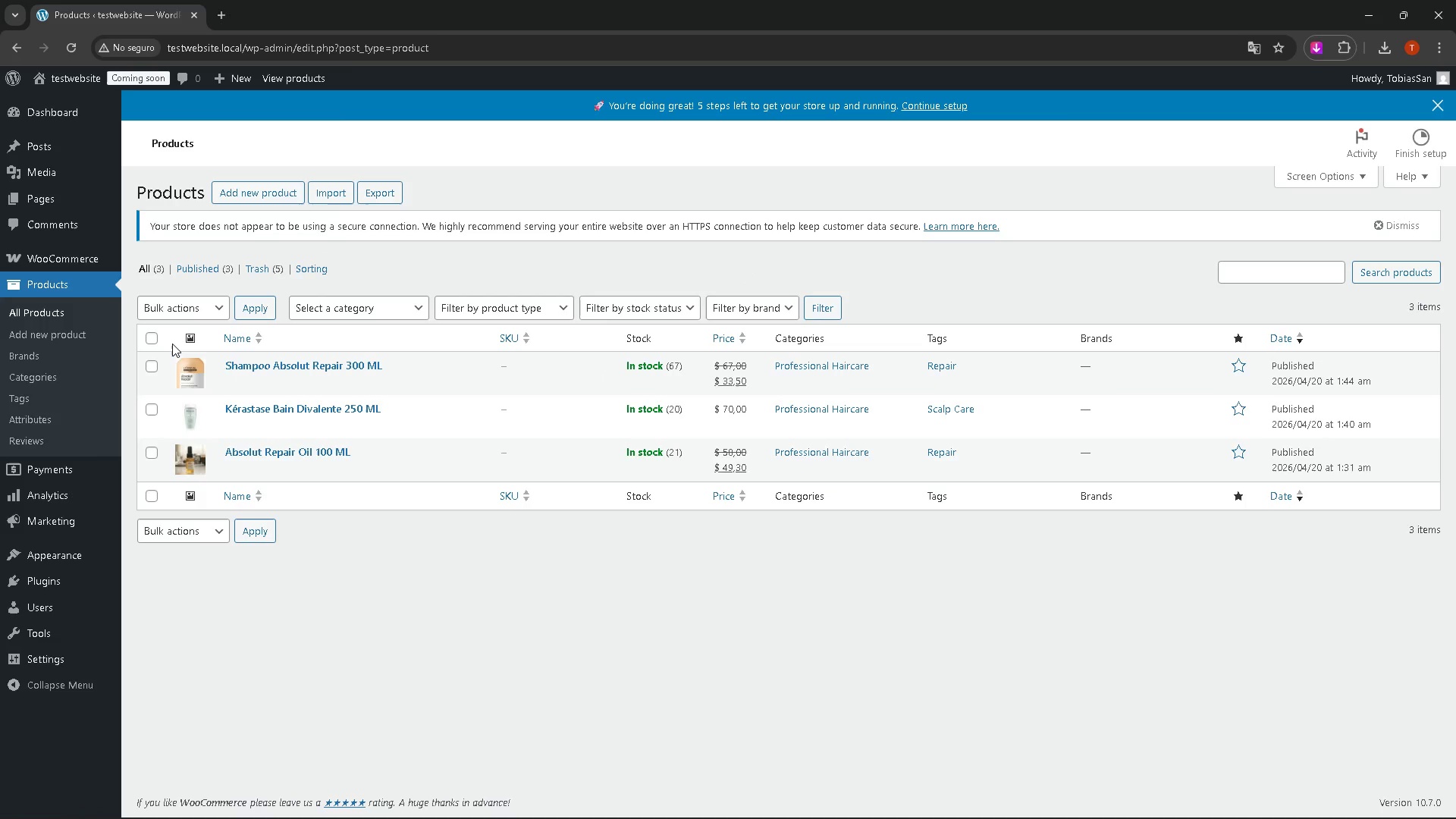 
left_click([67, 334])
 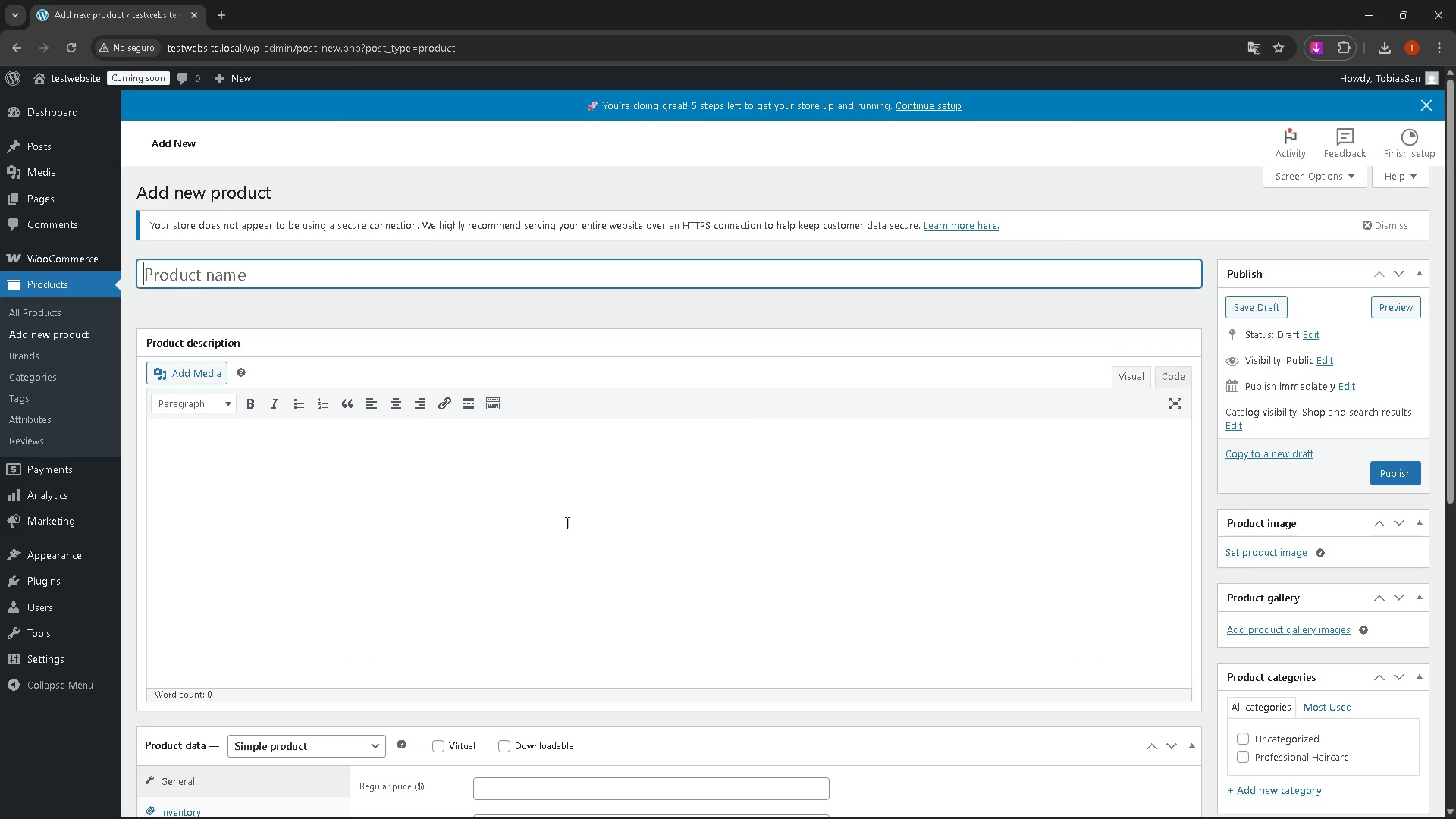 
wait(8.09)
 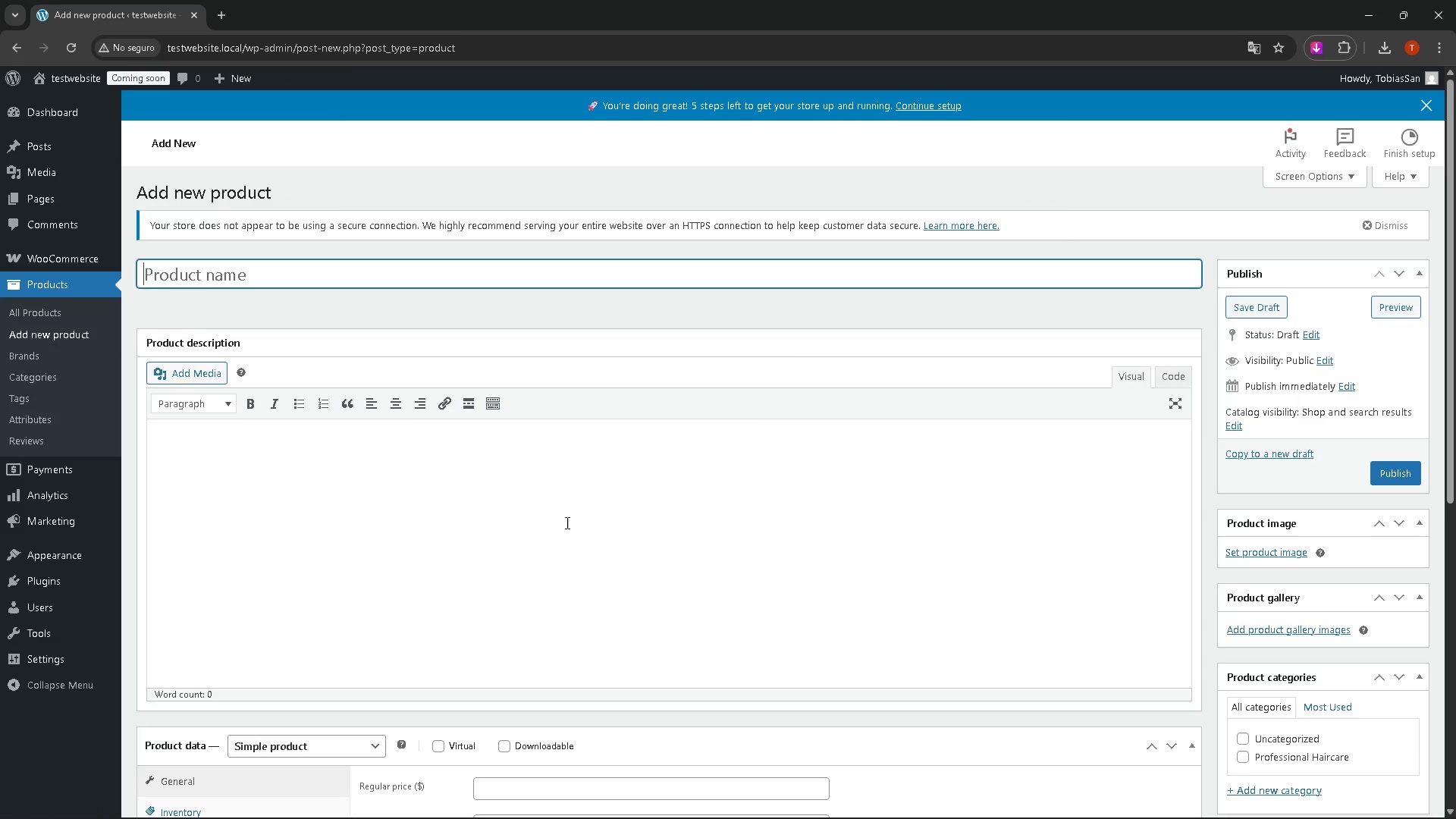 
scroll: coordinate [1197, 694], scroll_direction: down, amount: 6.0
 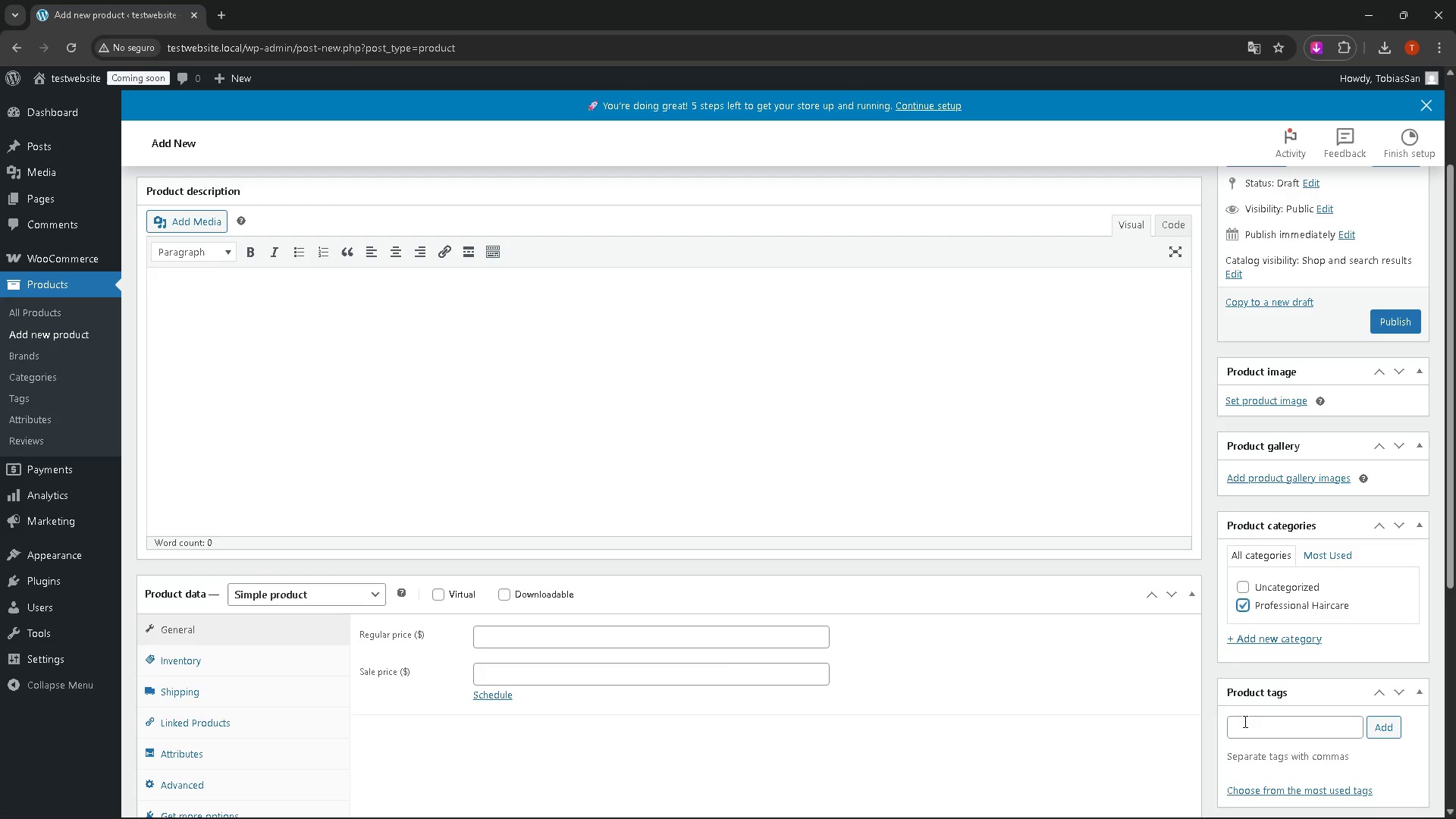 
left_click([1244, 722])
 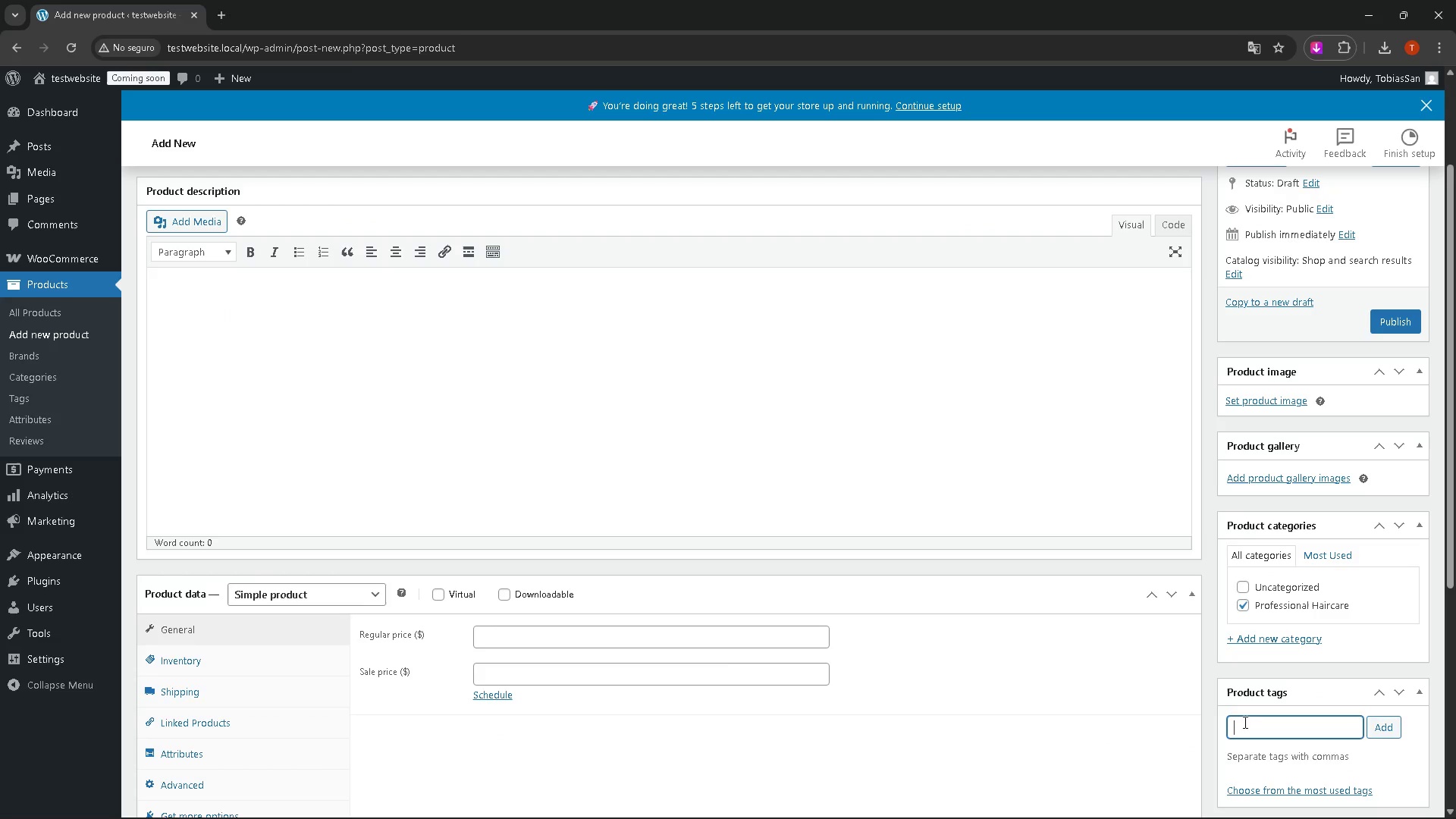 
key(CapsLock)
 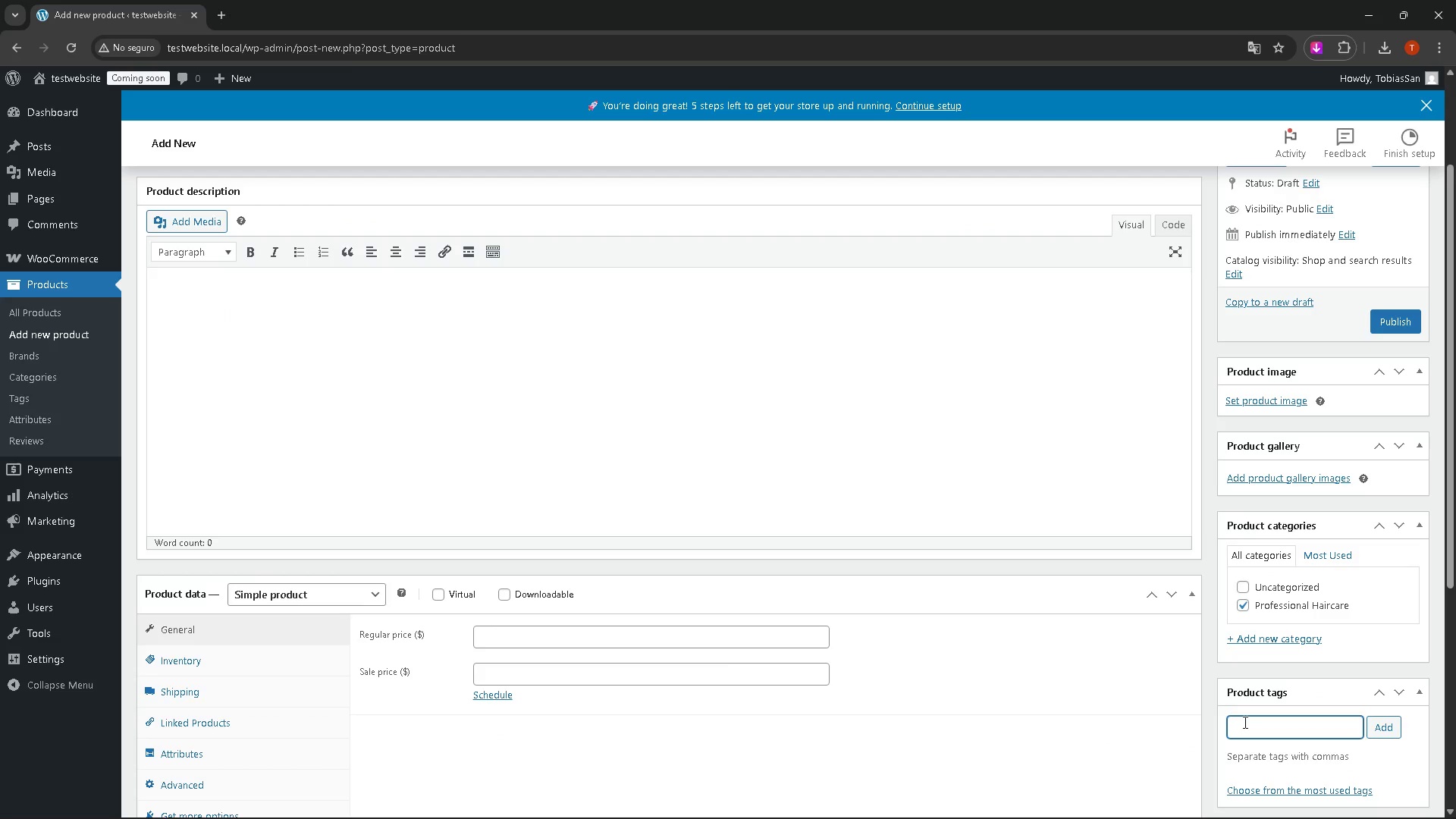 
key(CapsLock)
 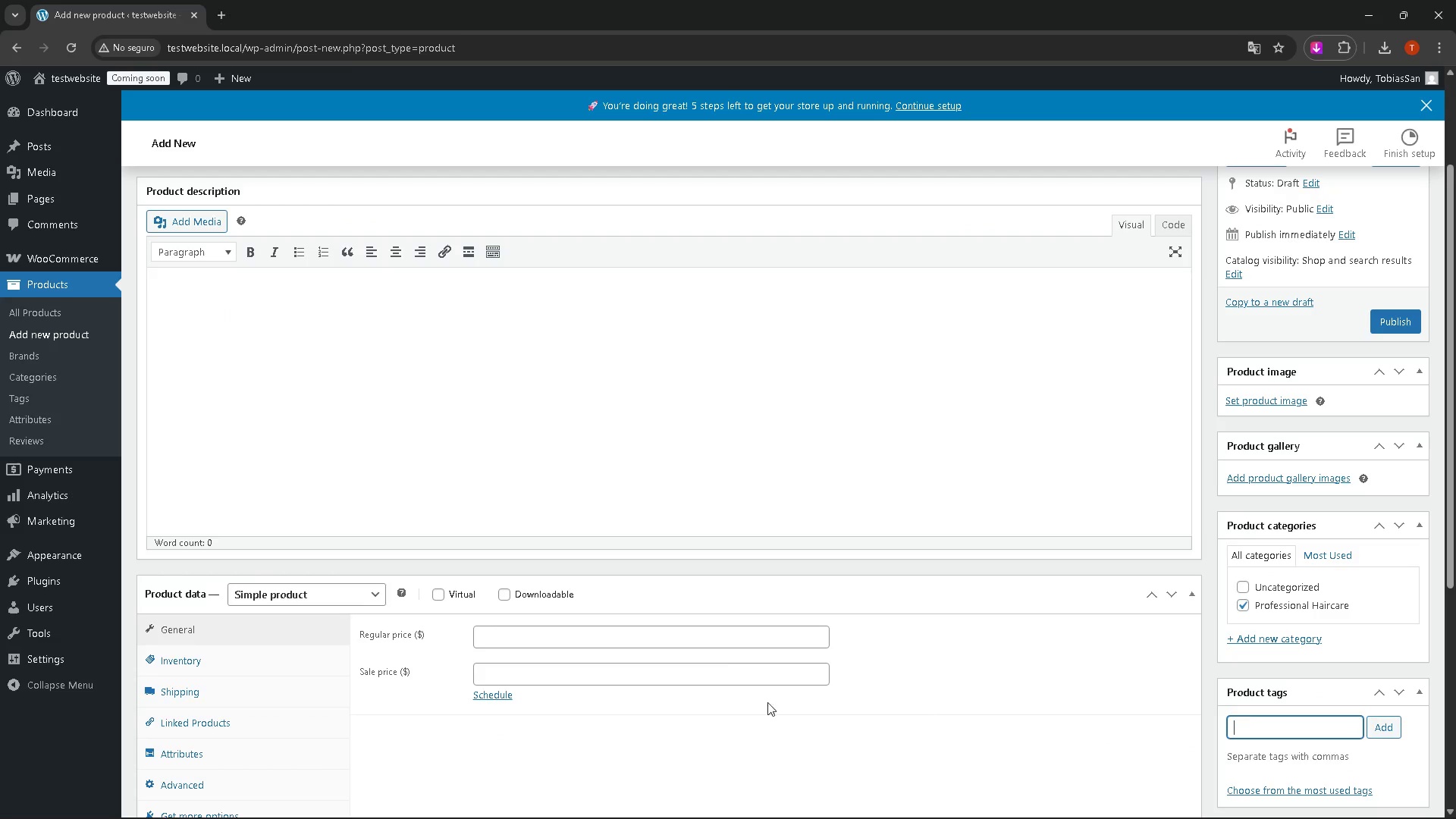 
scroll: coordinate [722, 678], scroll_direction: up, amount: 10.0
 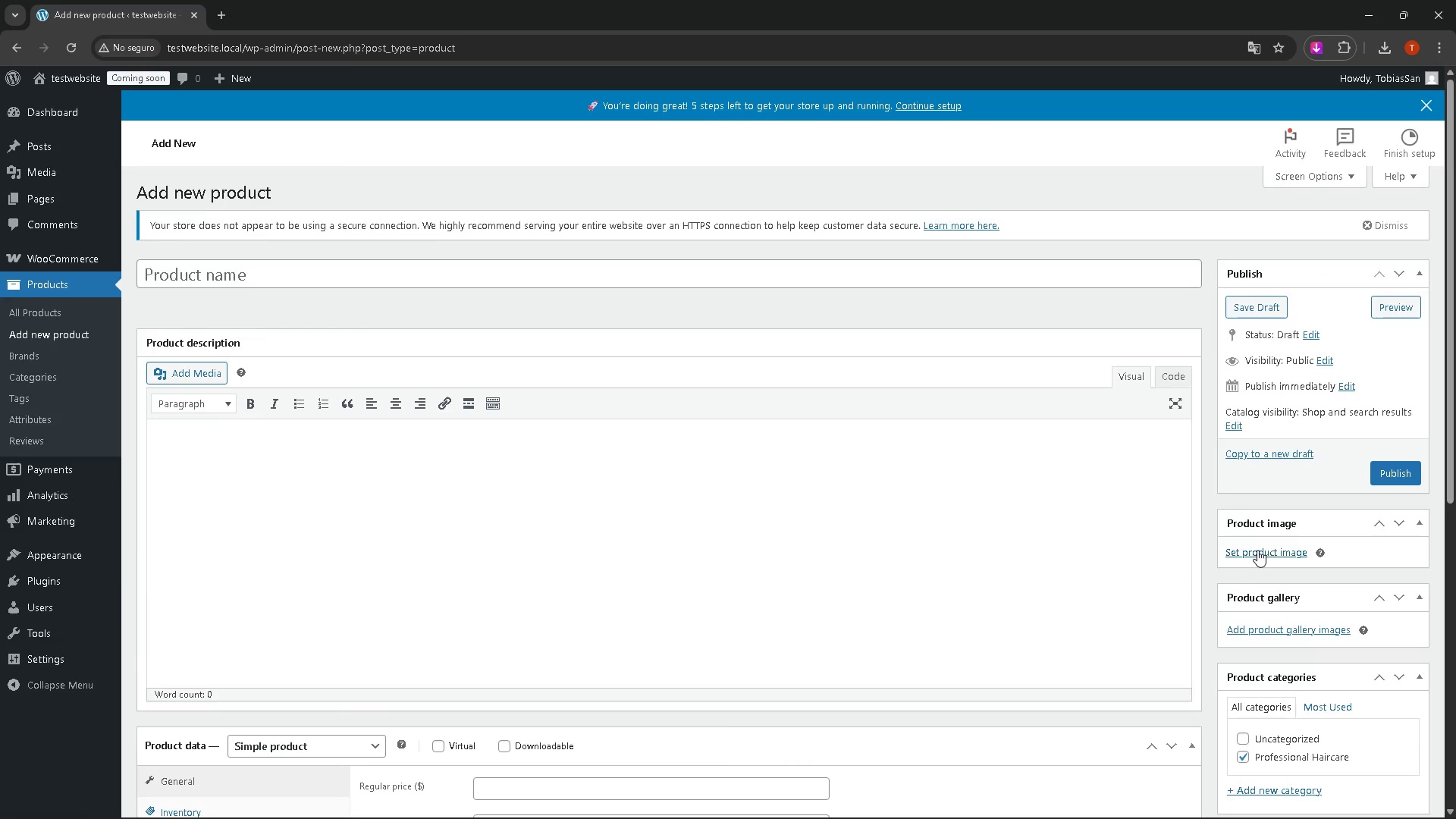 
left_click([1257, 550])
 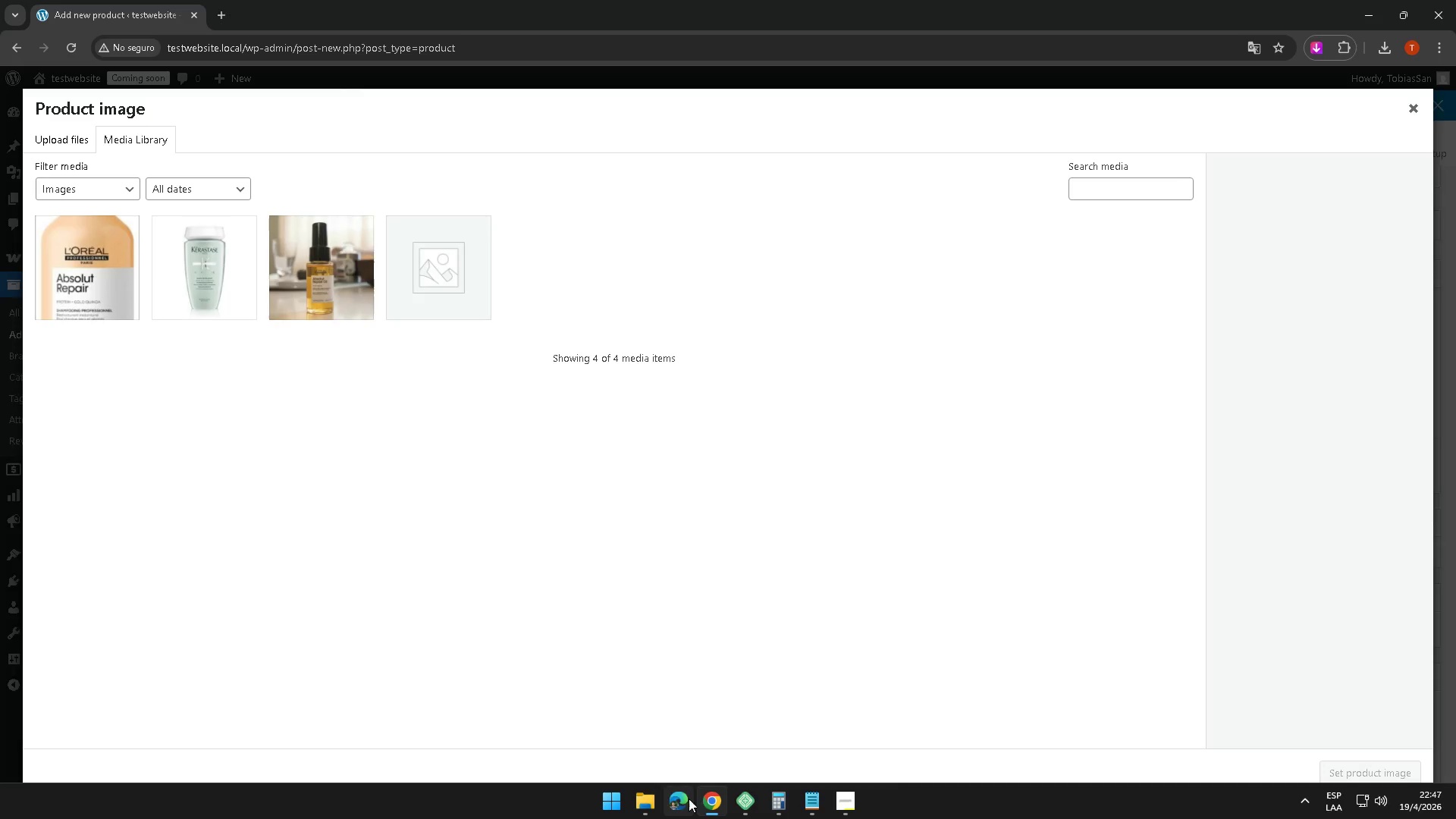 
left_click([604, 736])
 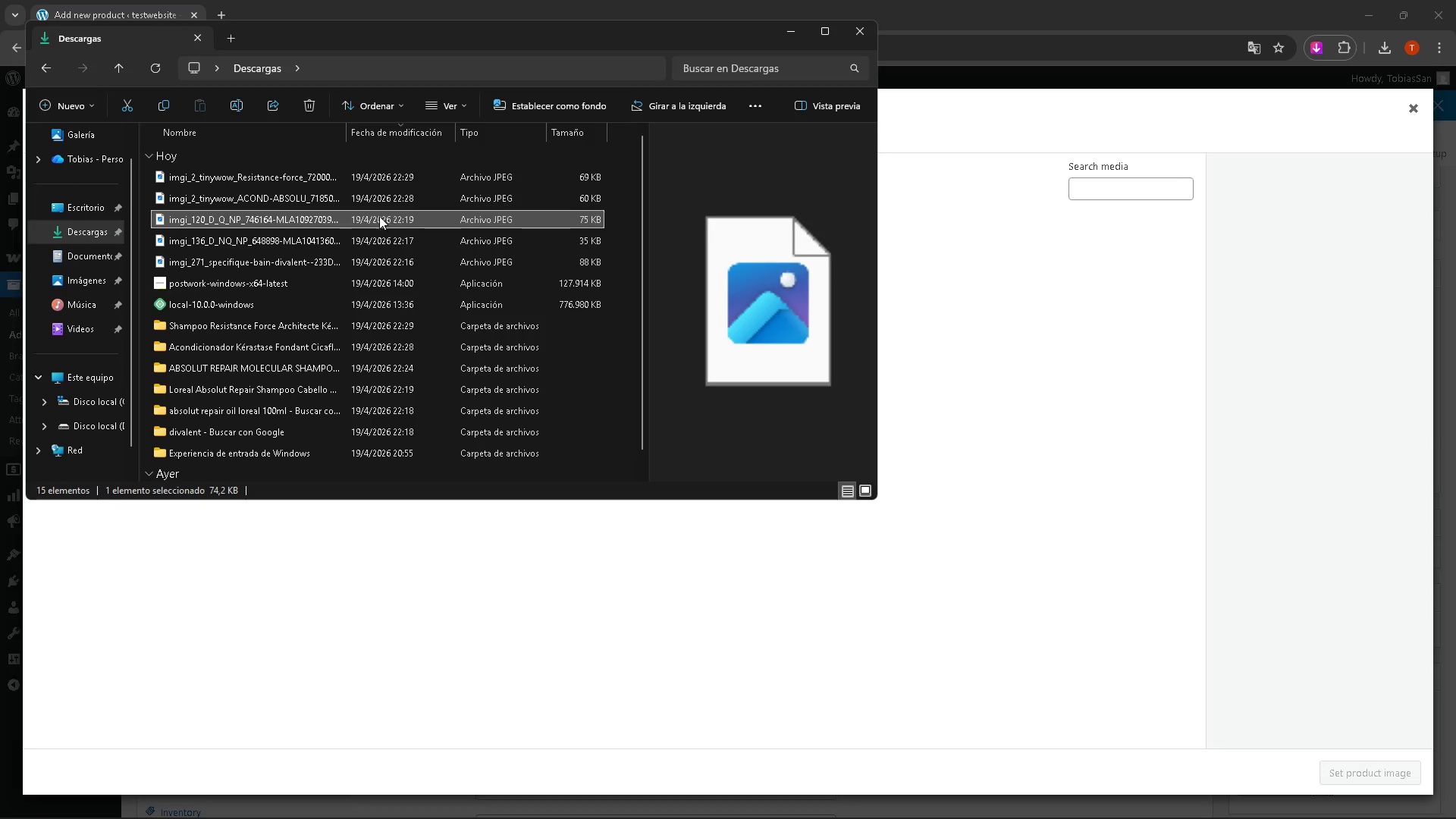 
left_click([353, 201])
 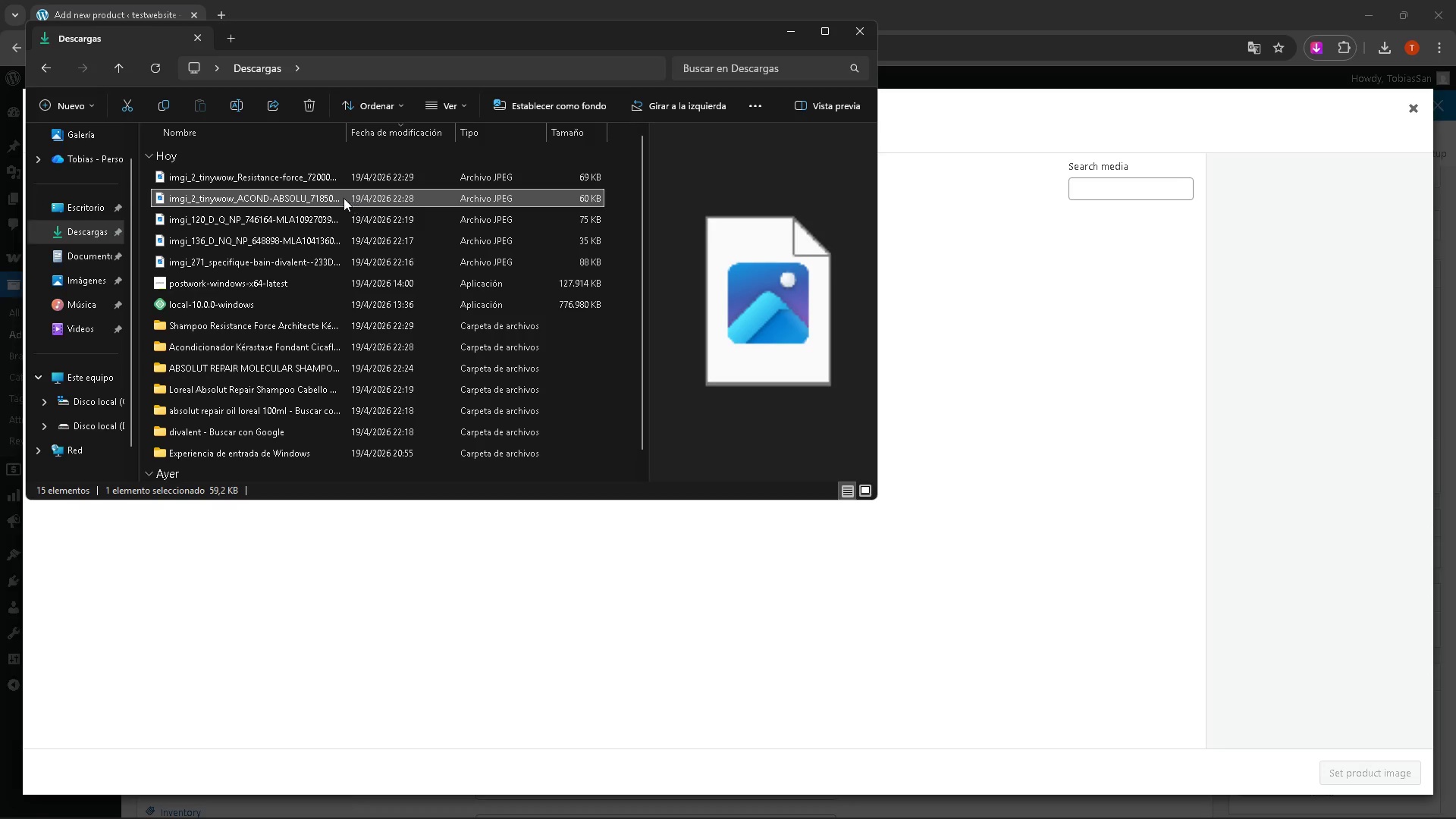 
left_click_drag(start_coordinate=[340, 197], to_coordinate=[946, 372])
 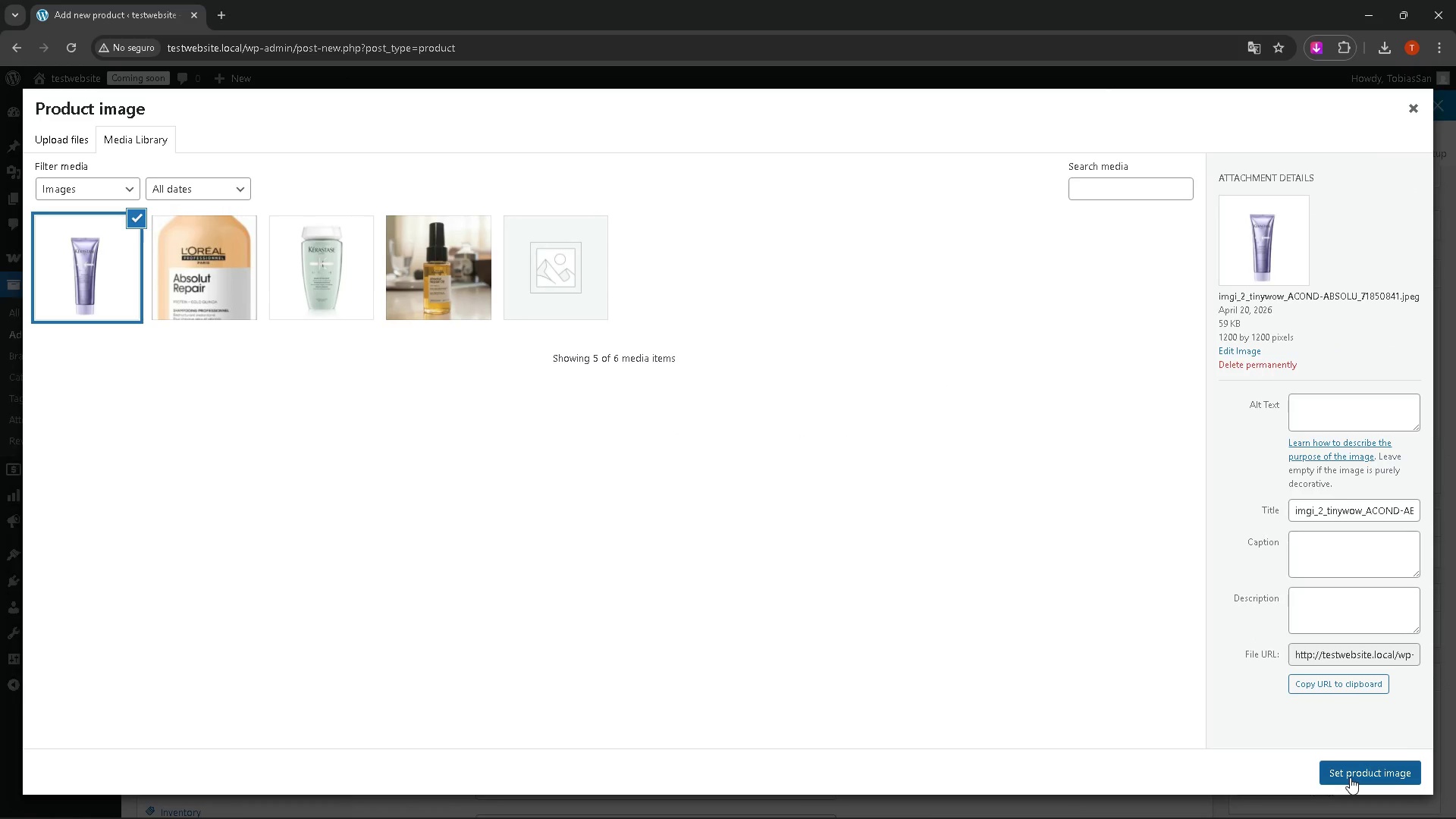 
wait(9.25)
 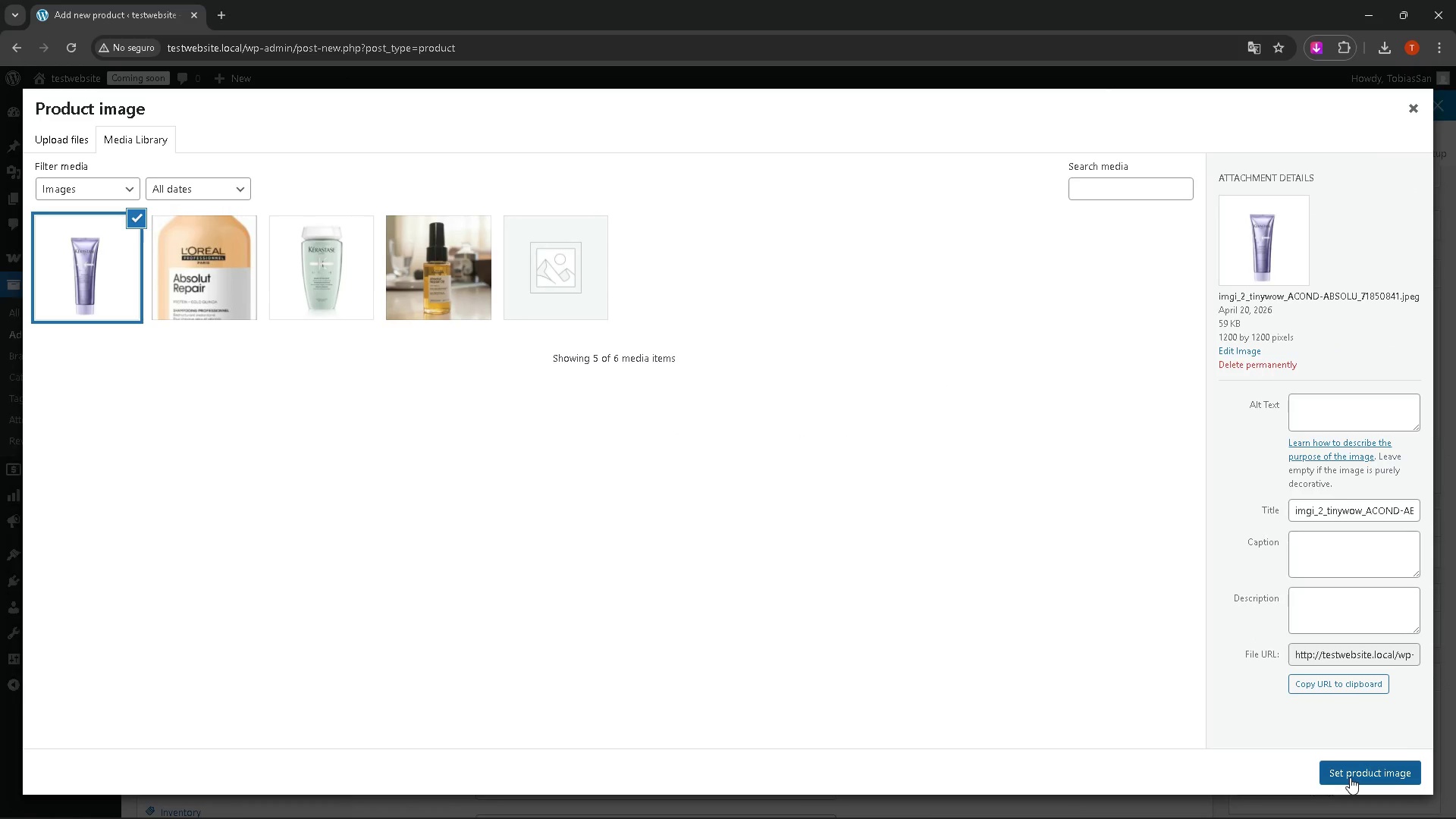 
left_click([608, 717])
 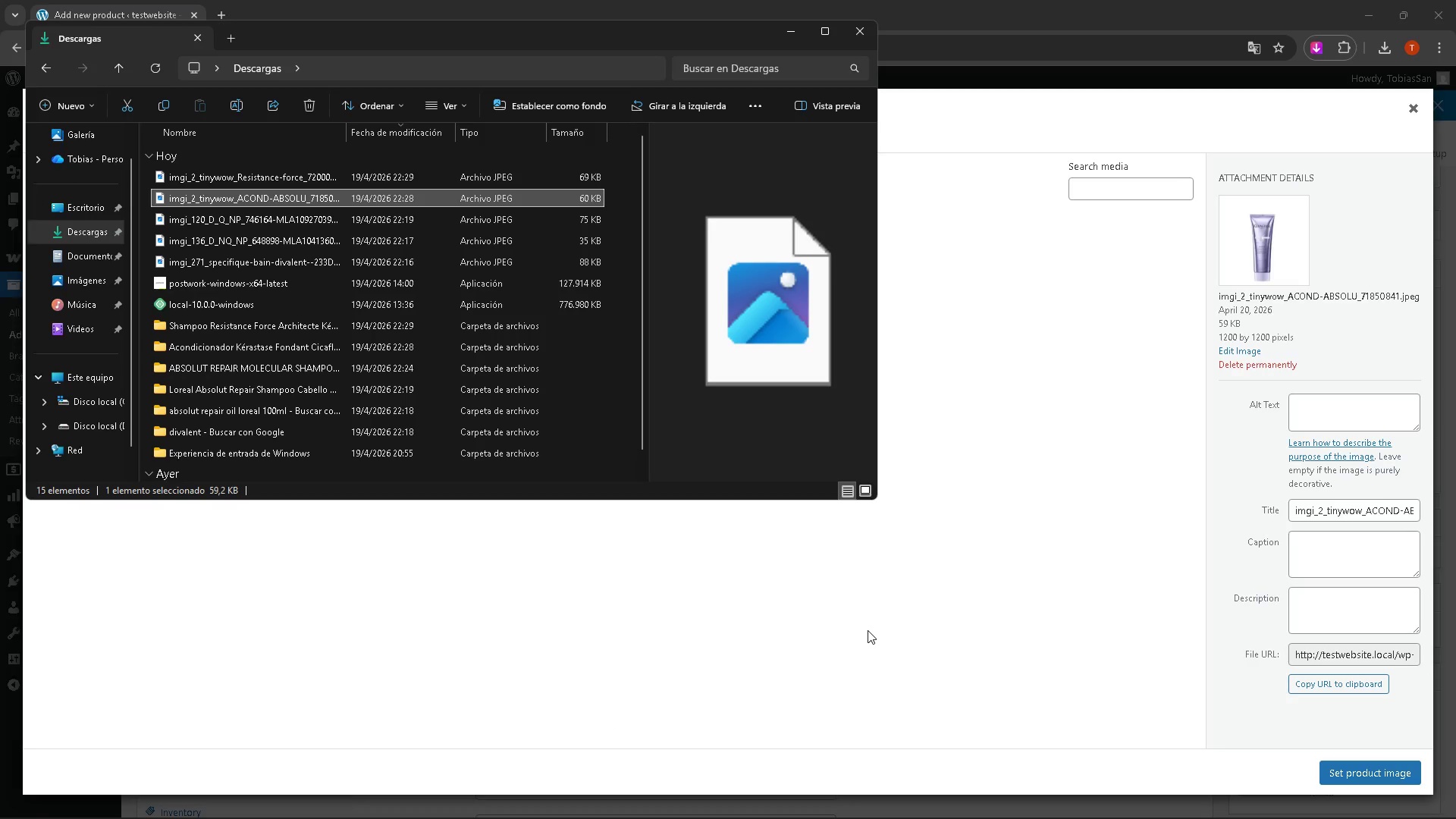 
wait(7.53)
 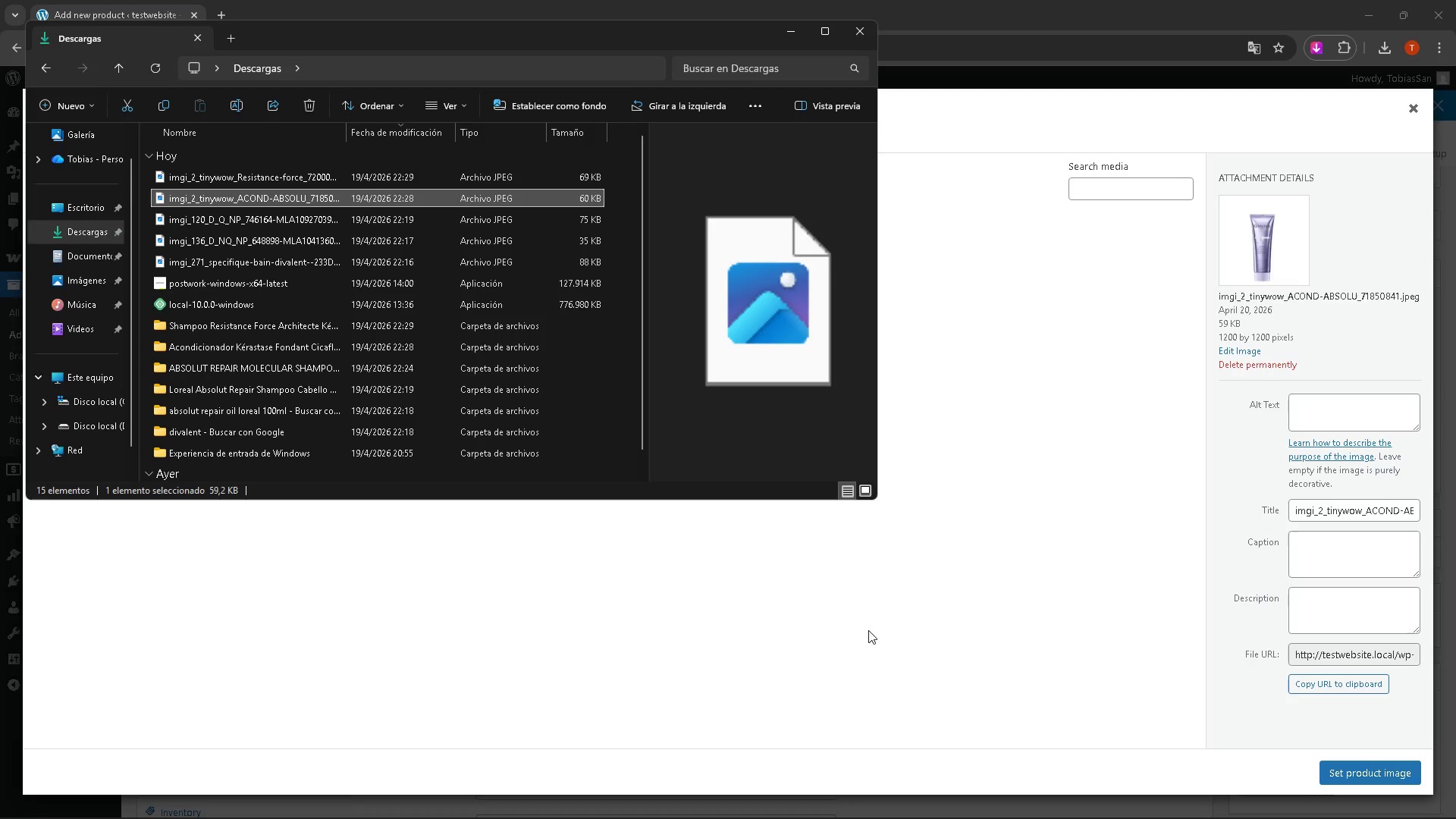 
left_click([866, 629])
 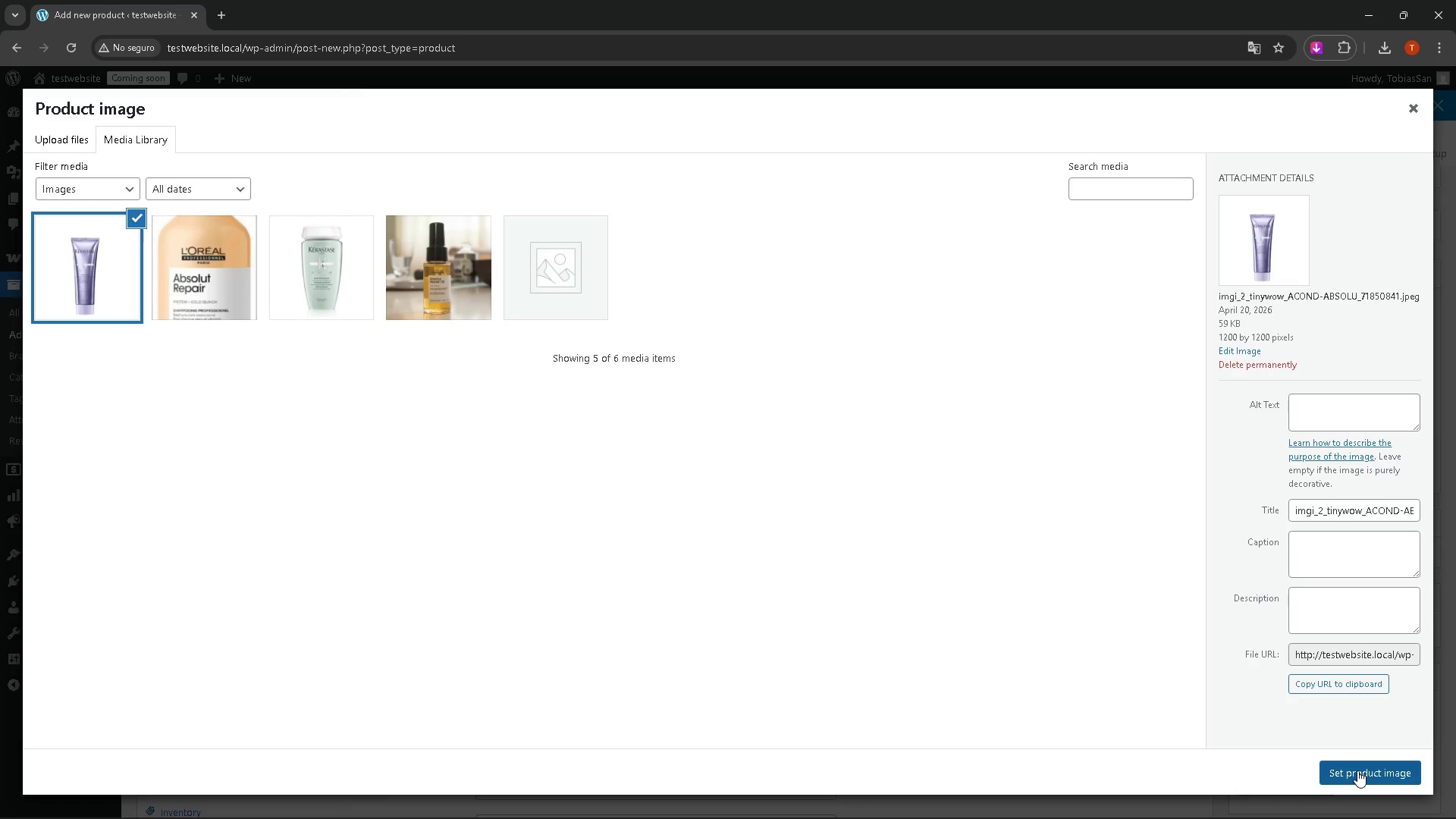 
left_click([1357, 770])
 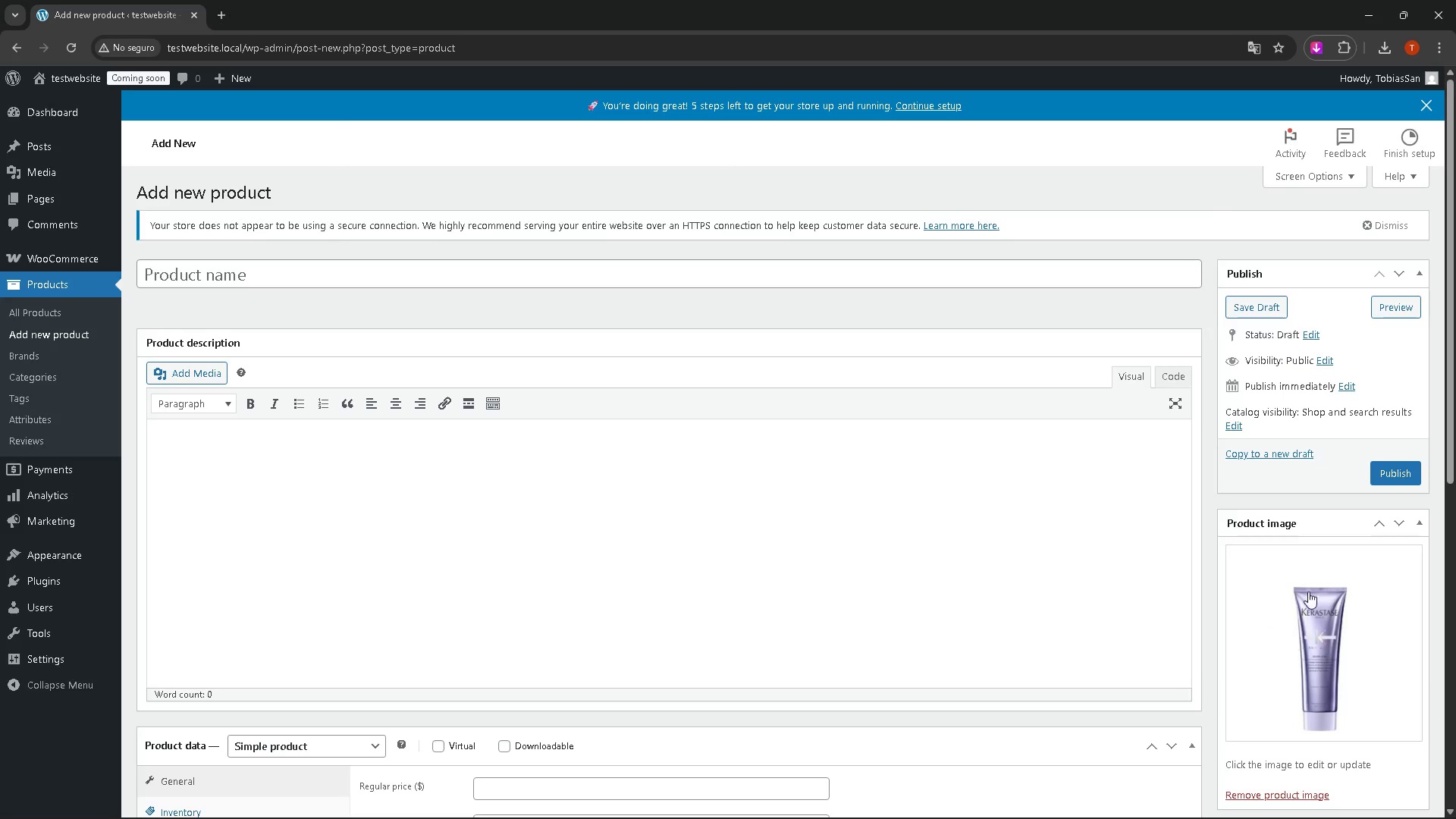 
scroll: coordinate [1314, 473], scroll_direction: down, amount: 15.0
 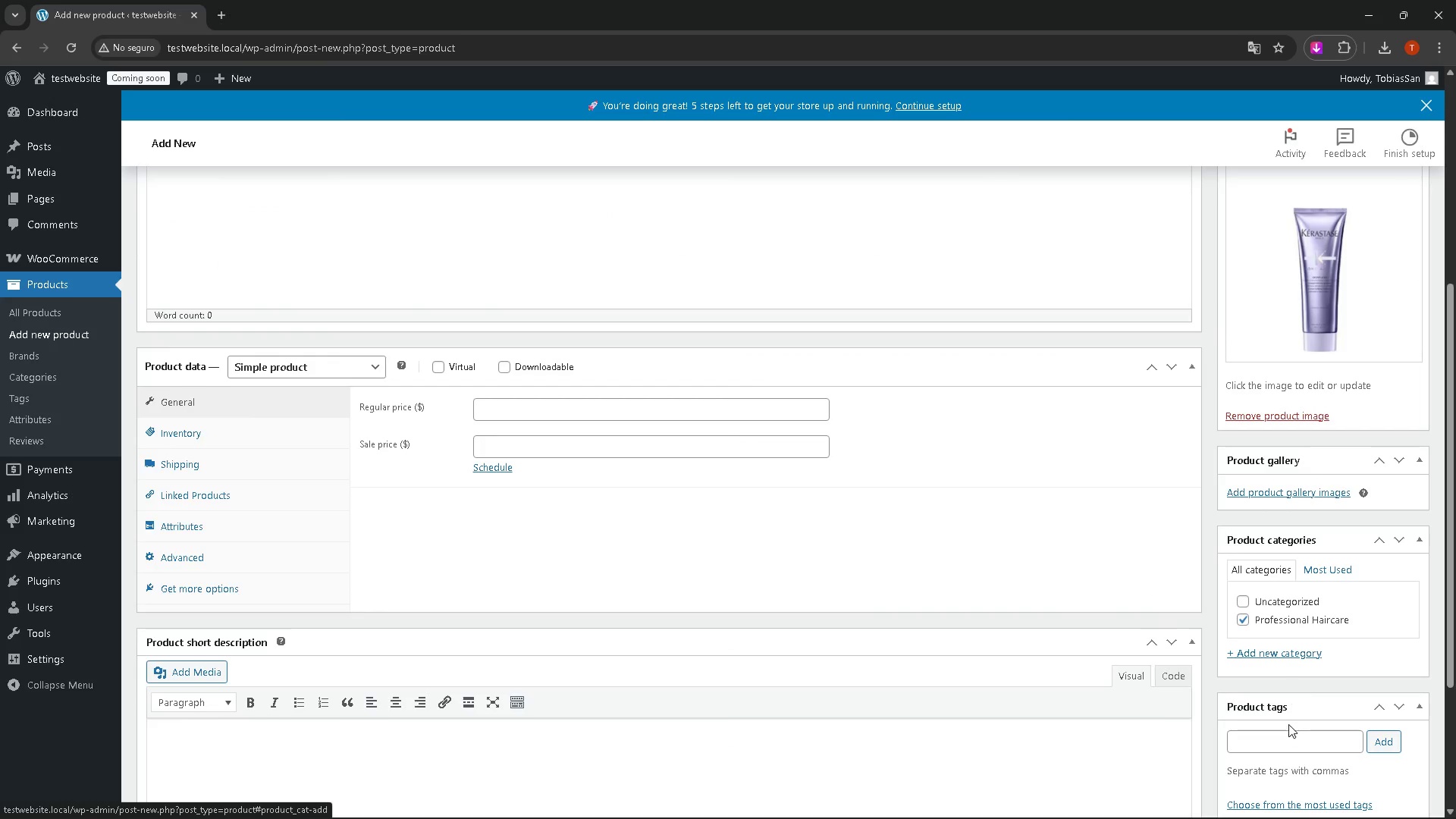 
left_click([1285, 738])
 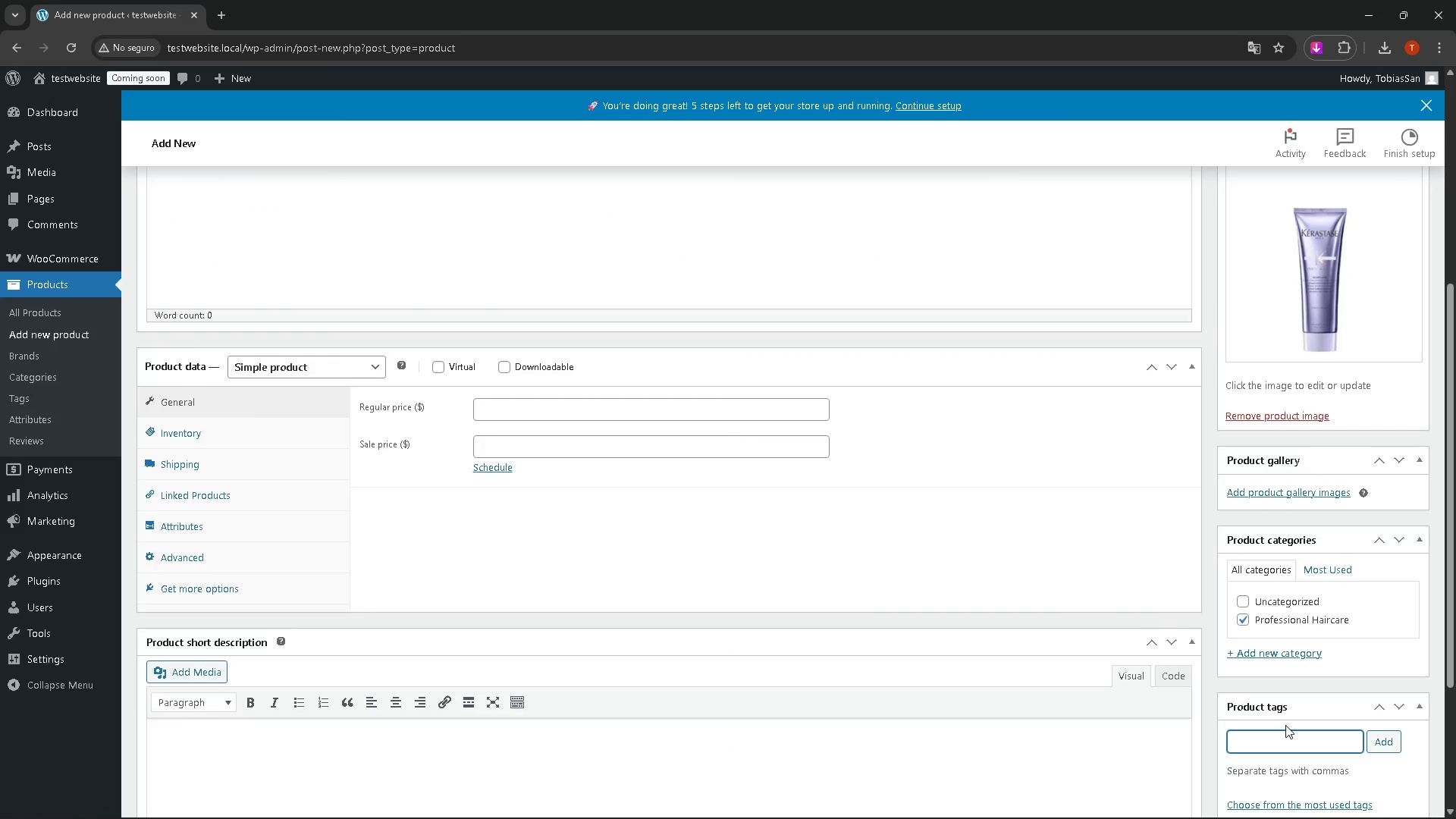 
scroll: coordinate [1320, 657], scroll_direction: up, amount: 5.0
 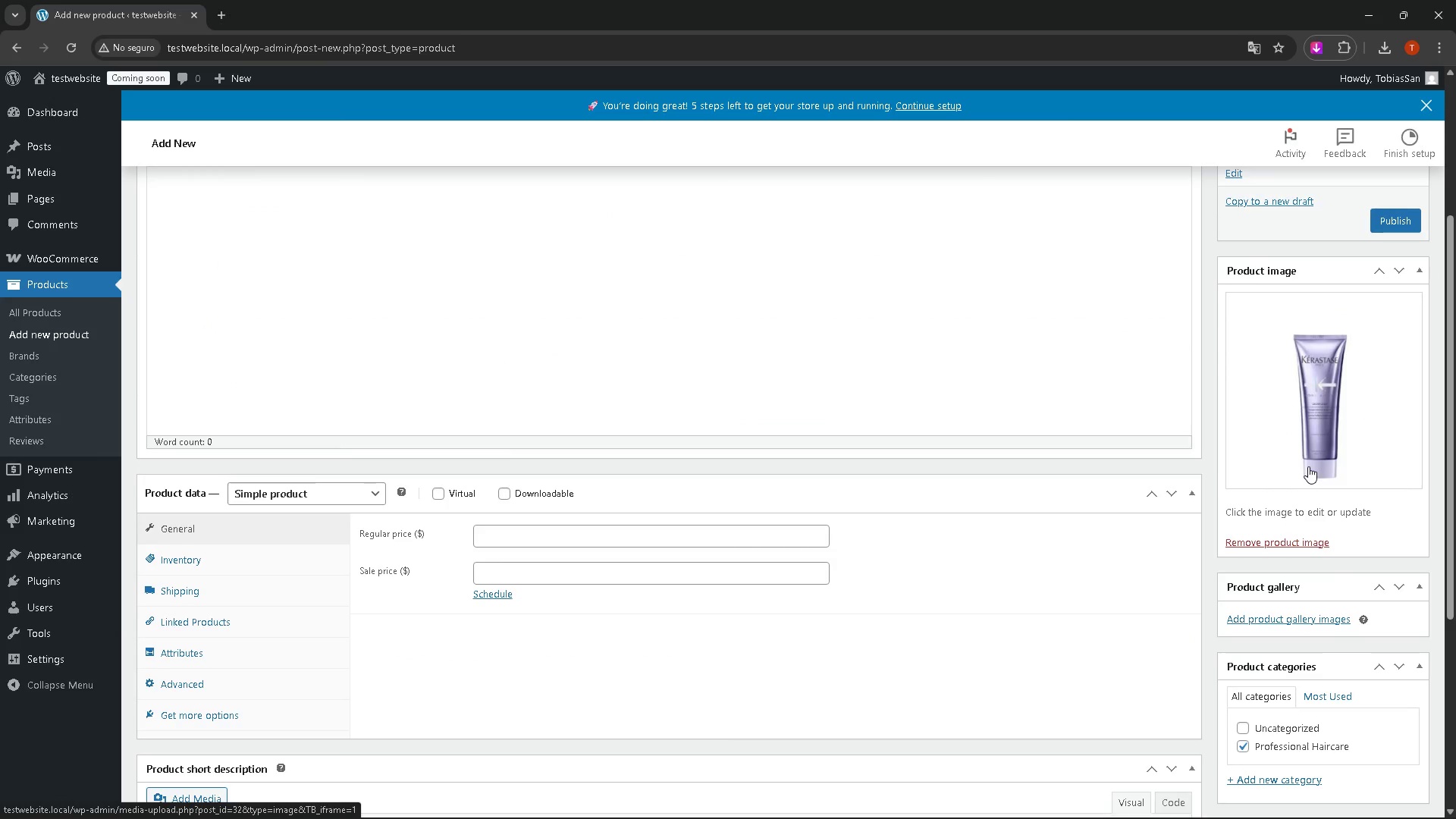 
scroll: coordinate [1297, 701], scroll_direction: down, amount: 6.0
 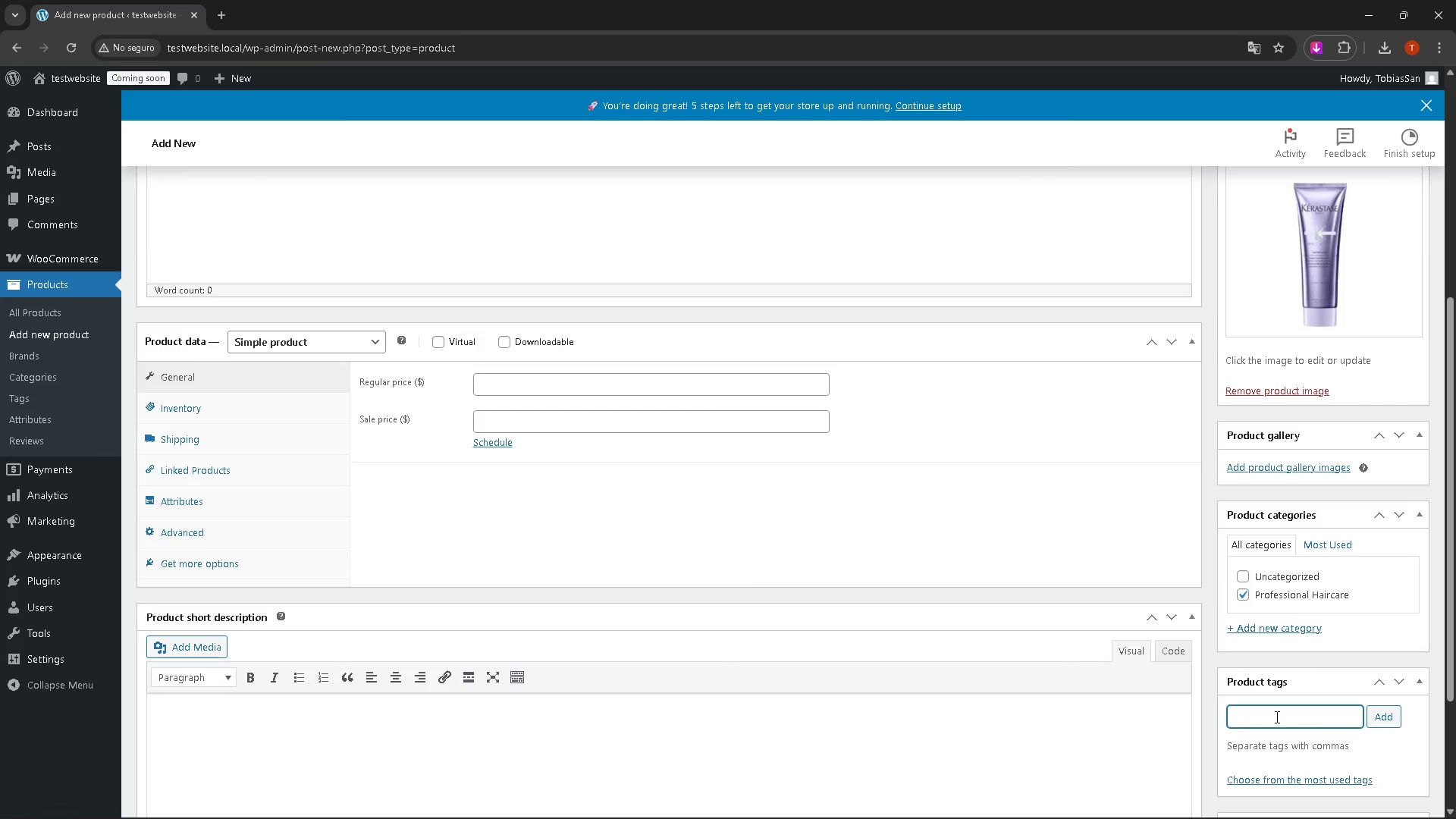 
type(Scalp)
 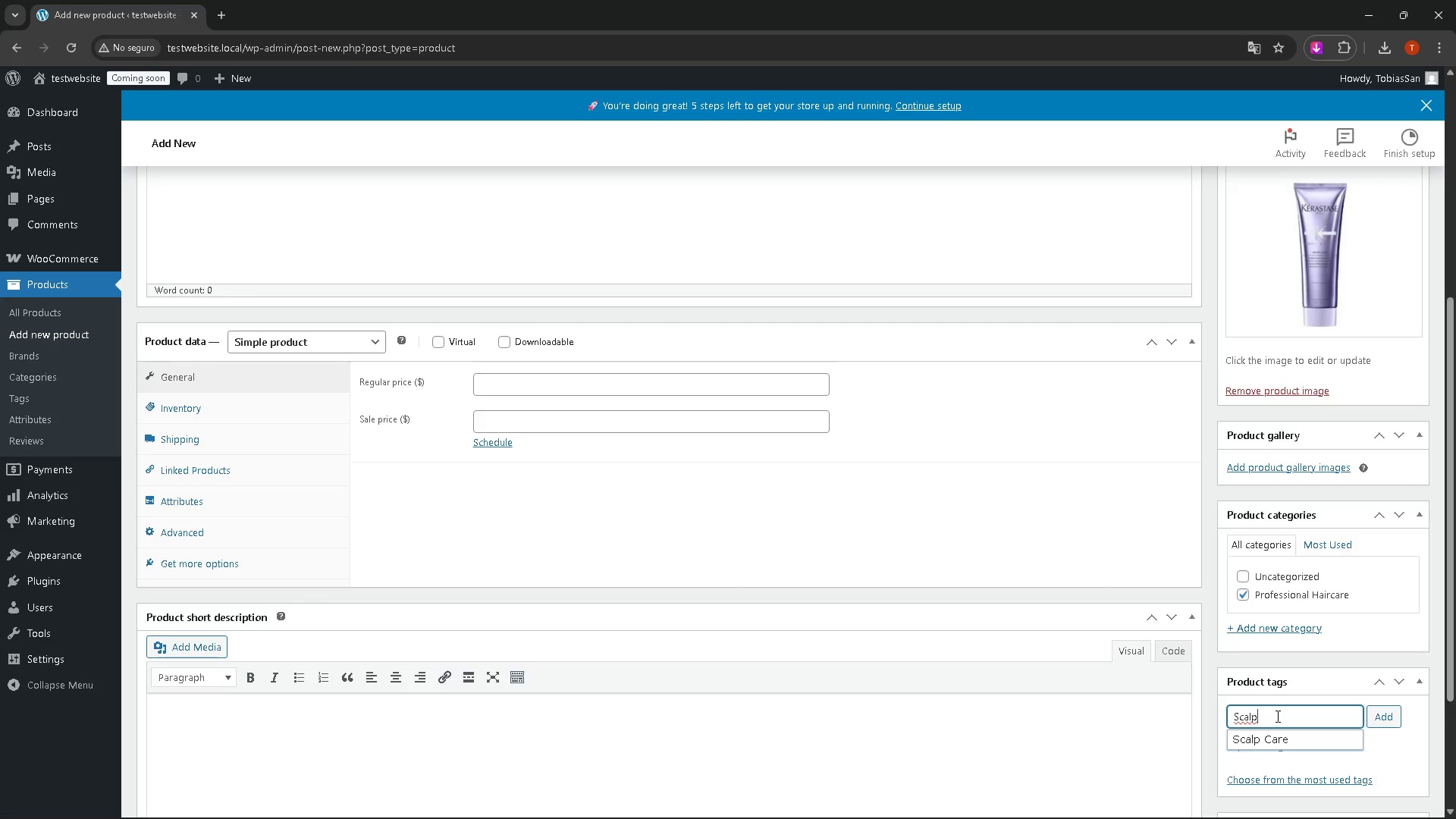 
left_click([1308, 739])
 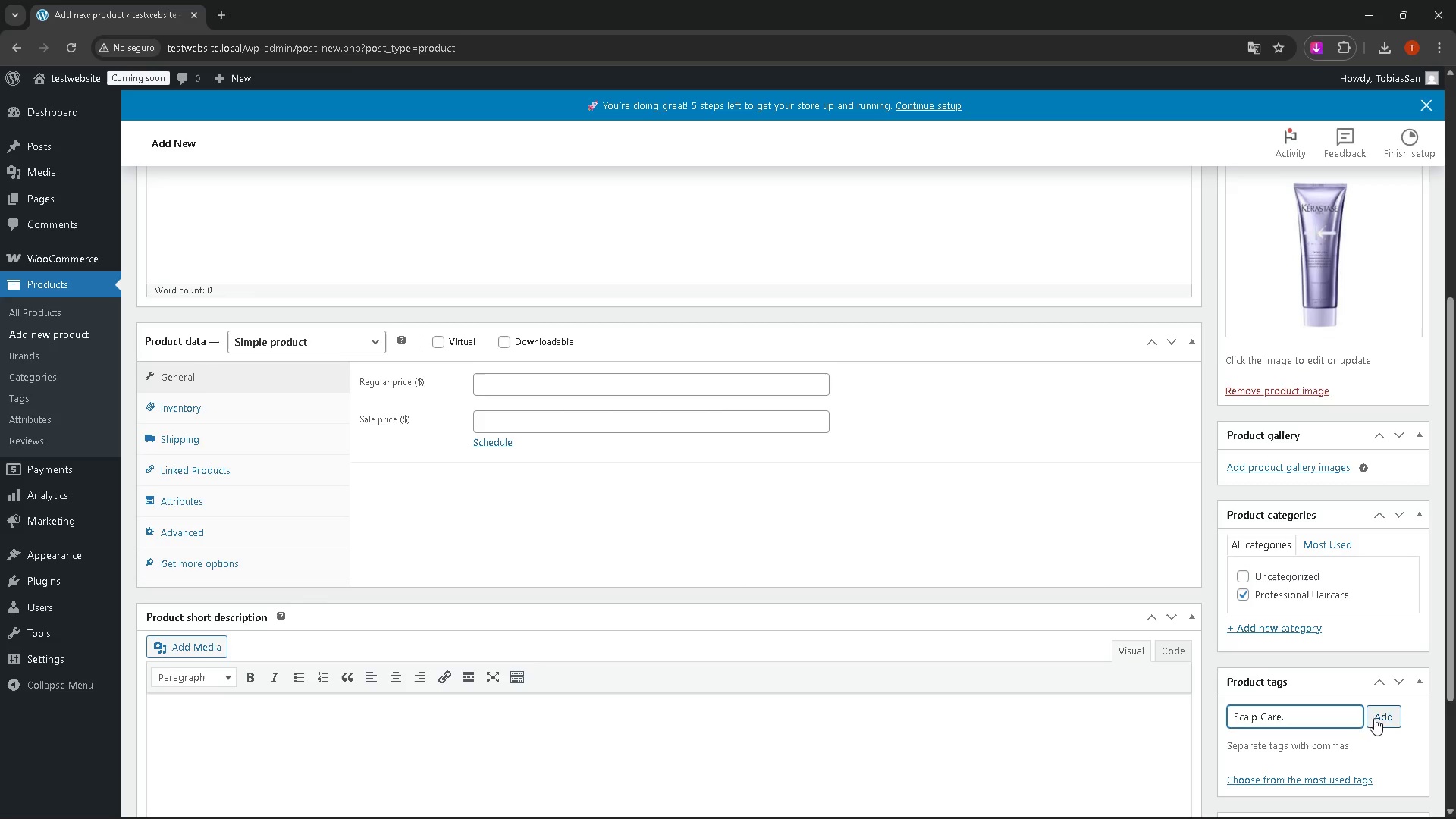 
left_click([1385, 710])
 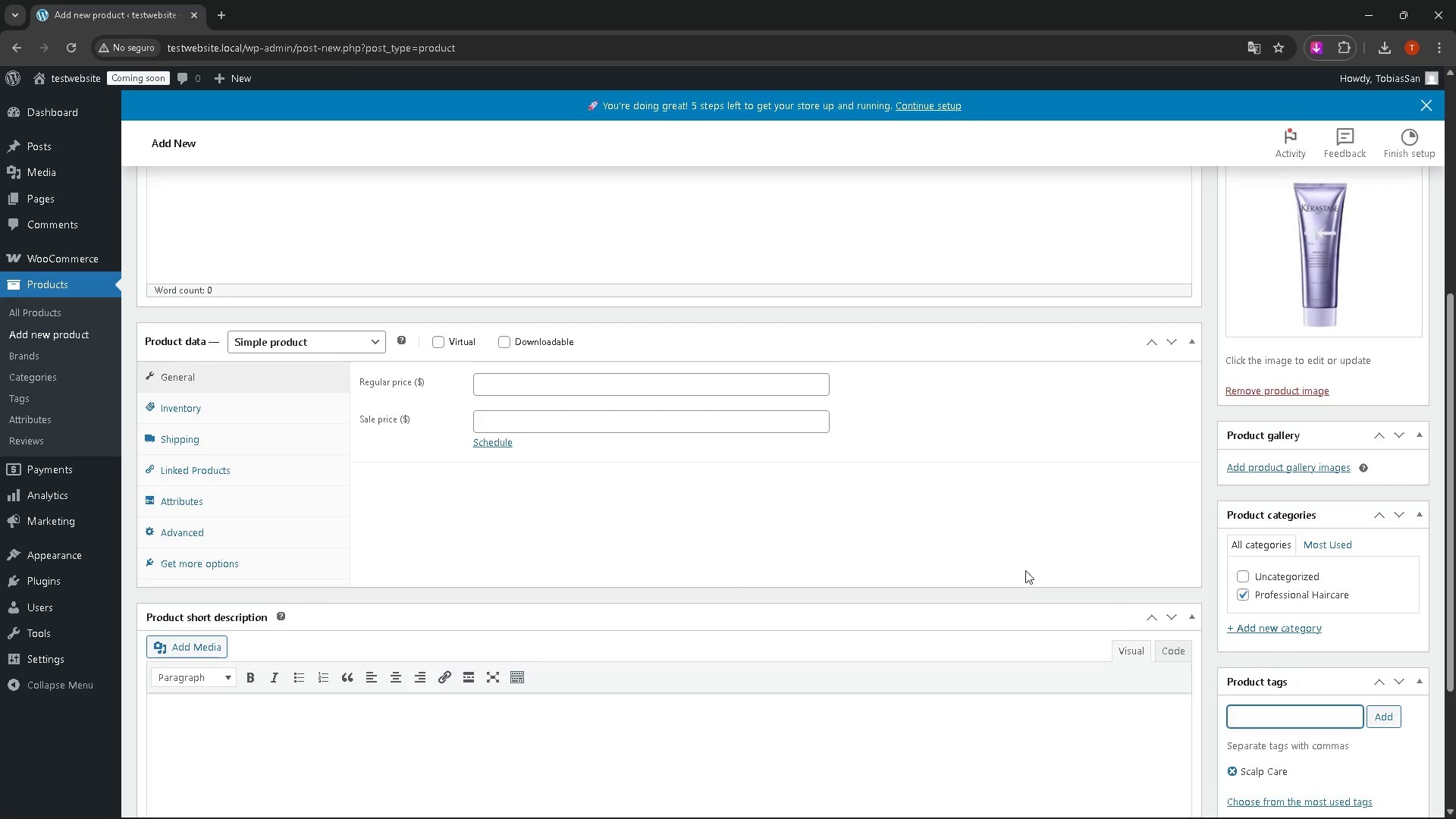 
left_click([915, 488])
 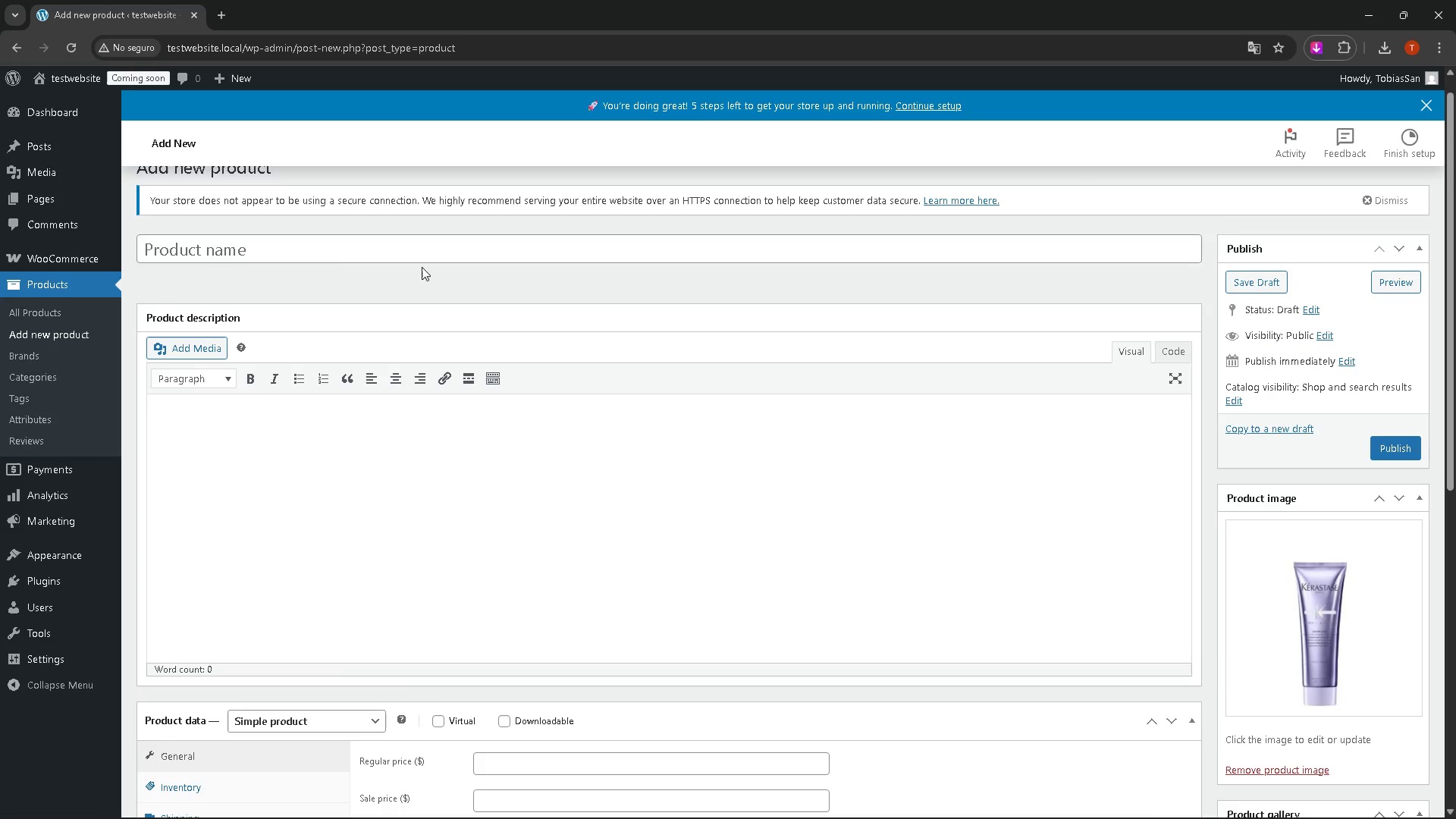 
scroll: coordinate [965, 523], scroll_direction: up, amount: 15.0
 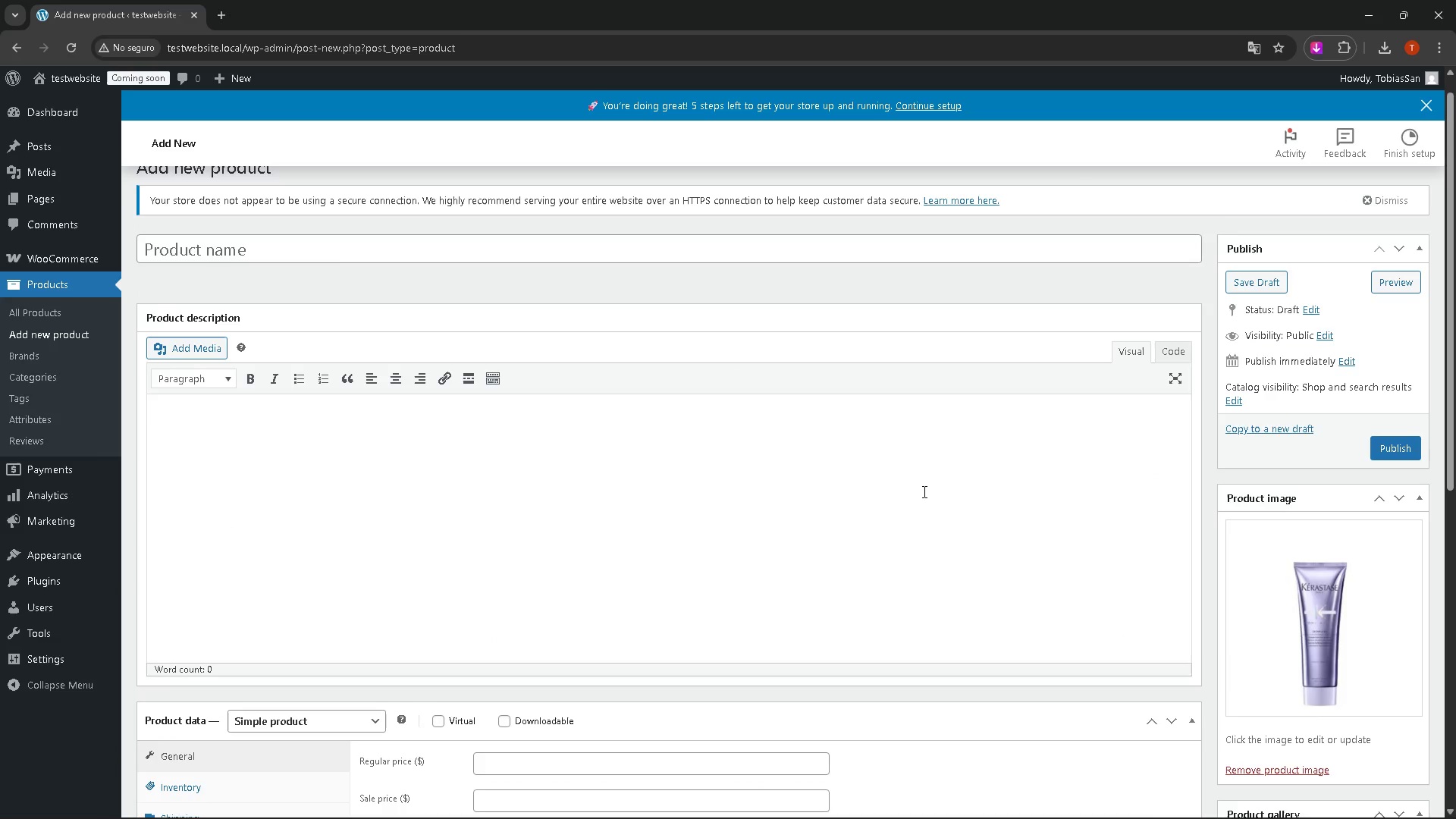 
left_click([366, 243])
 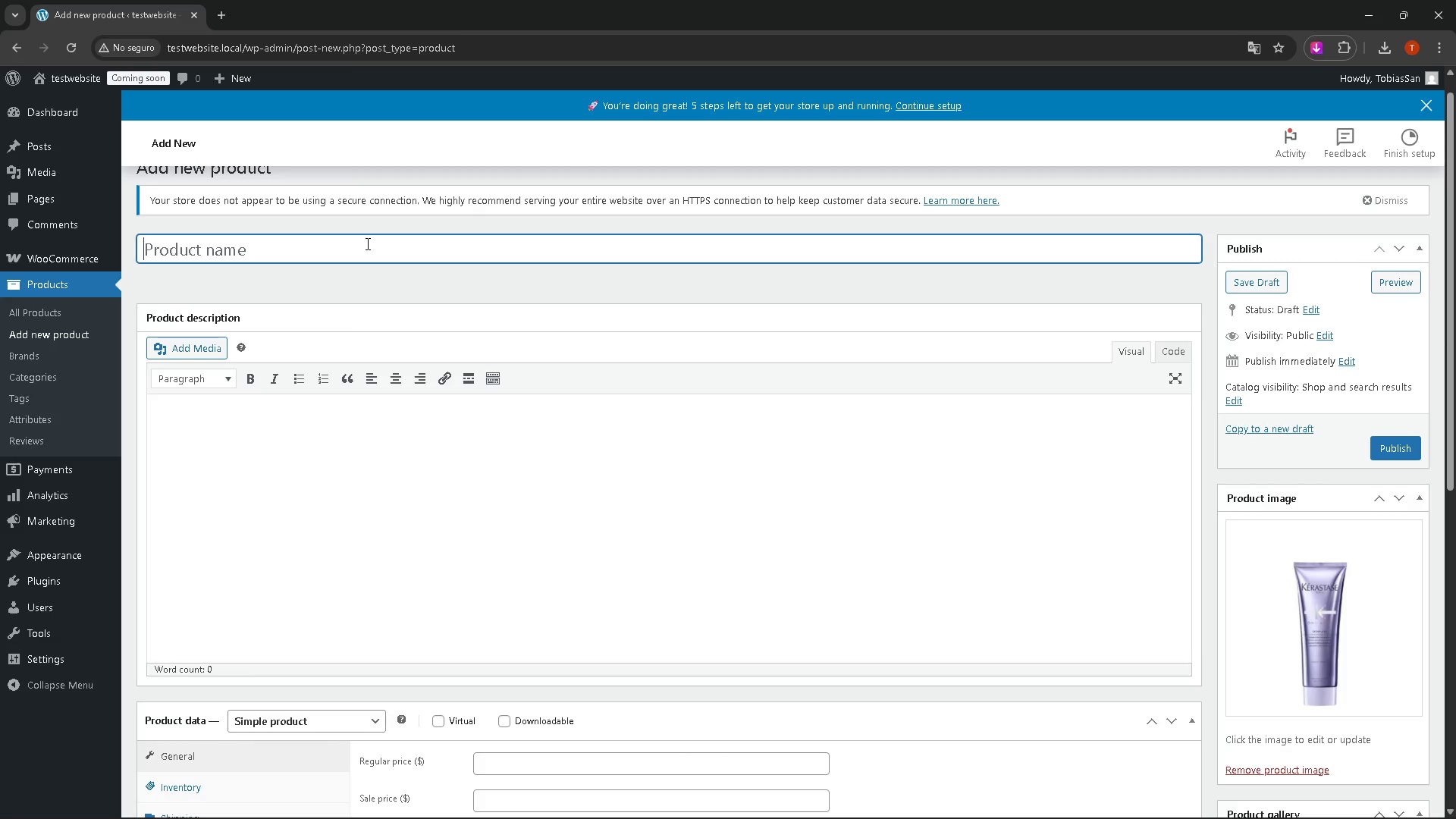 
type(K;erastase Cicac)
key(Backspace)
type(flash )
 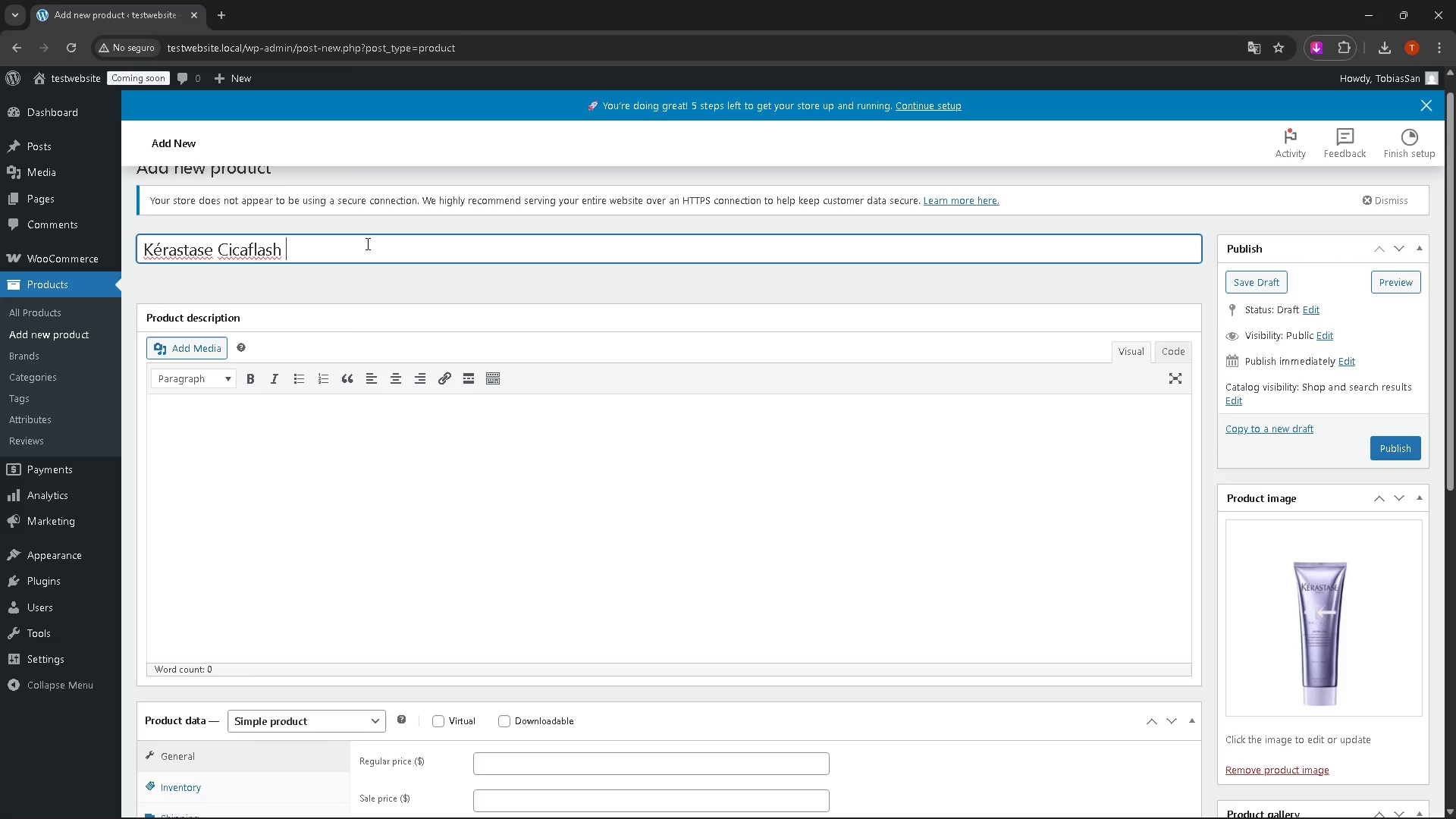 
wait(6.05)
 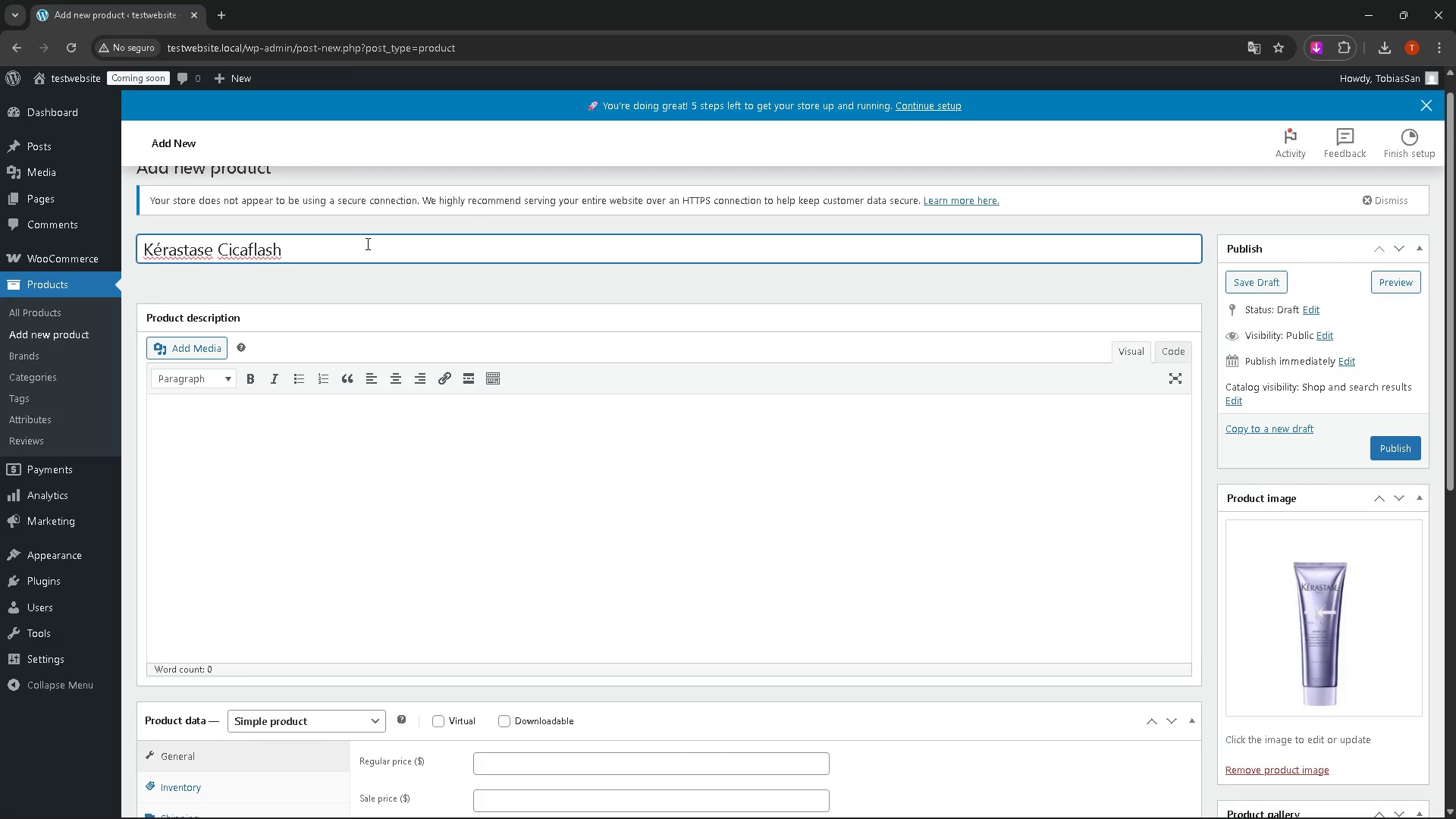 
type(Blond Absolu )
key(Backspace)
type( 250 ML)
 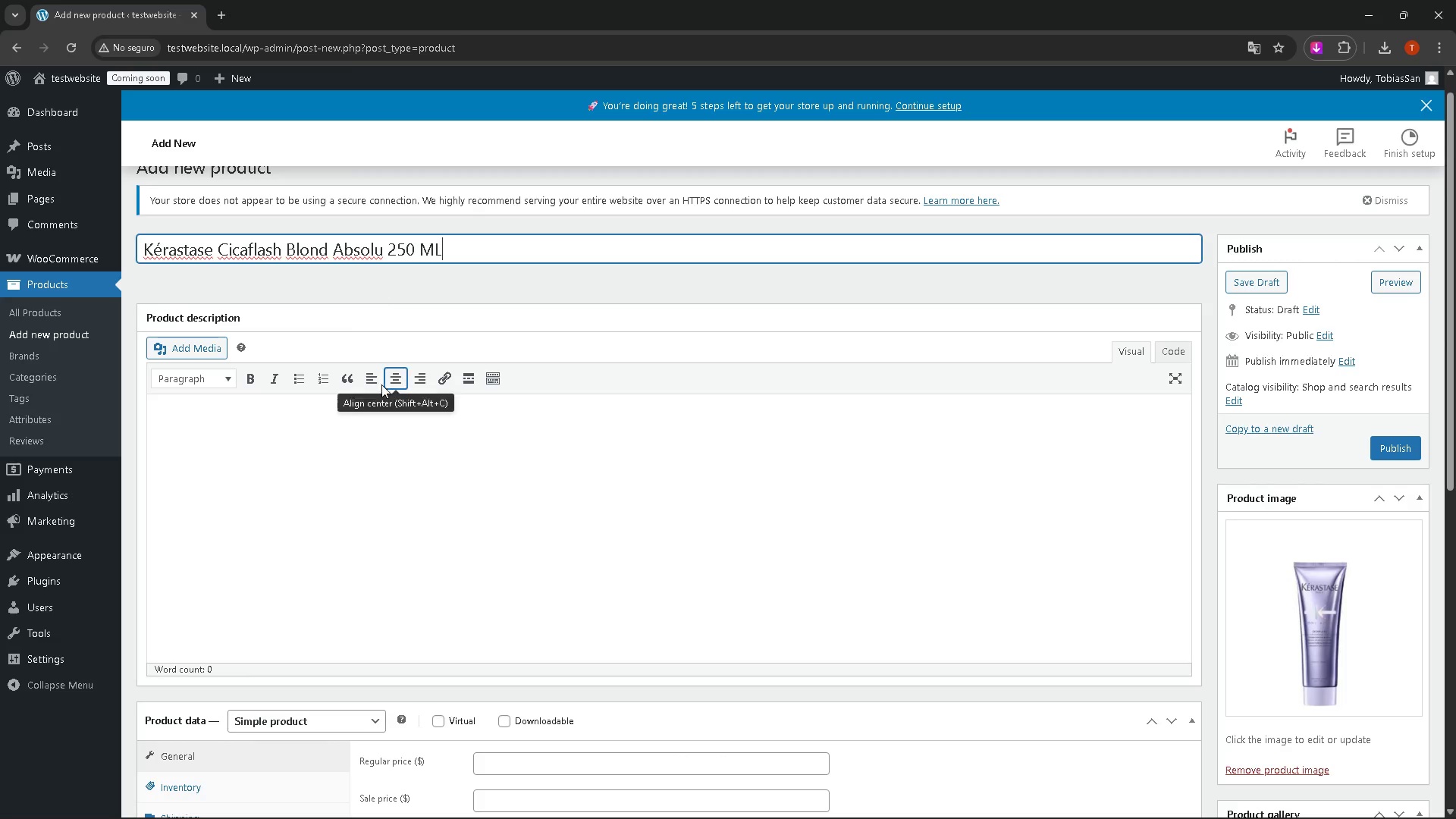 
left_click([364, 437])
 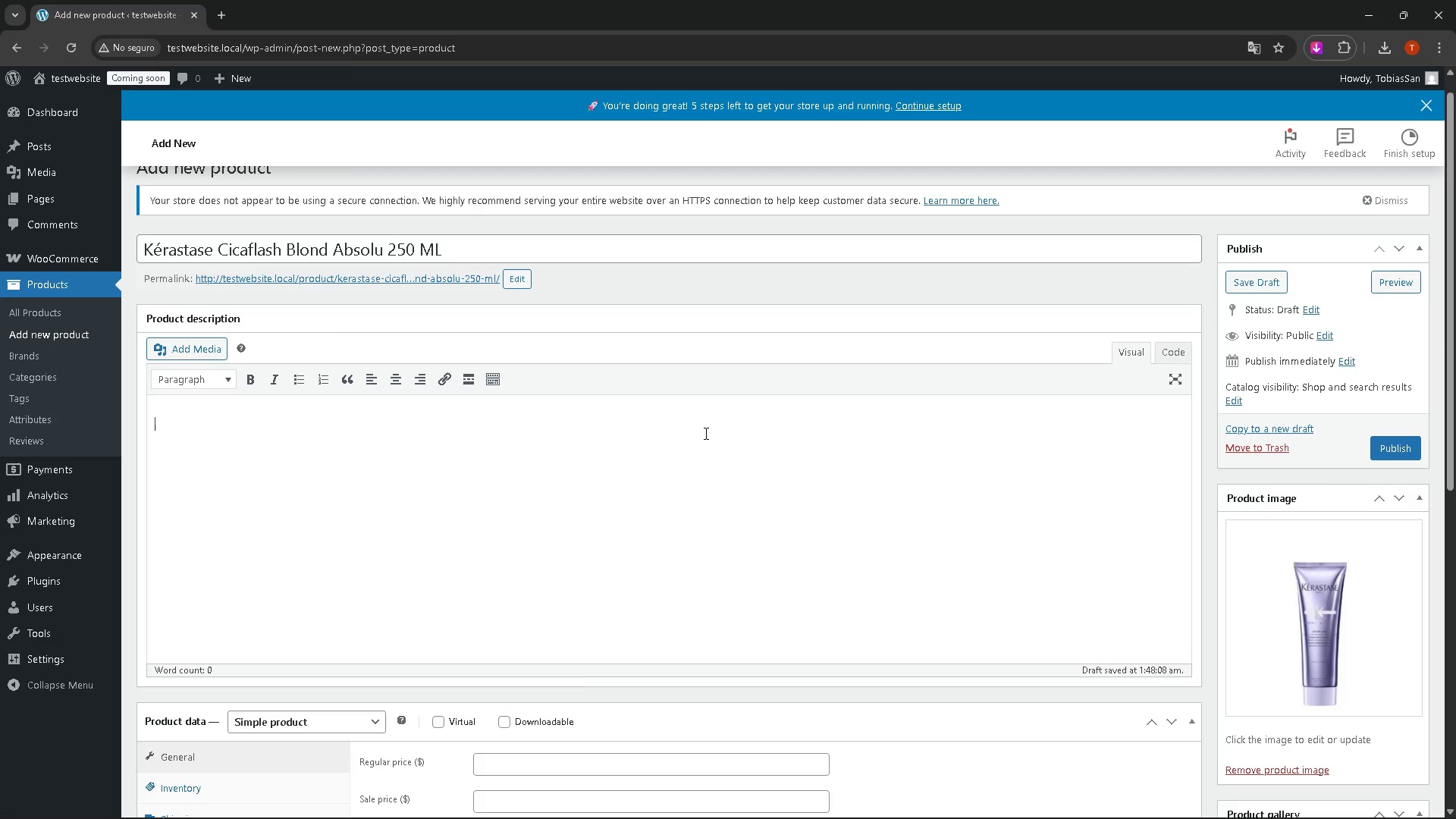 
type(Este acondicionador ofrece el rendimiento restaurador de una m;ascara, con el av)
key(Backspace)
type(cabado ligero de un aconci)
key(Backspace)
key(Backspace)
type(fi)
key(Backspace)
key(Backspace)
type(dicionador. )
key(Backspace)
 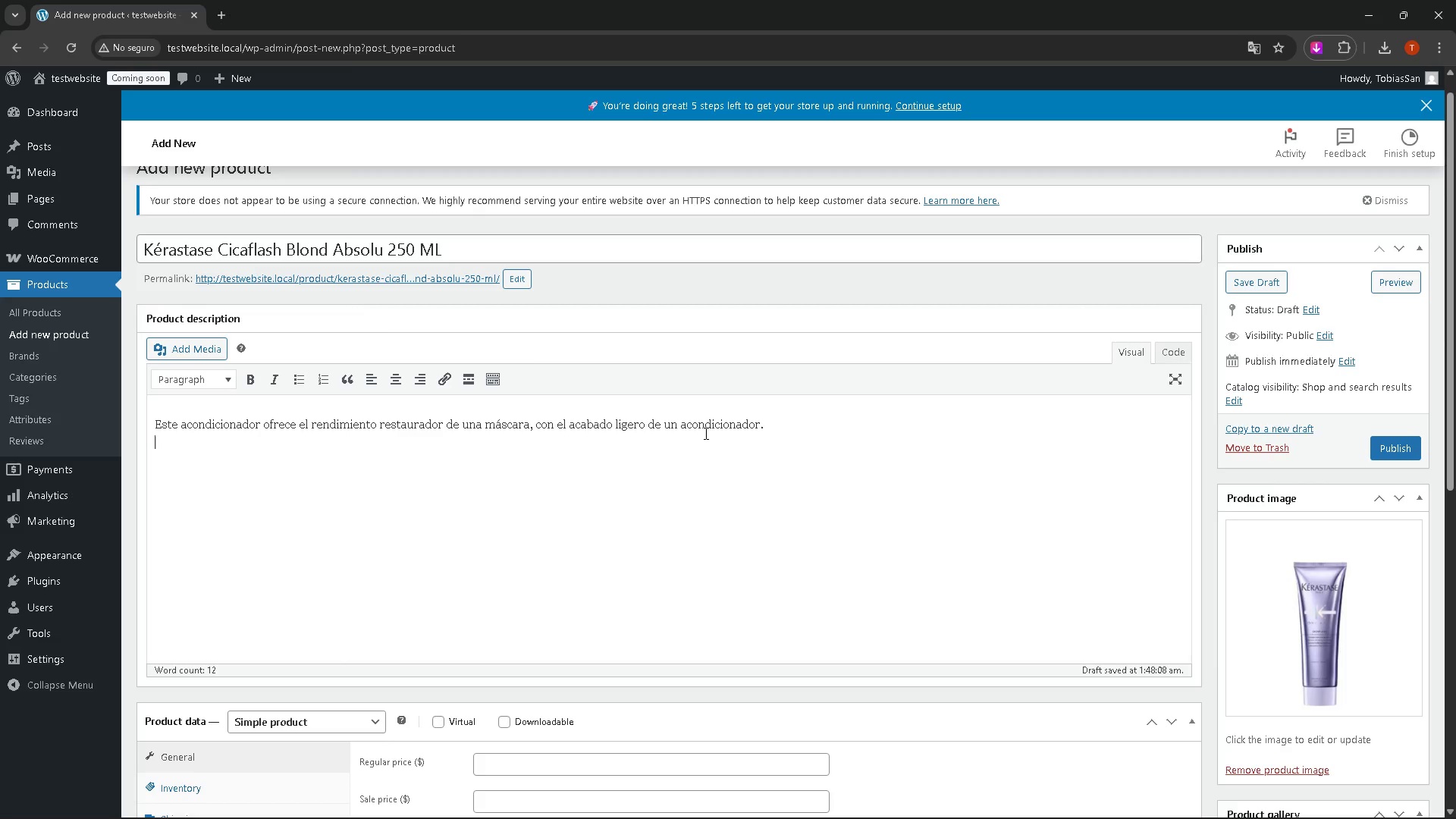 
key(Shift+Enter)
 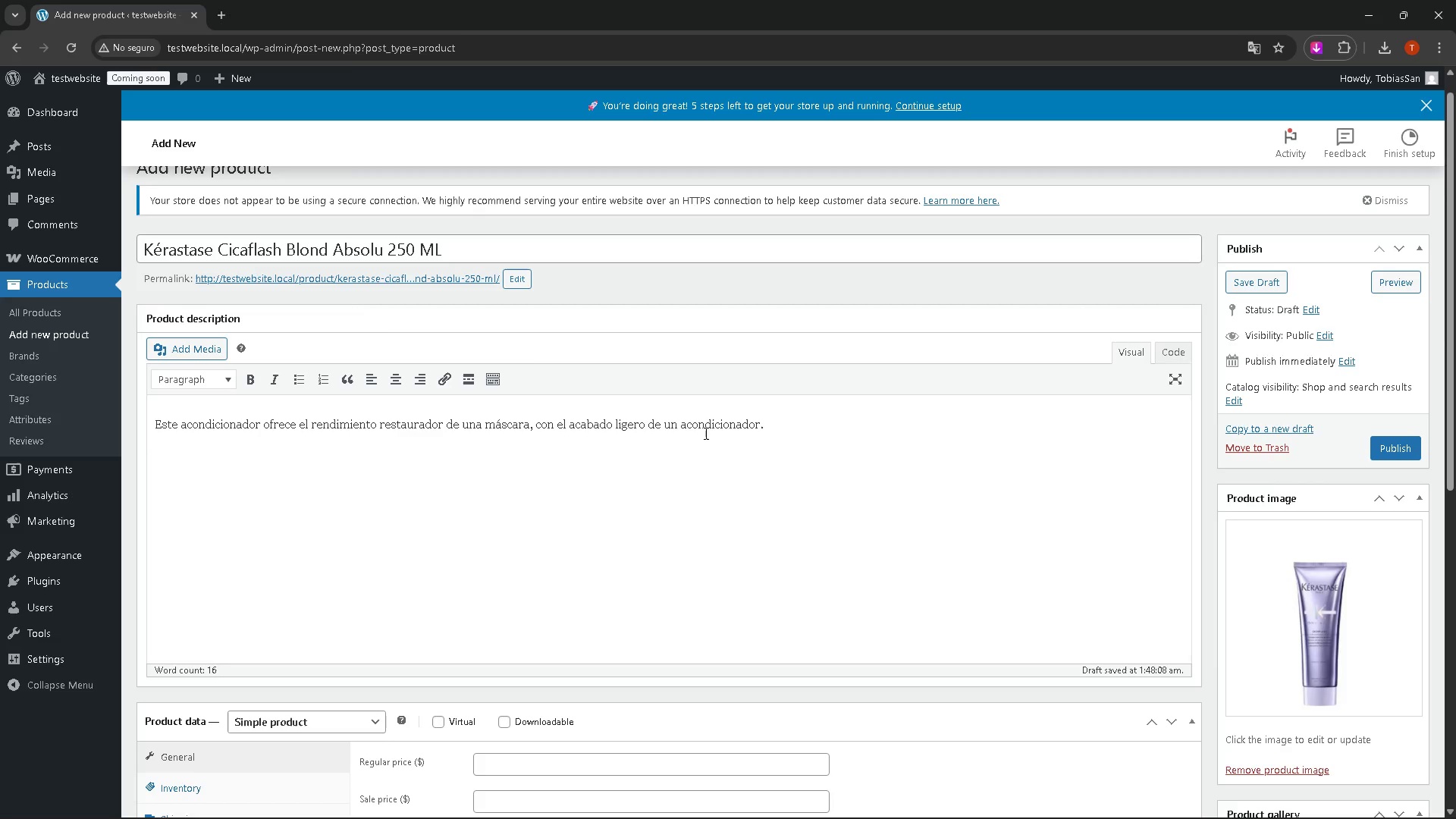 
wait(5.28)
 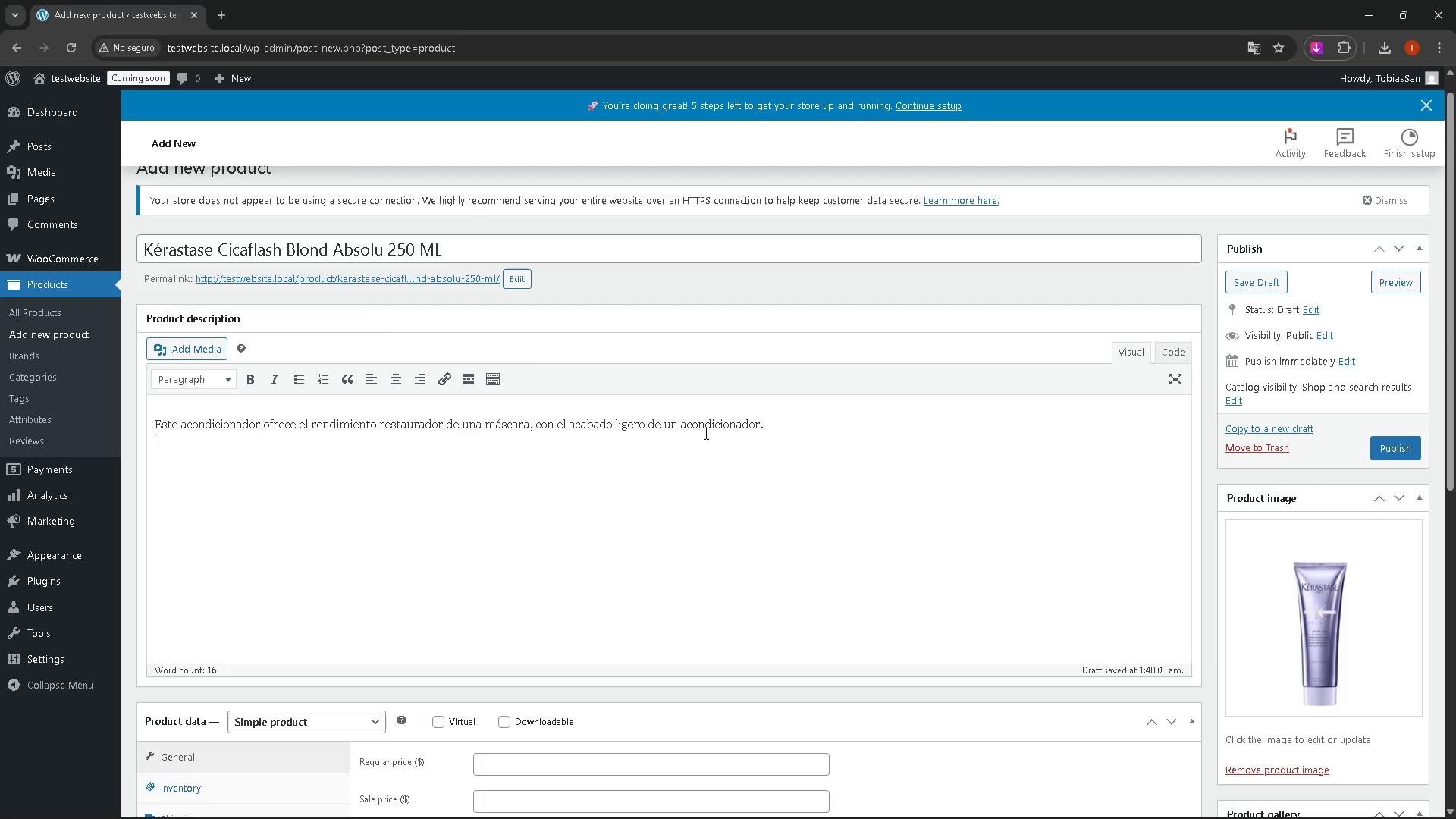 
type(Restaura intesamente el cabello sensible, nutriendo la fibra. La combinaci;on )
key(Backspace)
type( de ;acido hialur;onico y )
key(Backspace)
key(Backspace)
key(Backspace)
 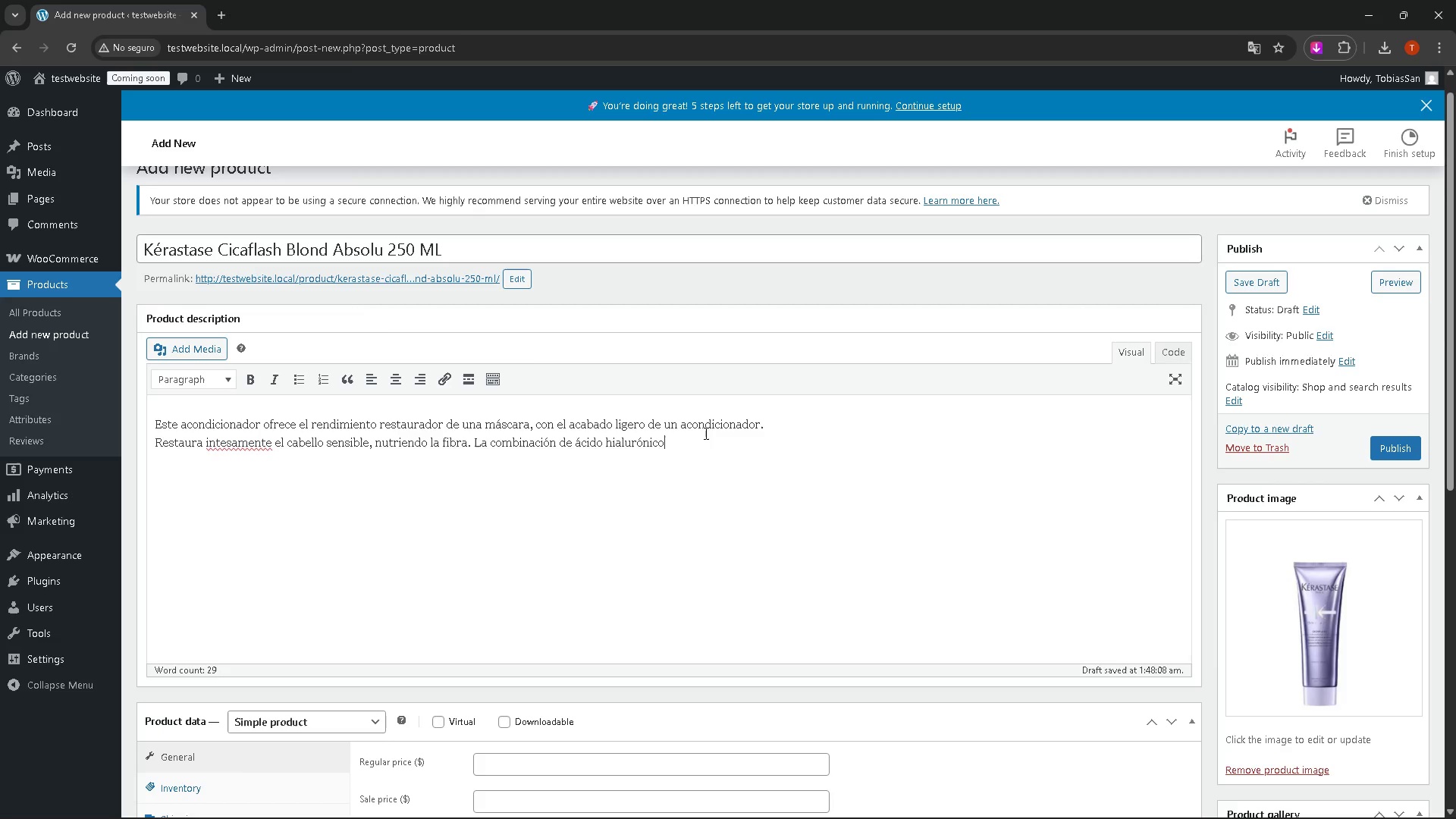 
wait(8.06)
 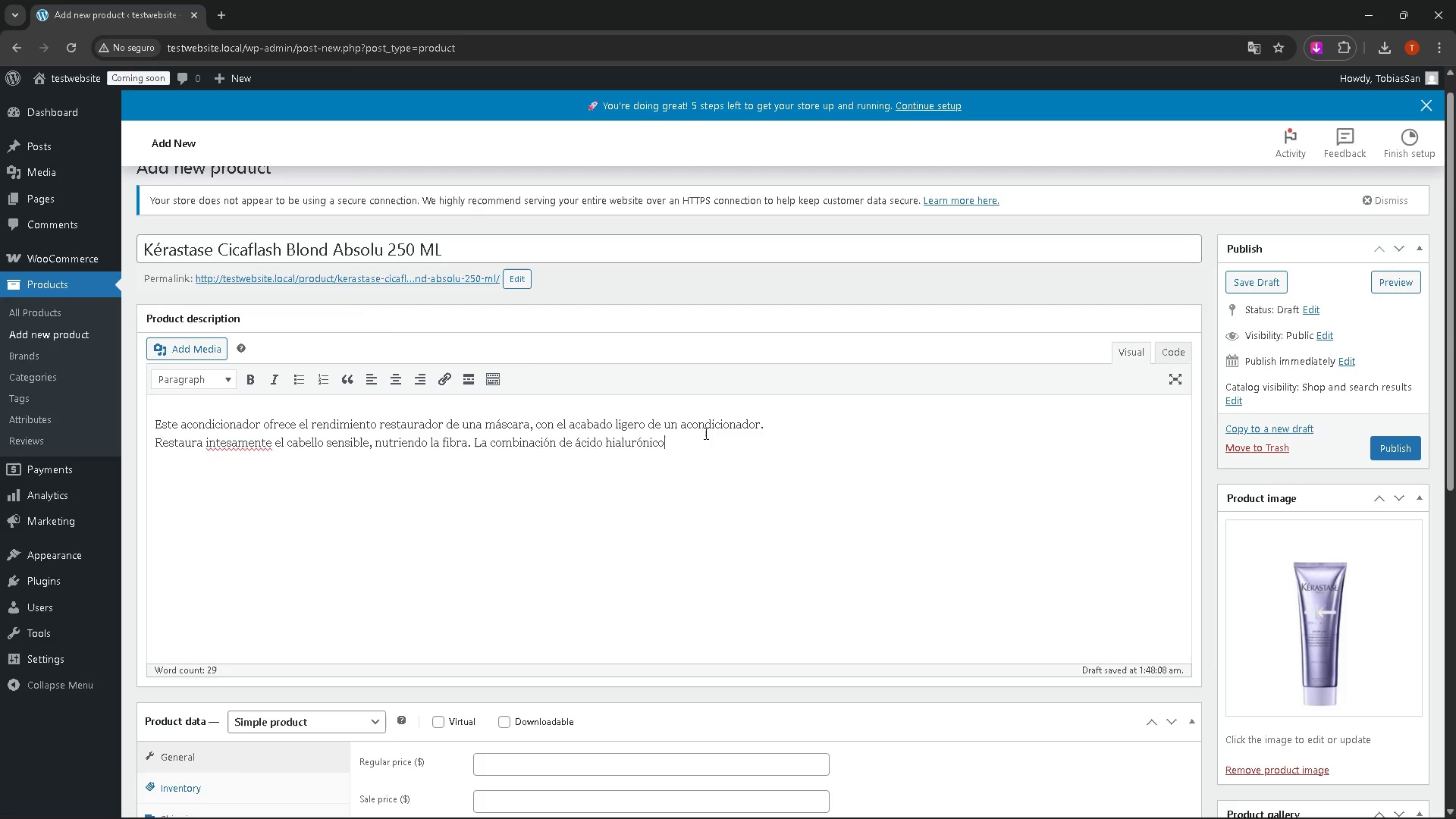 
type( )
key(Backspace)
key(Backspace)
key(Backspace)
key(Backspace)
type(E)
key(Backspace)
type(Gracias al ;acido hialur;onico, se forta)
key(Backspace)
key(Backspace)
key(Backspace)
type(fortalece y suaviza instant;aneamente )
key(Backspace)
type( el cabello al mismo tiempo que proporciona una nutrici;on produ)
key(Backspace)
key(Backspace)
type(funda. )
 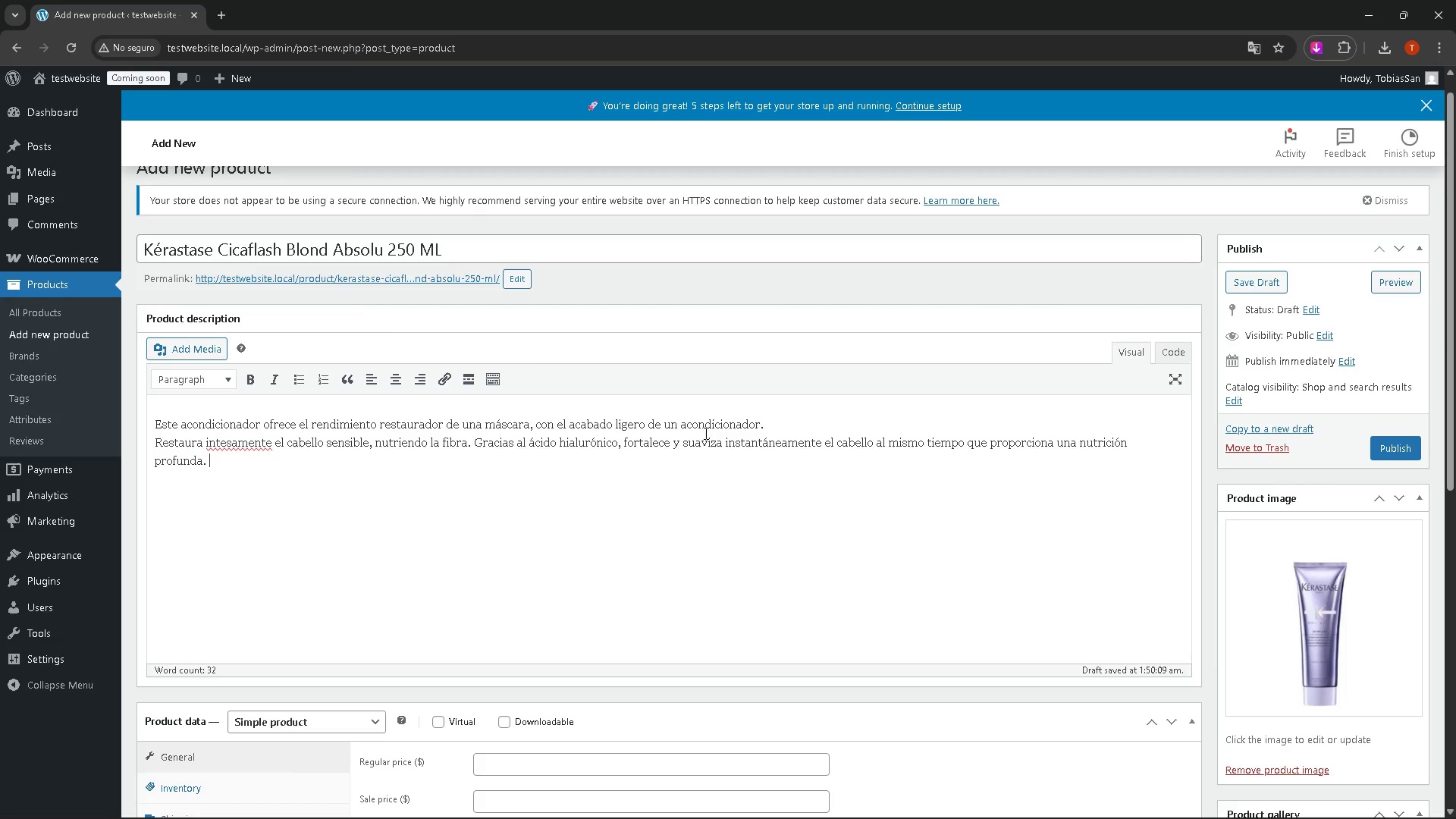 
wait(6.42)
 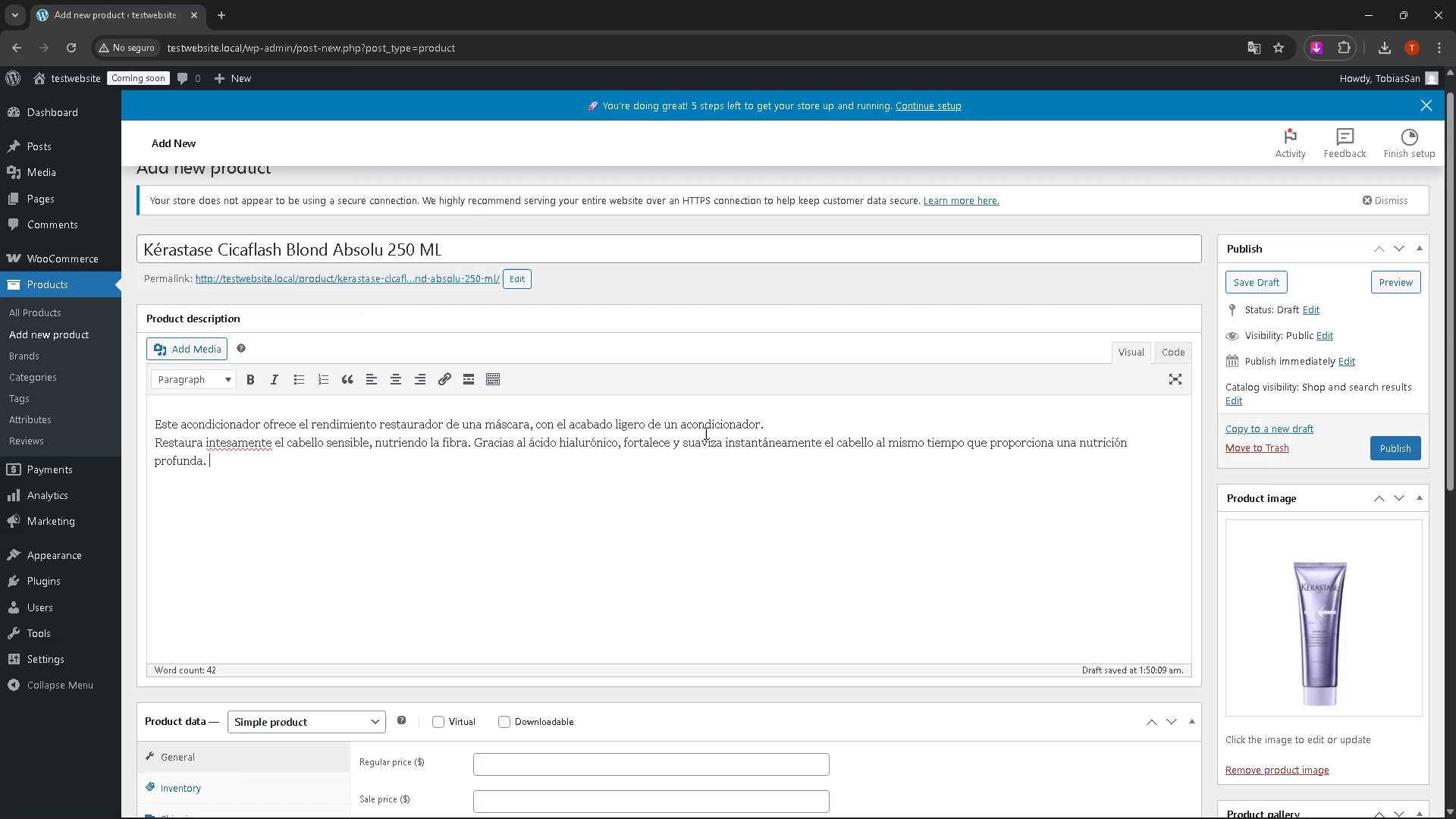 
key(Shift+ShiftRight)
 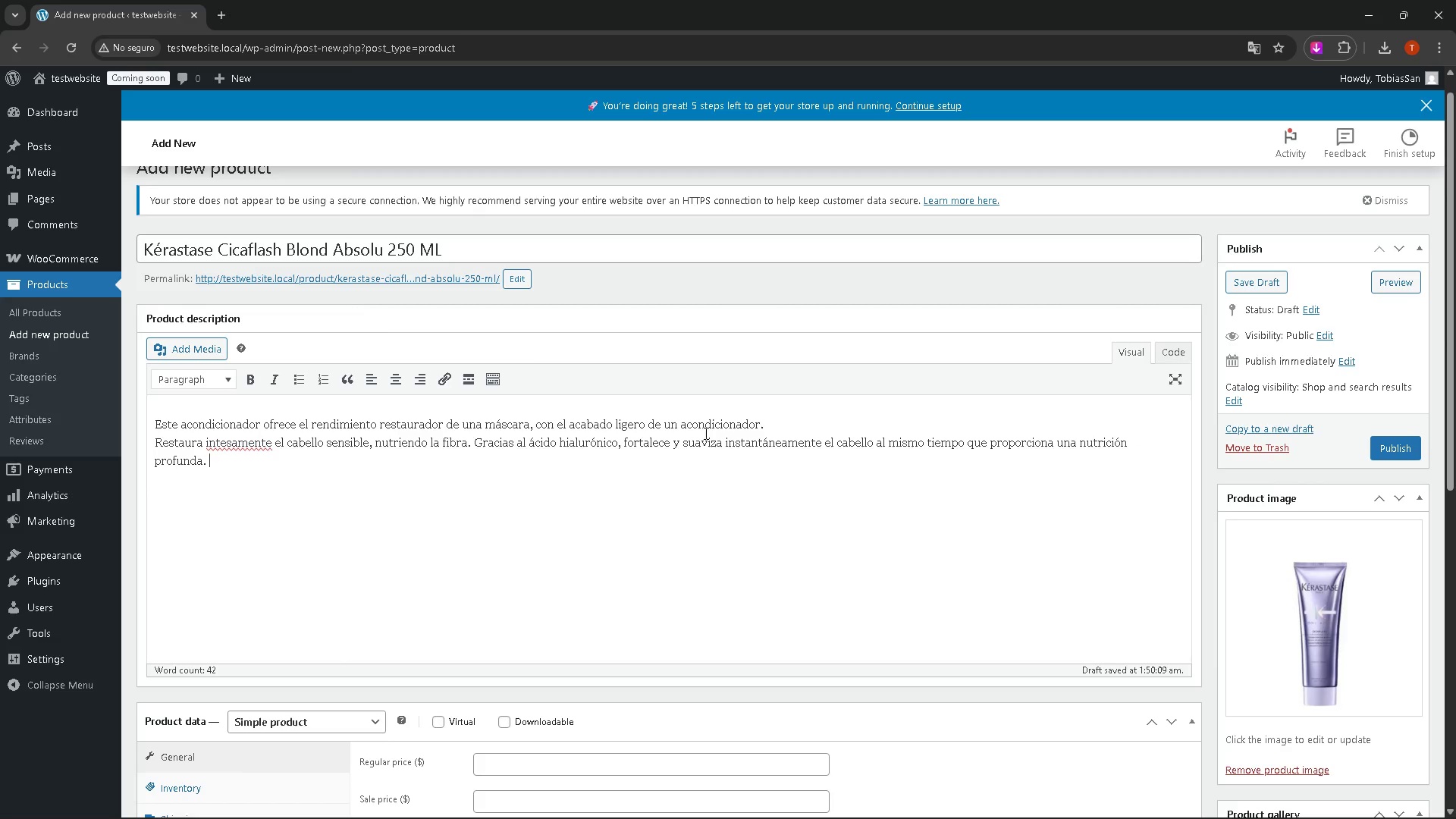 
key(Shift+Enter)
 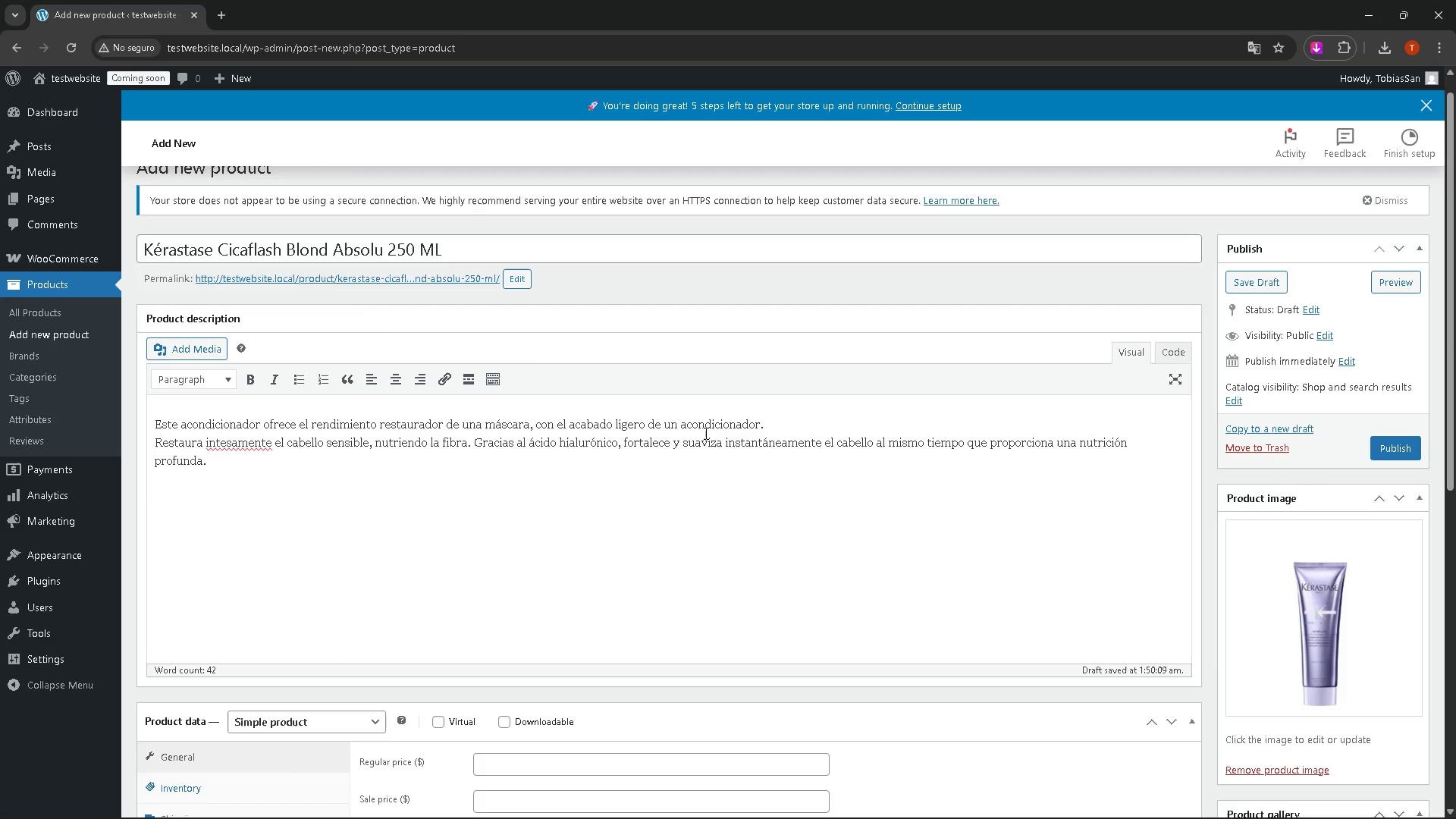 
type(In)
key(Backspace)
type(deal para todos los tonos de cabello ruvi)
key(Backspace)
key(Backspace)
type(bio te`ido  o d)
key(Backspace)
key(Backspace)
key(Backspace)
key(Backspace)
type(o decolorado)
 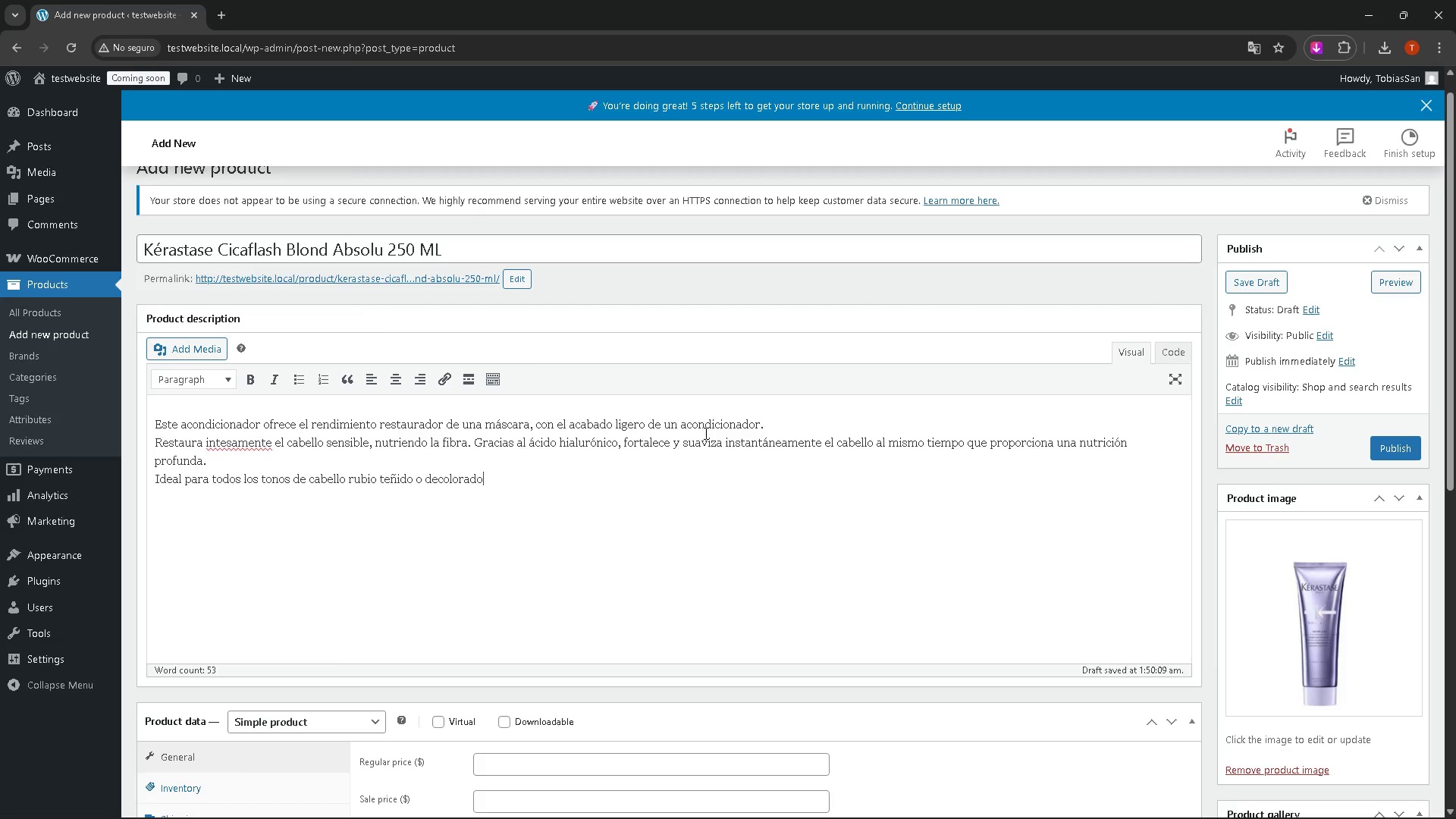 
type(. Cicaflash restaura la fibra capilar, evitando rotura y descasg)
key(Backspace)
key(Backspace)
key(Backspace)
key(Backspace)
type(gaste. )
 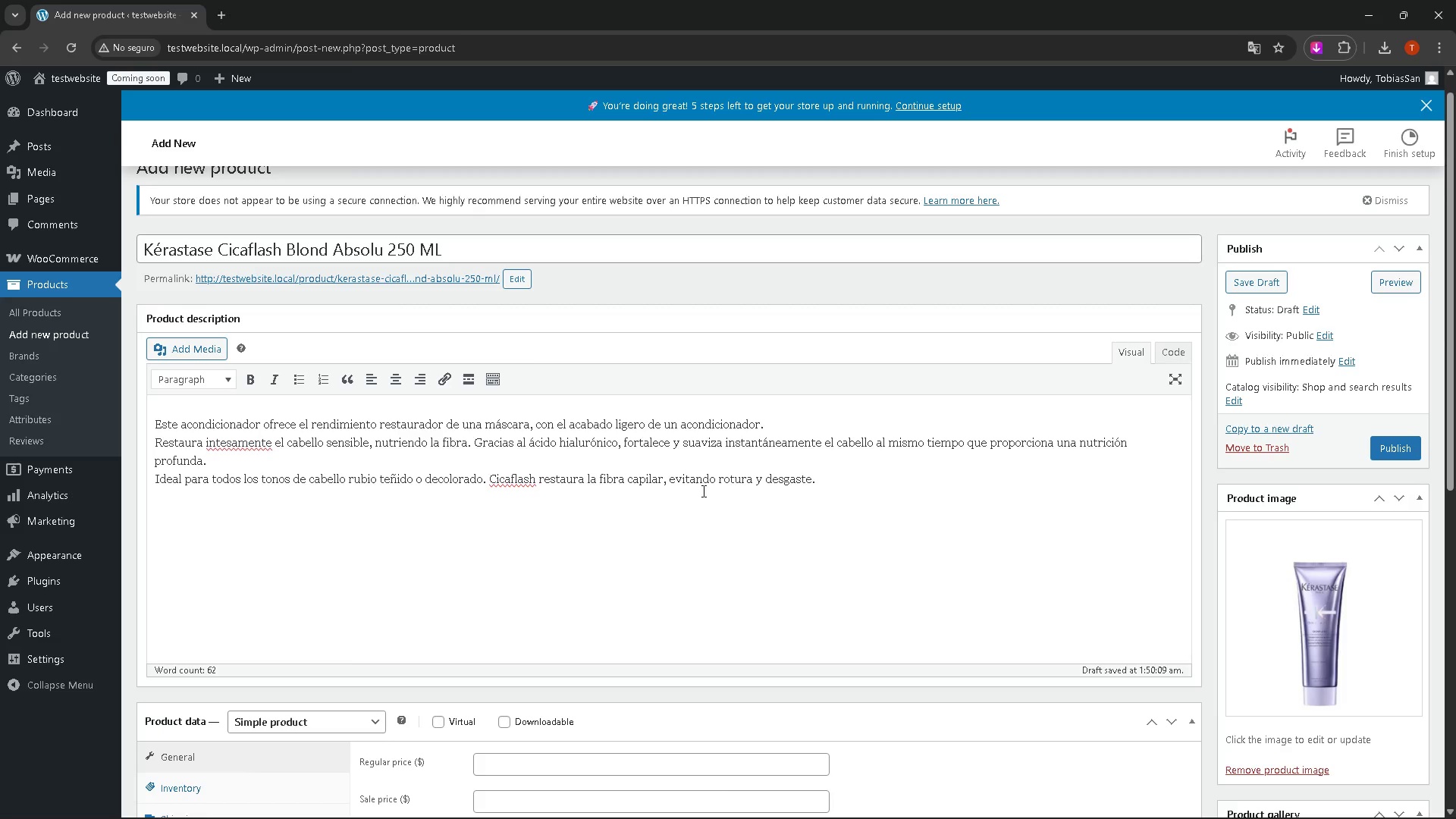 
left_click([716, 479])
 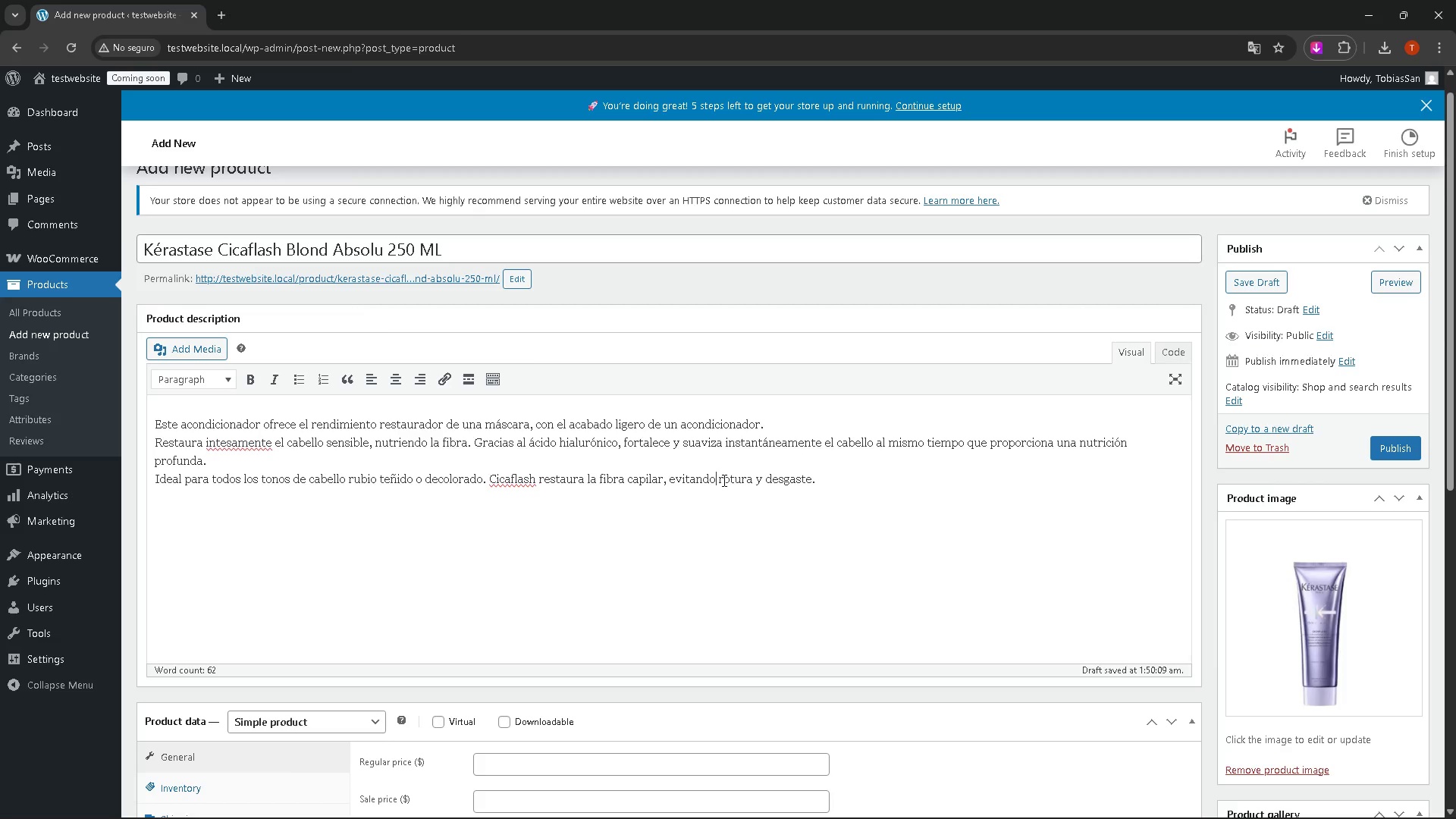 
type( la)
 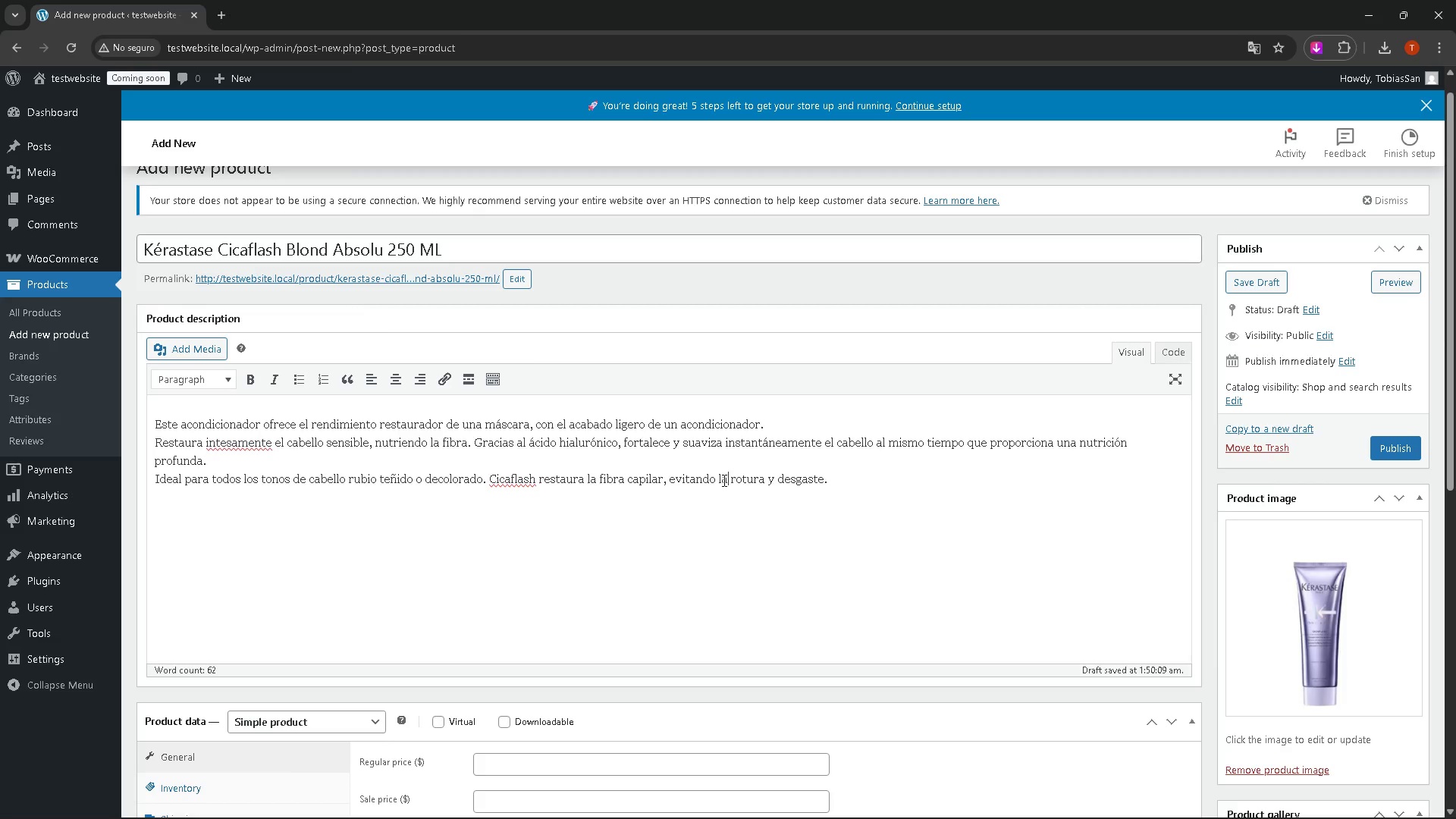 
key(ArrowRight)
 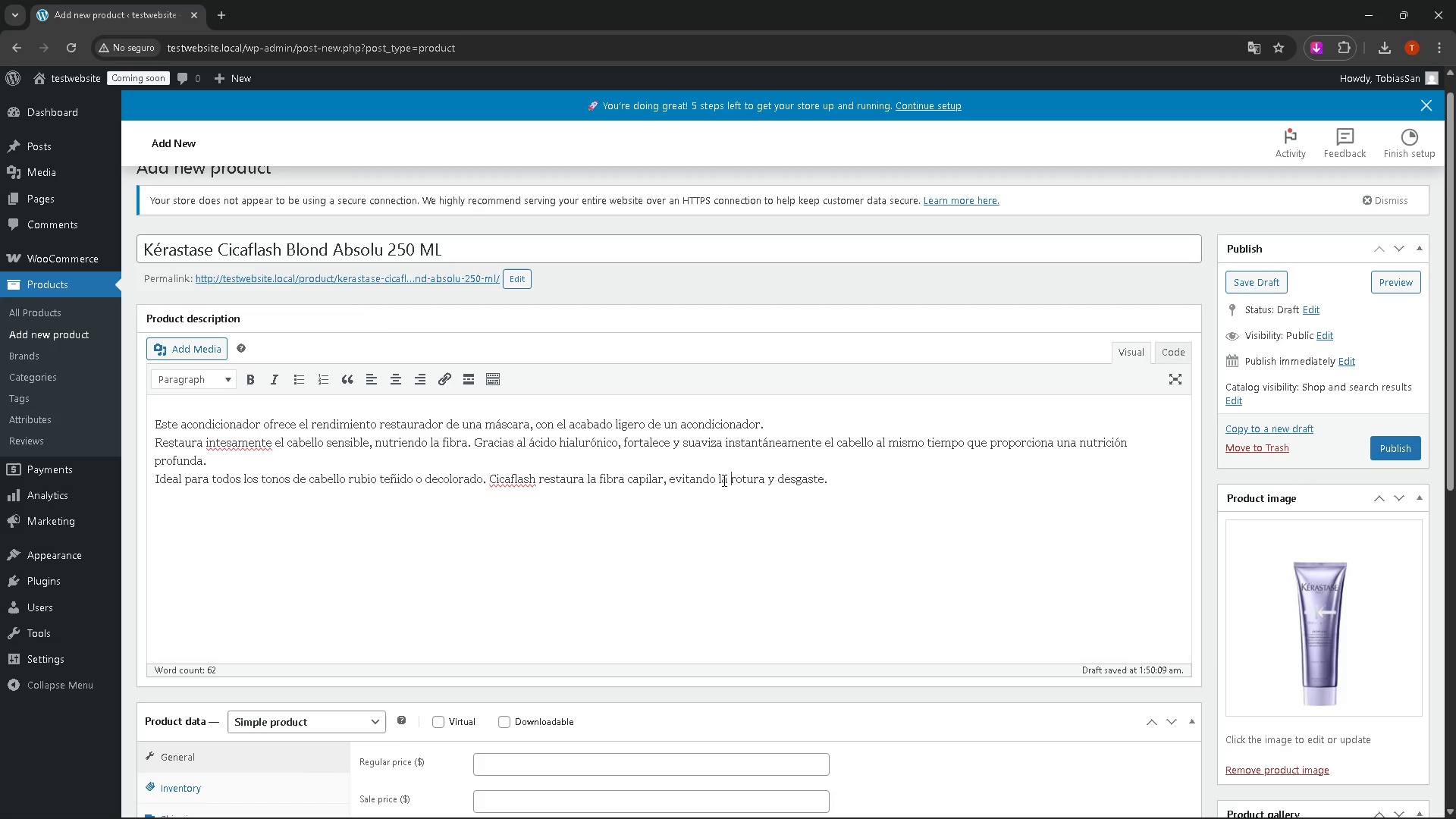 
key(ArrowRight)
 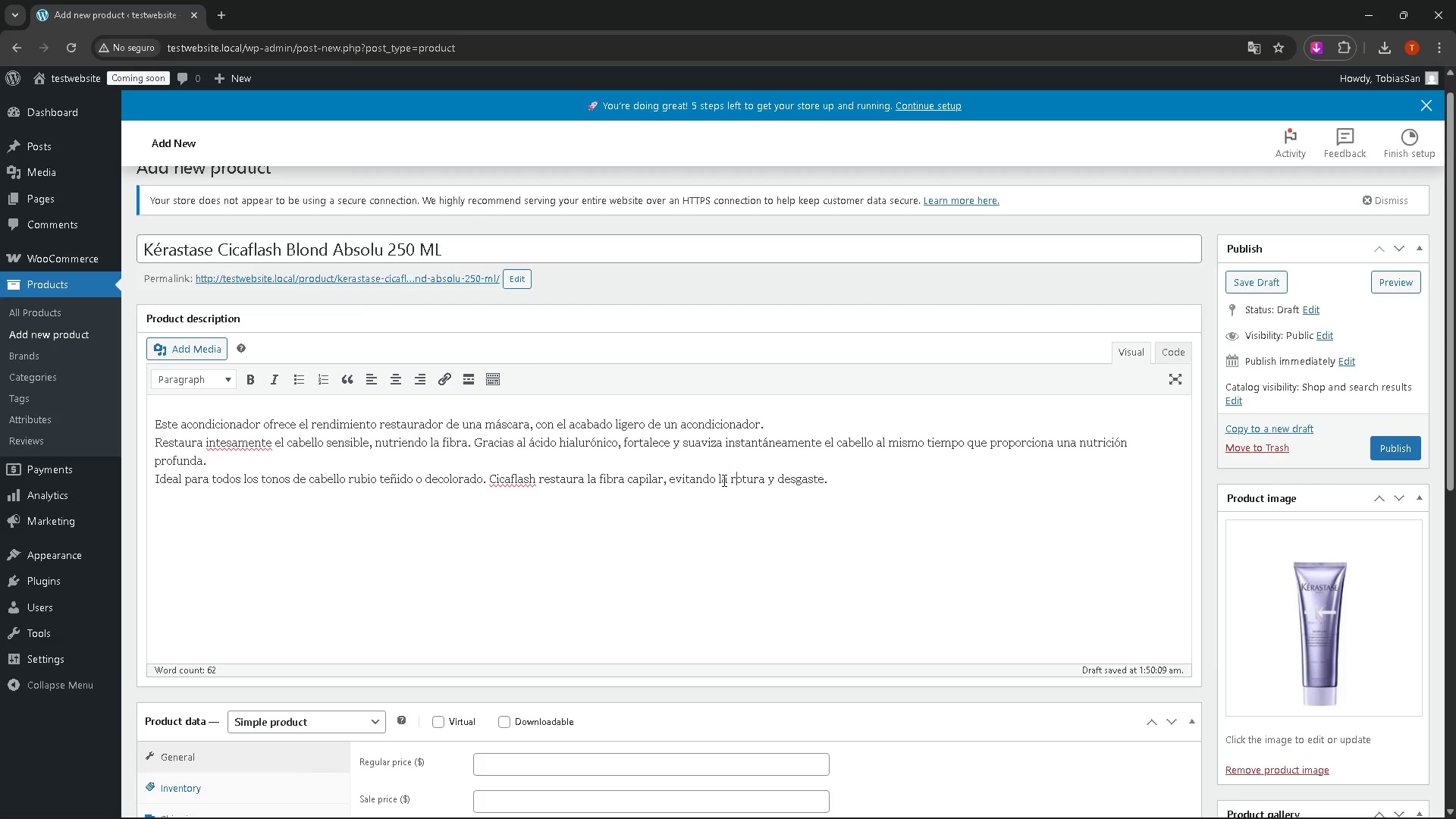 
key(ArrowRight)
 